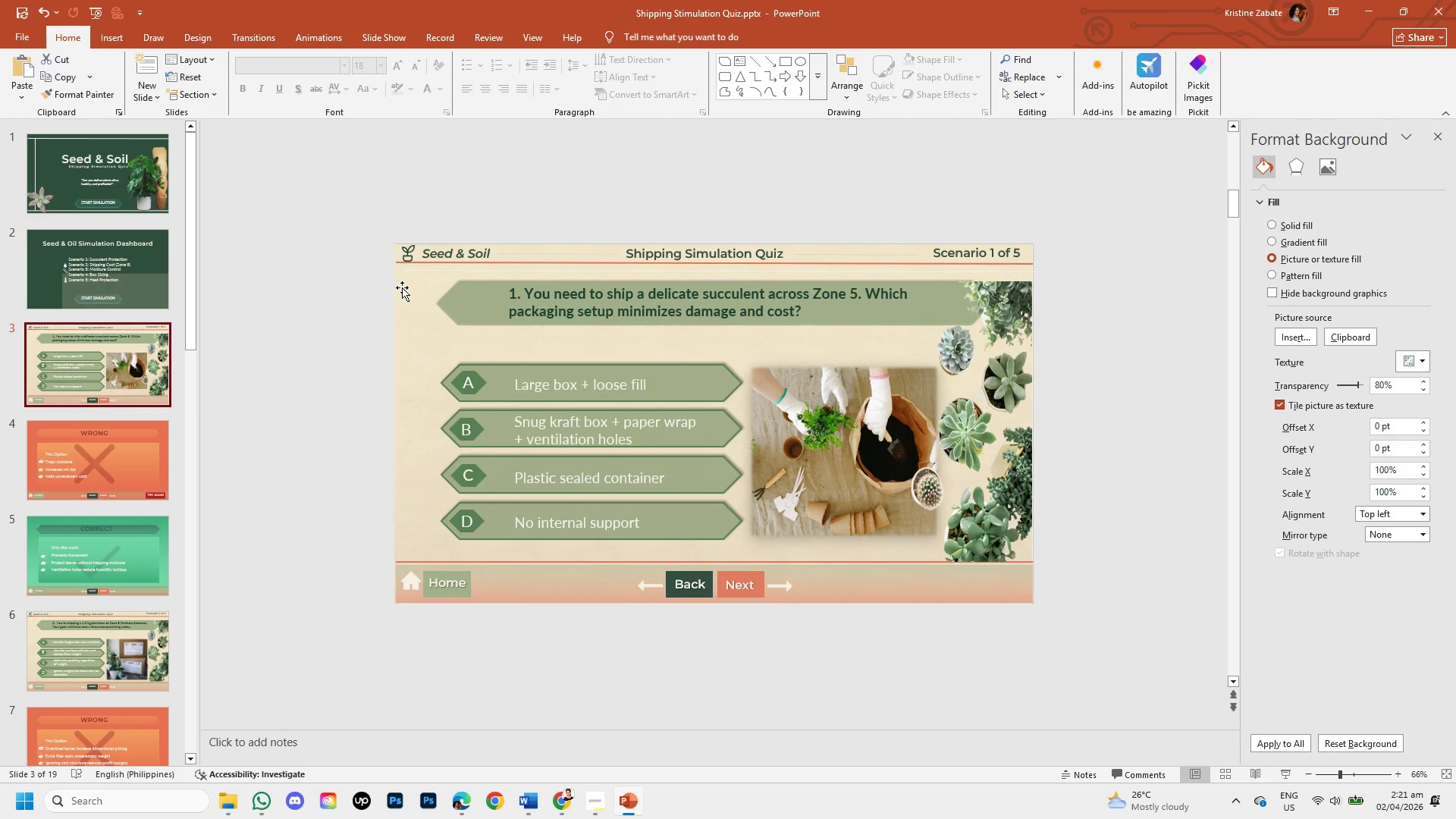 
left_click([402, 287])
 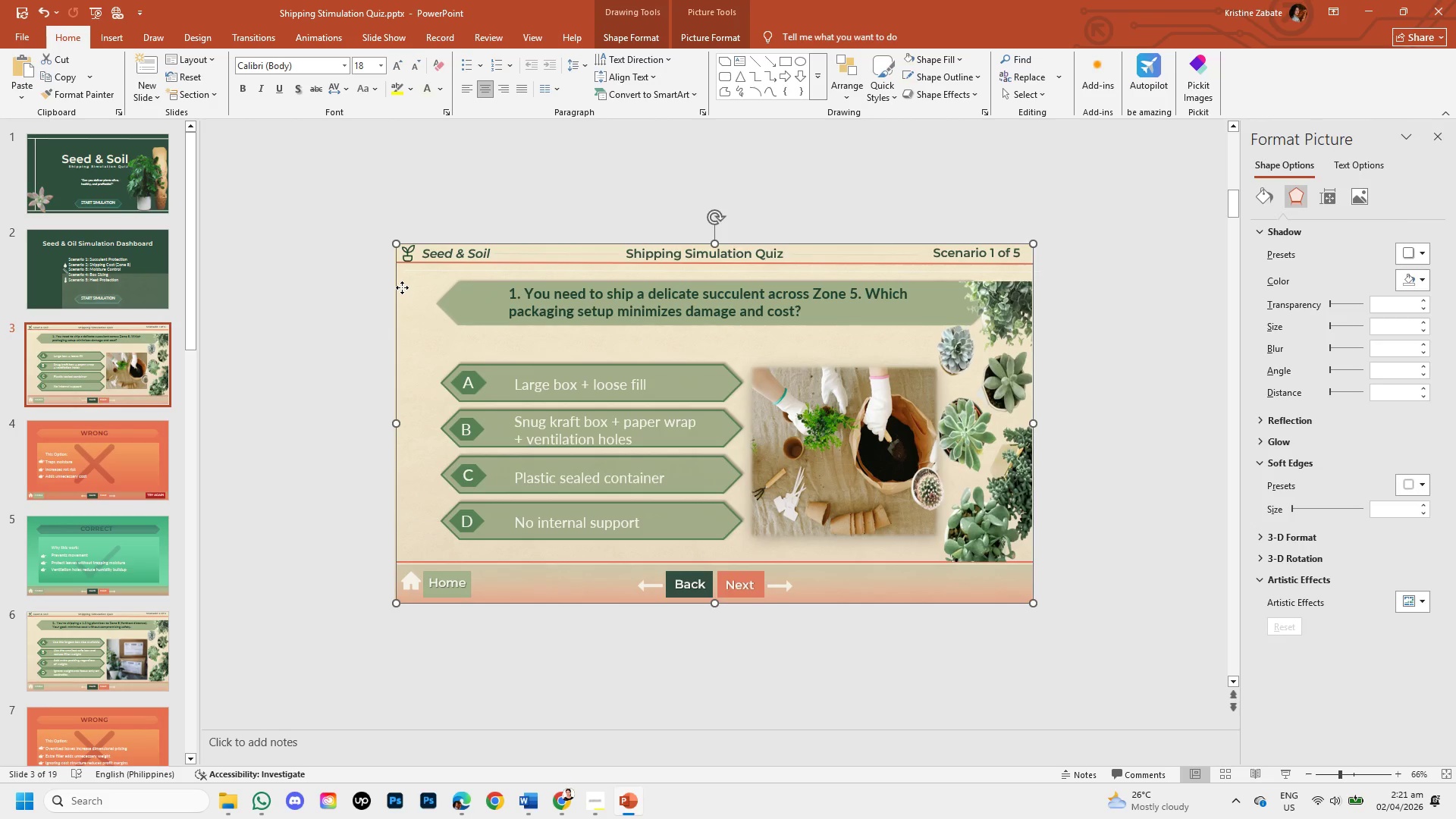 
left_click_drag(start_coordinate=[402, 287], to_coordinate=[426, 321])
 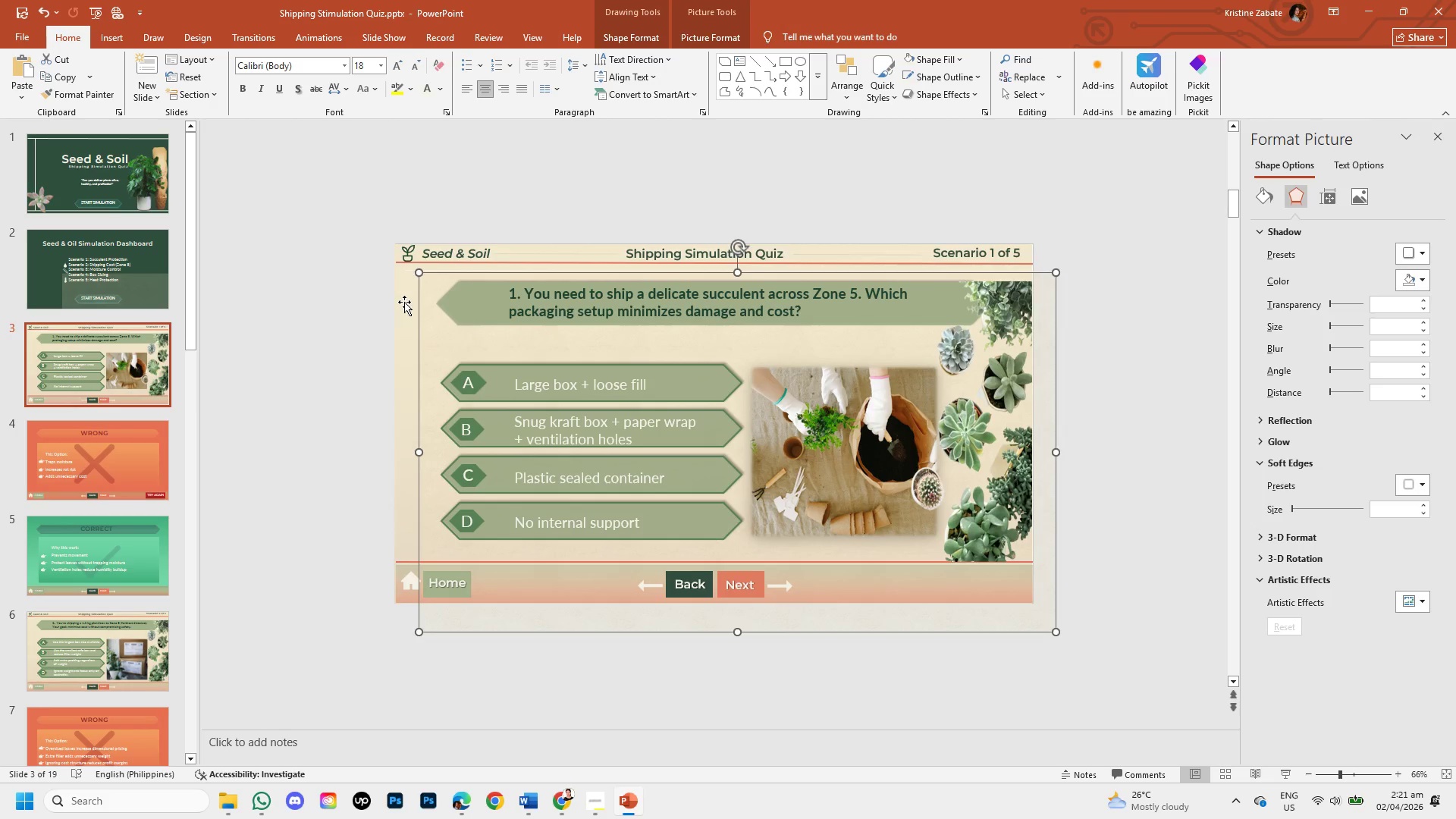 
left_click([404, 302])
 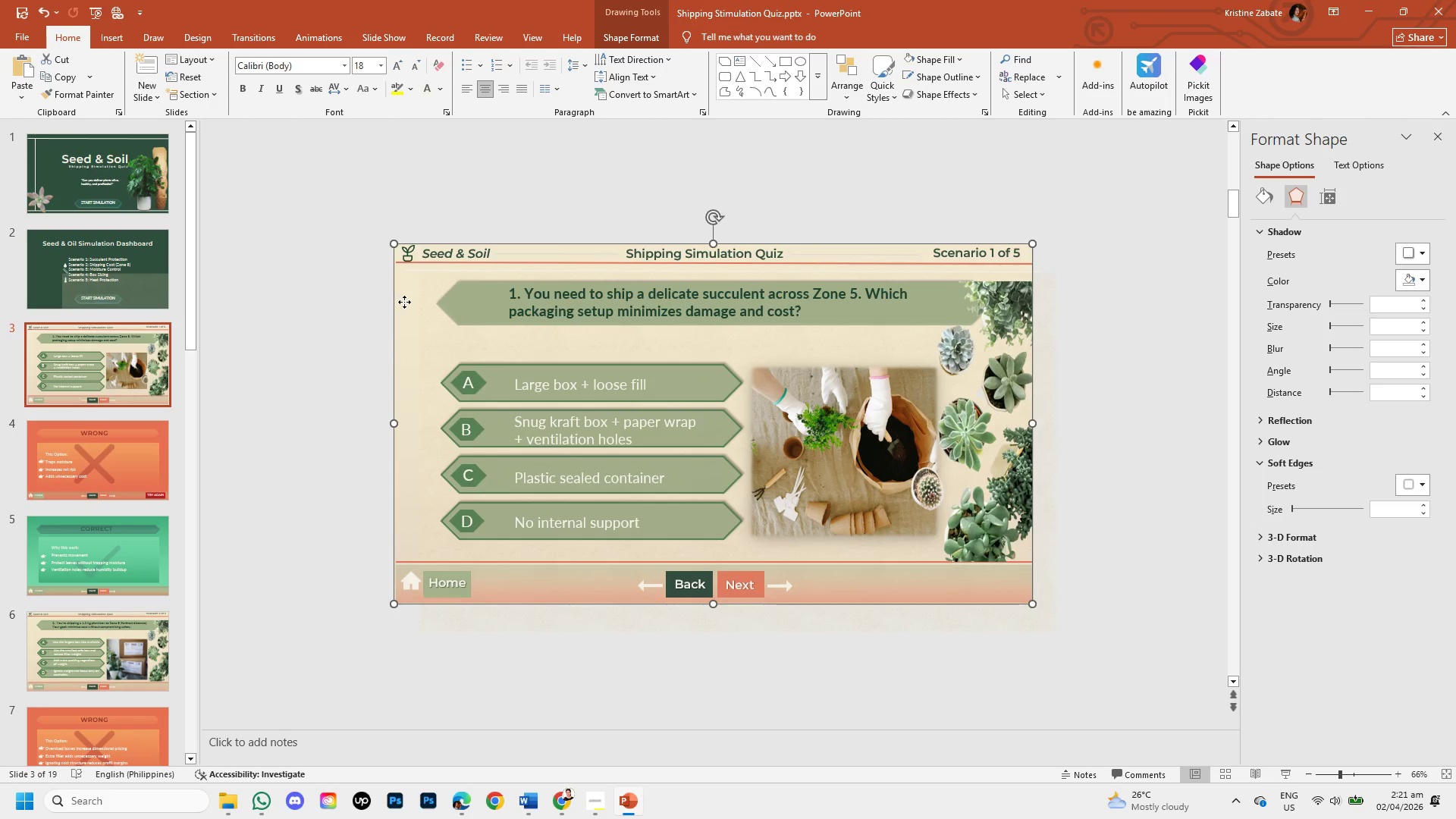 
right_click([404, 302])
 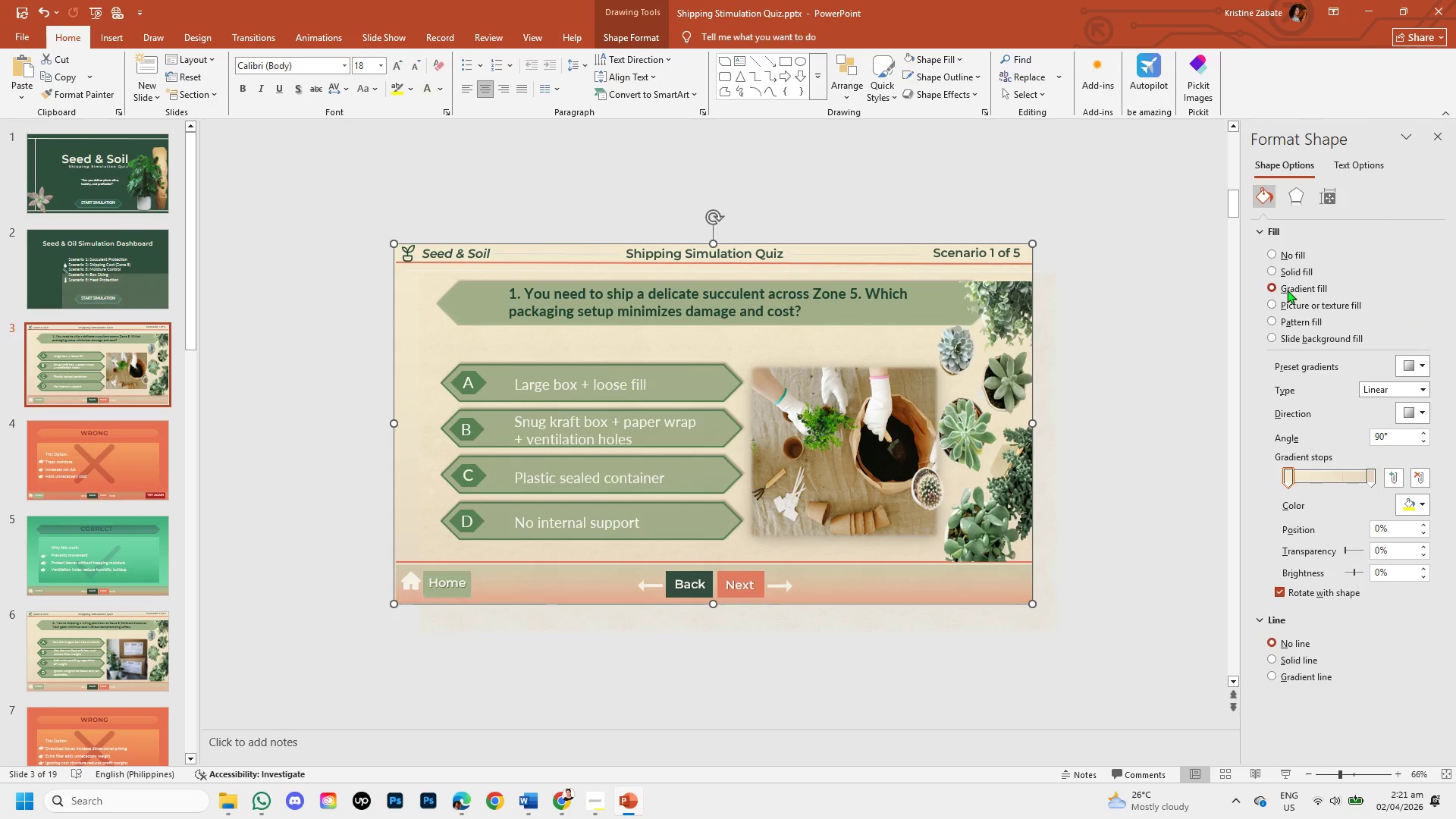 
wait(6.81)
 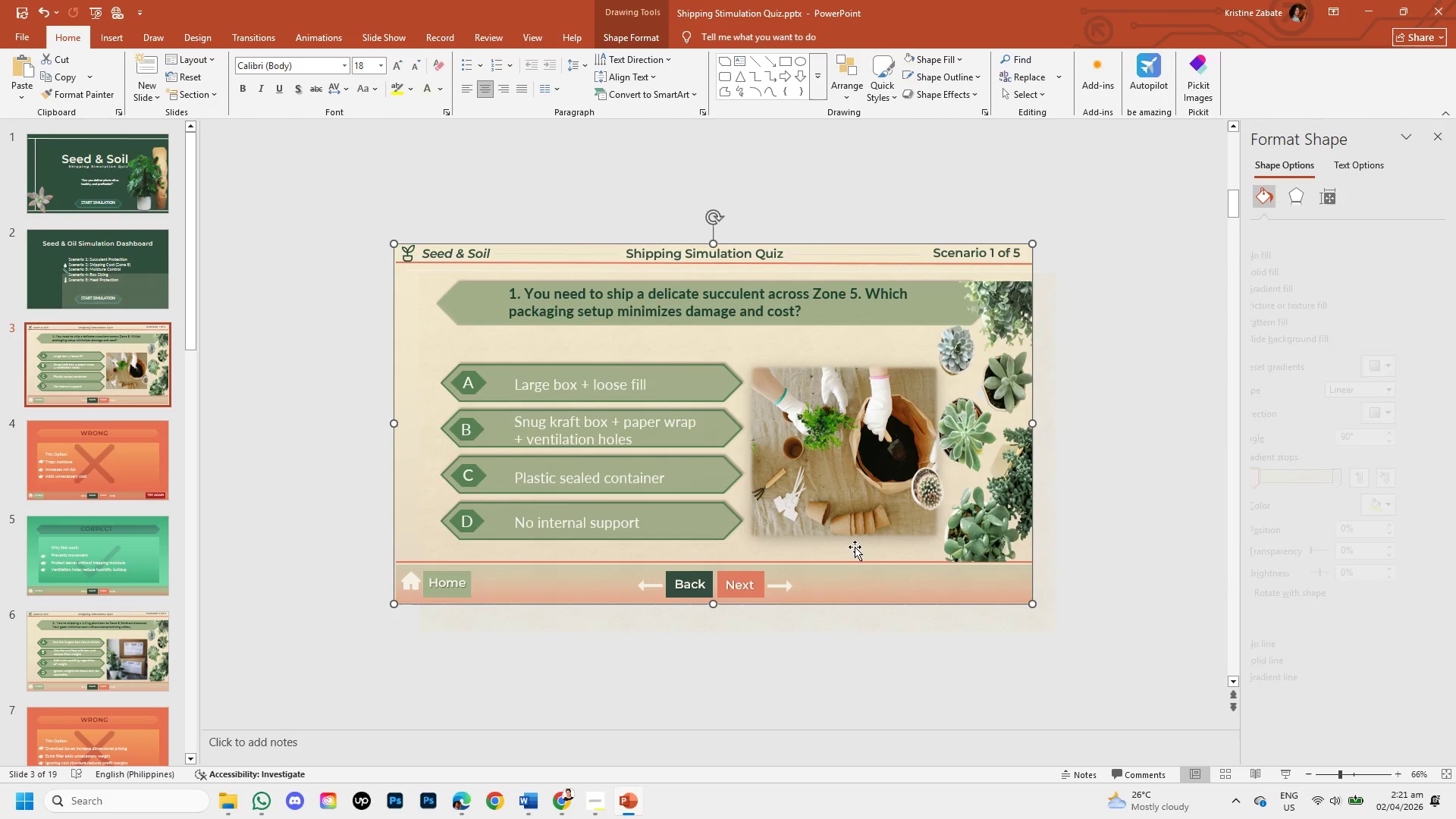 
left_click([1428, 500])
 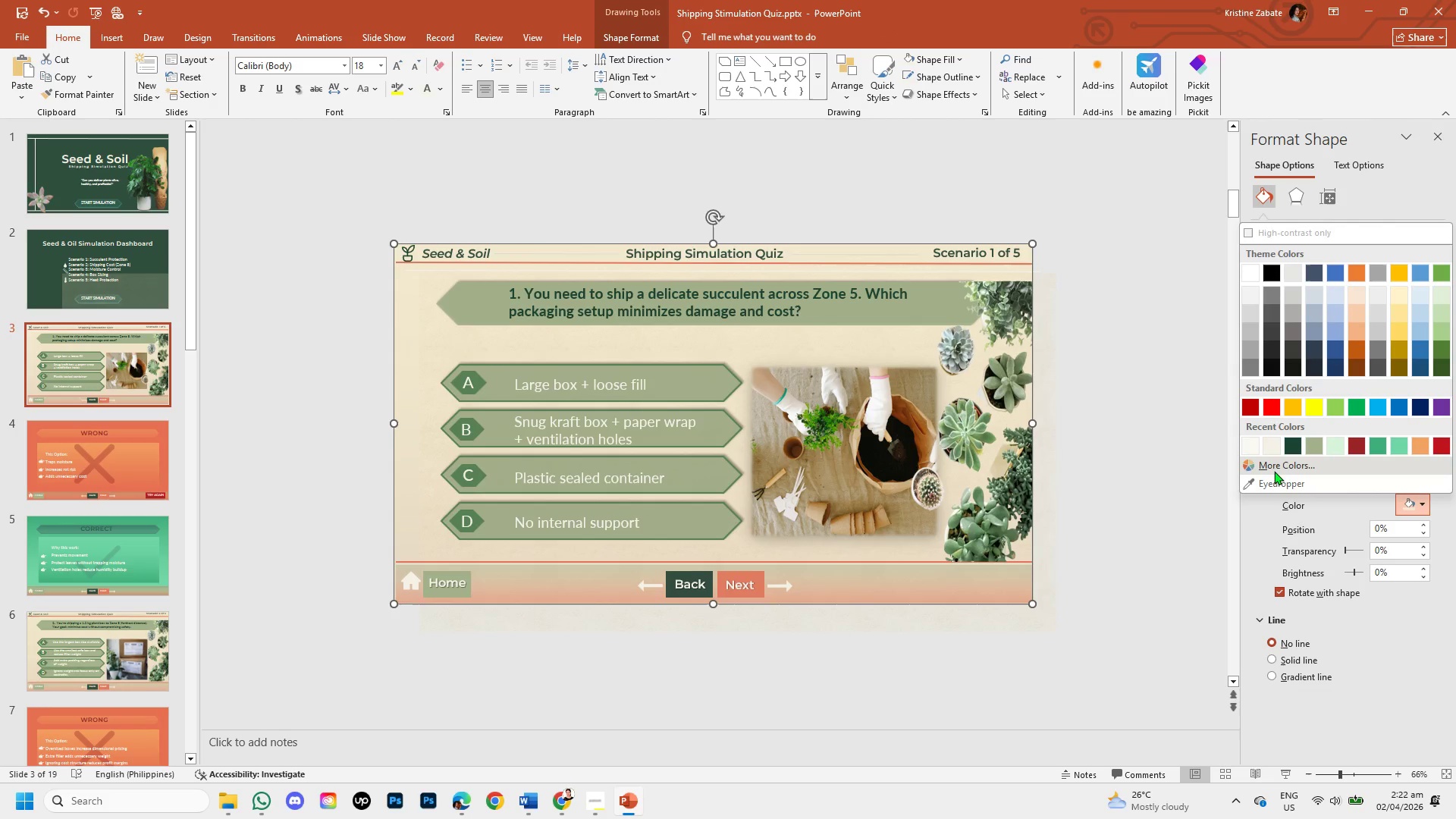 
left_click([1280, 471])
 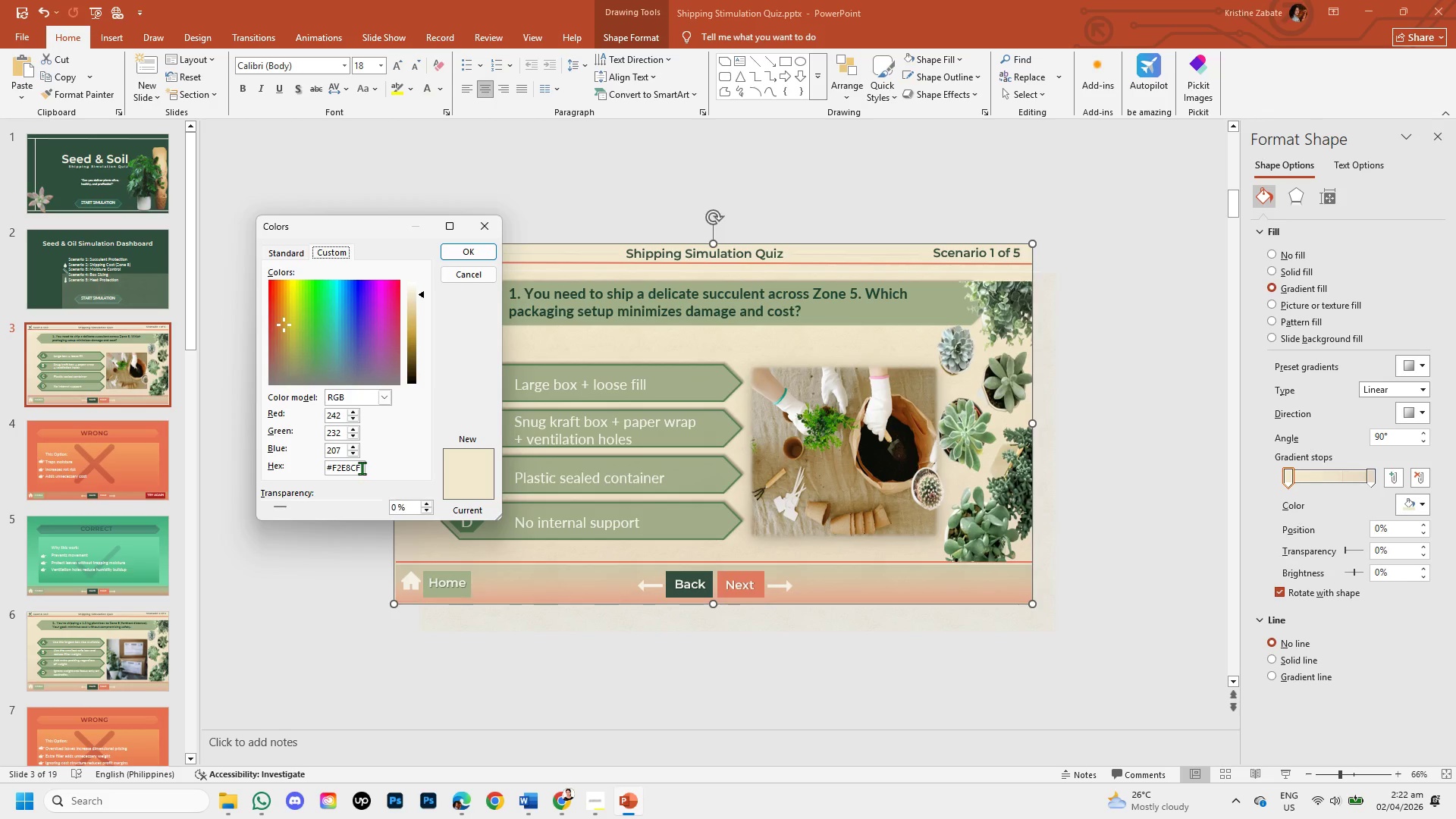 
left_click_drag(start_coordinate=[362, 468], to_coordinate=[327, 464])
 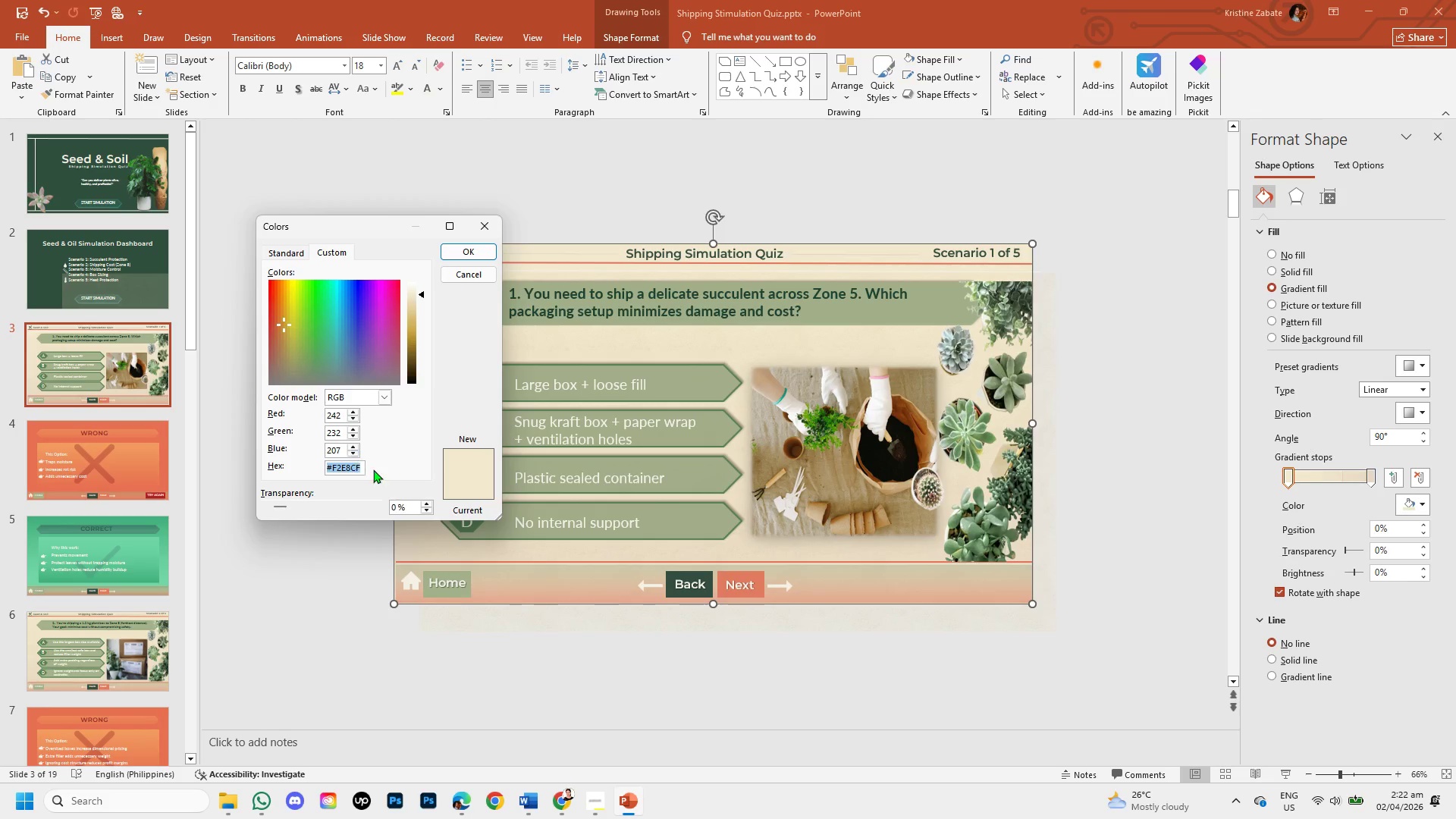 
key(Control+C)
 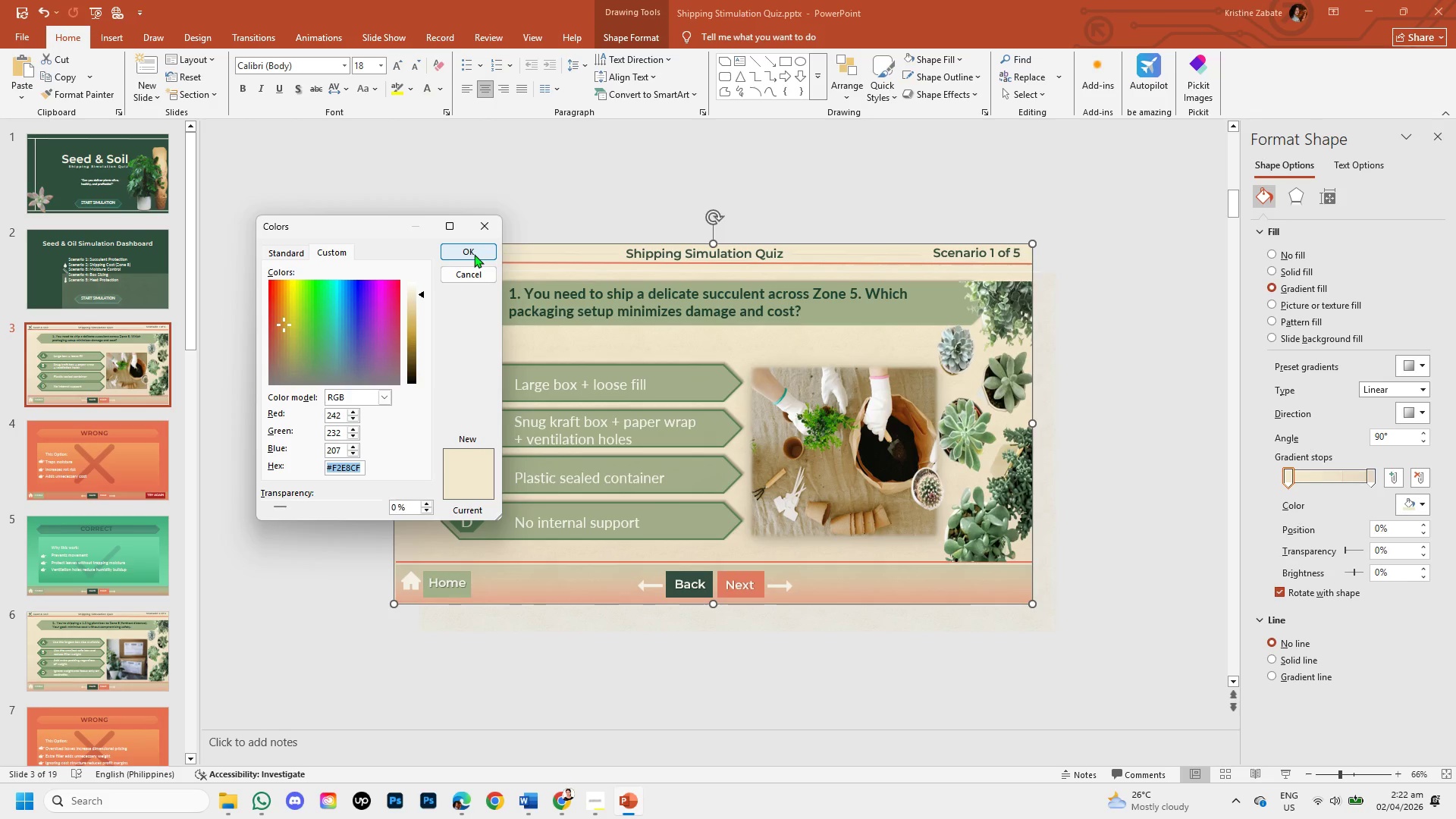 
left_click([474, 254])
 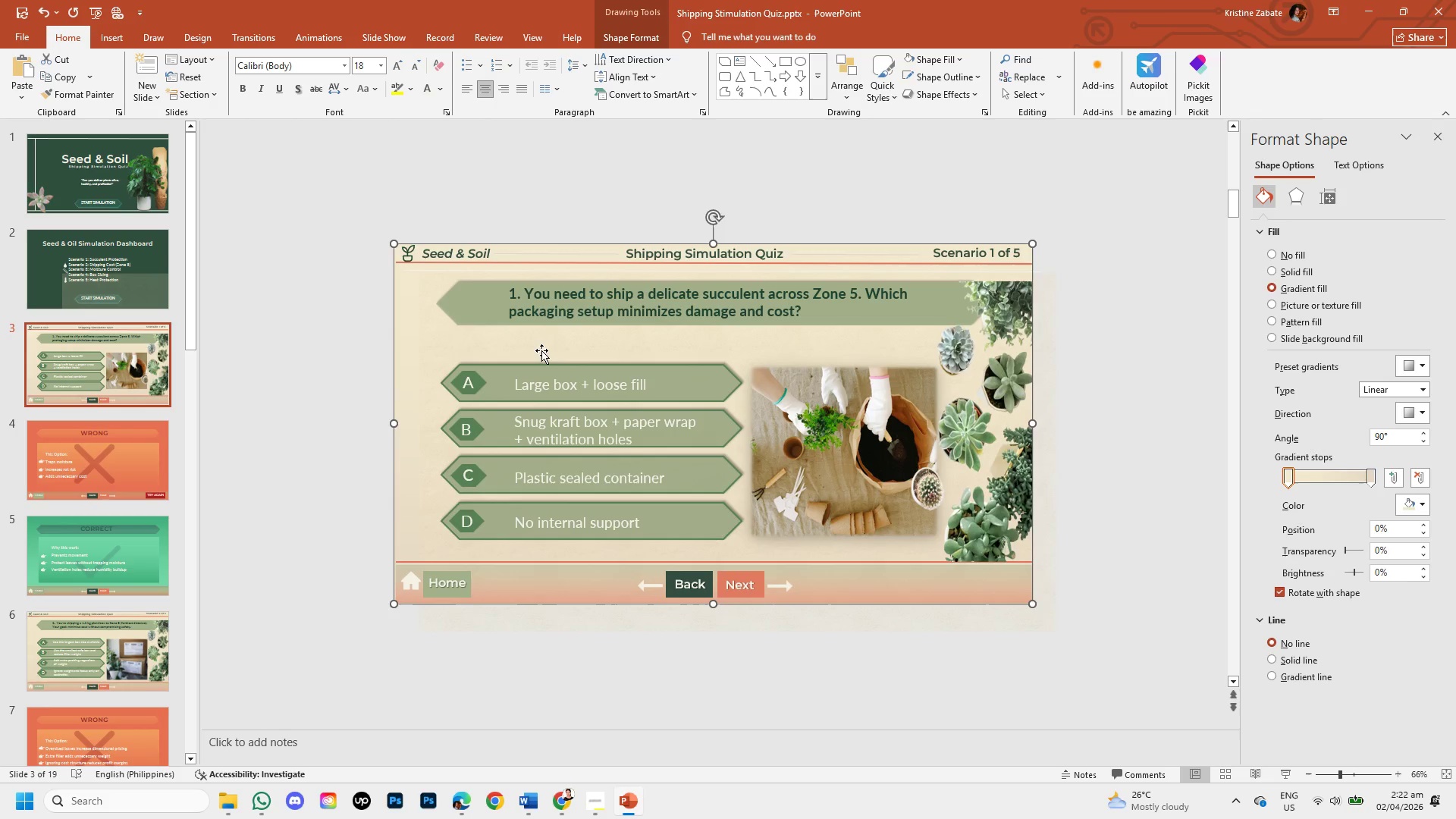 
hold_key(key=ControlLeft, duration=0.86)
 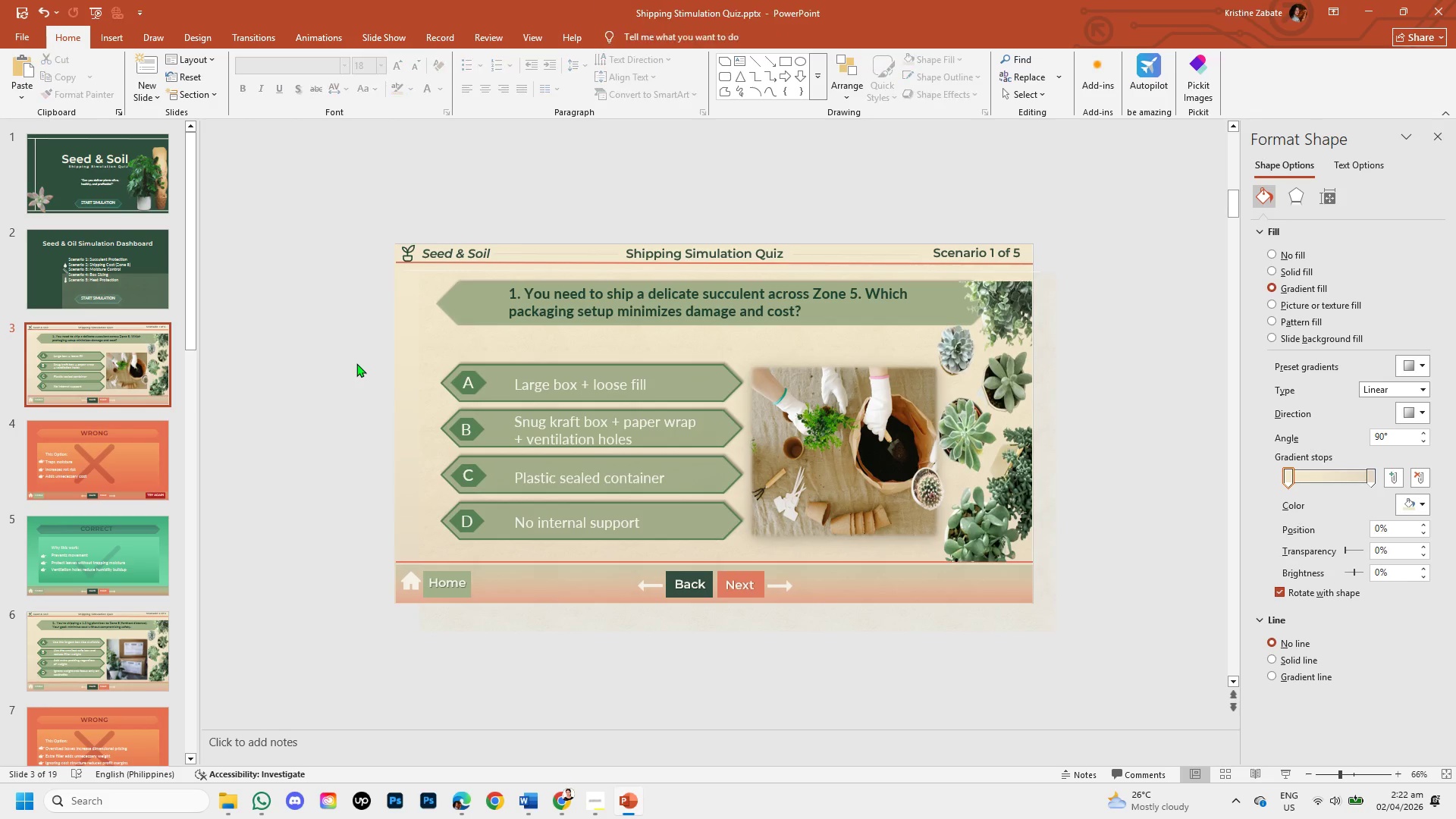 
left_click([356, 363])
 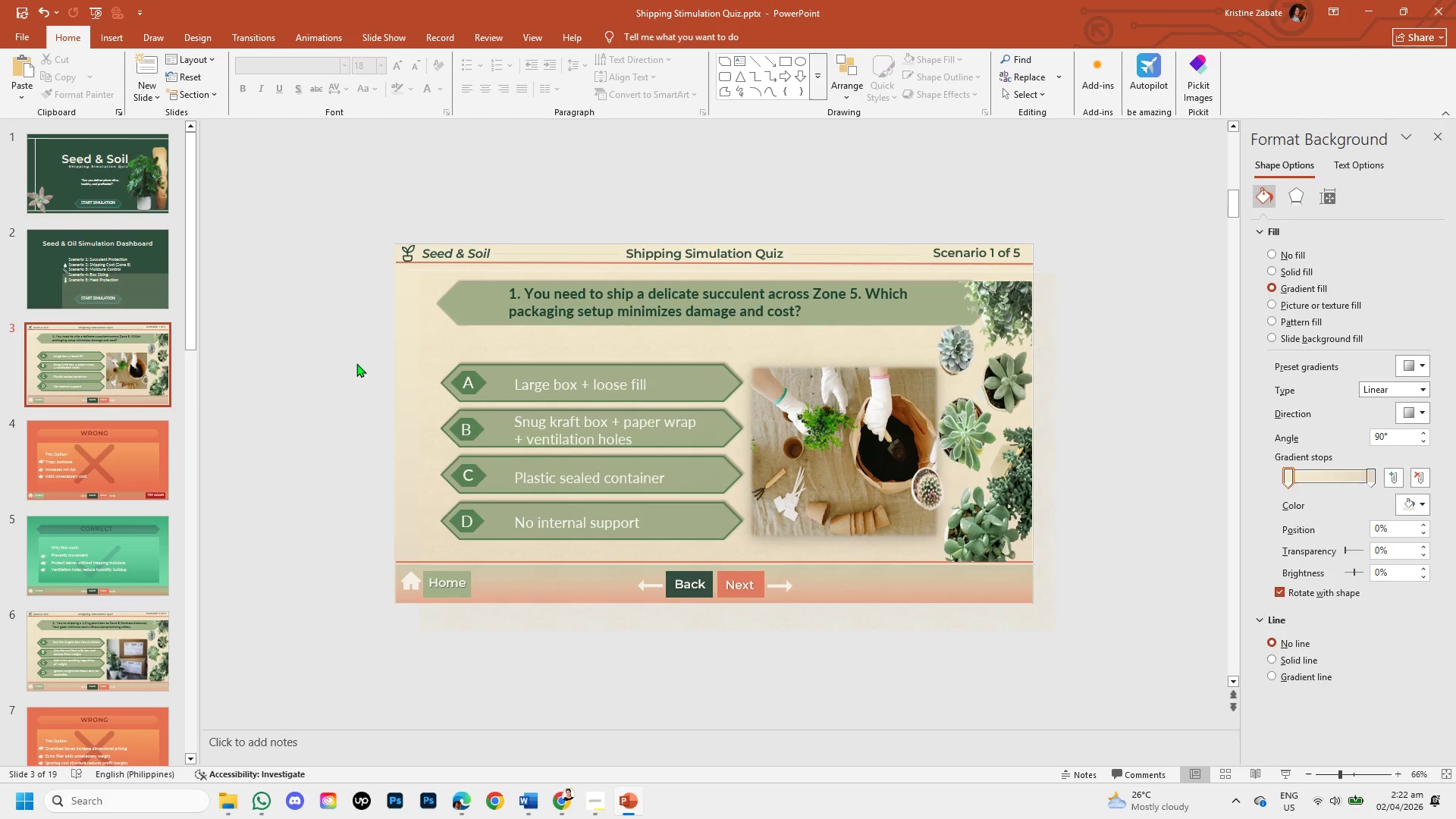 
key(Control+Z)
 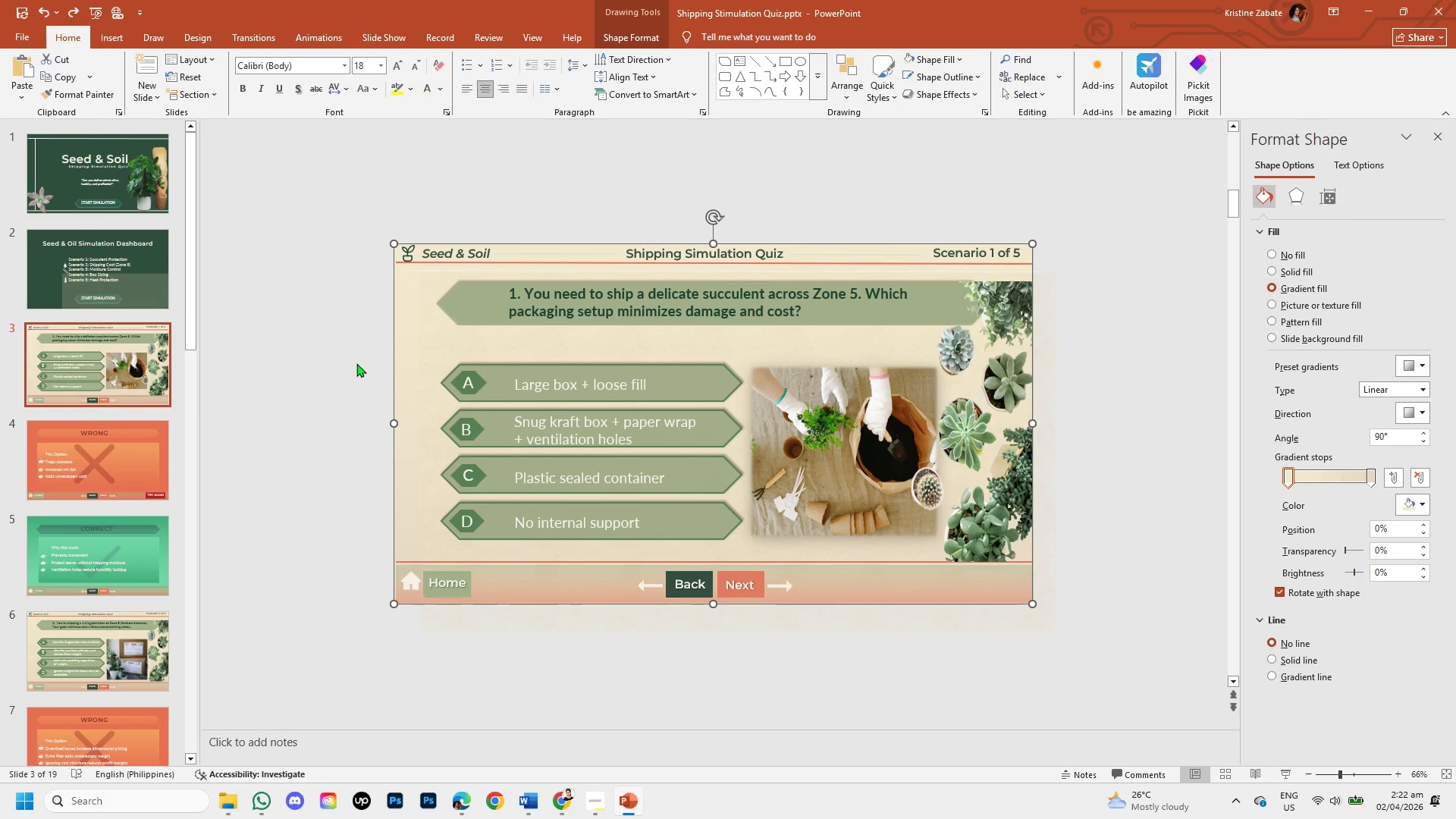 
left_click([356, 363])
 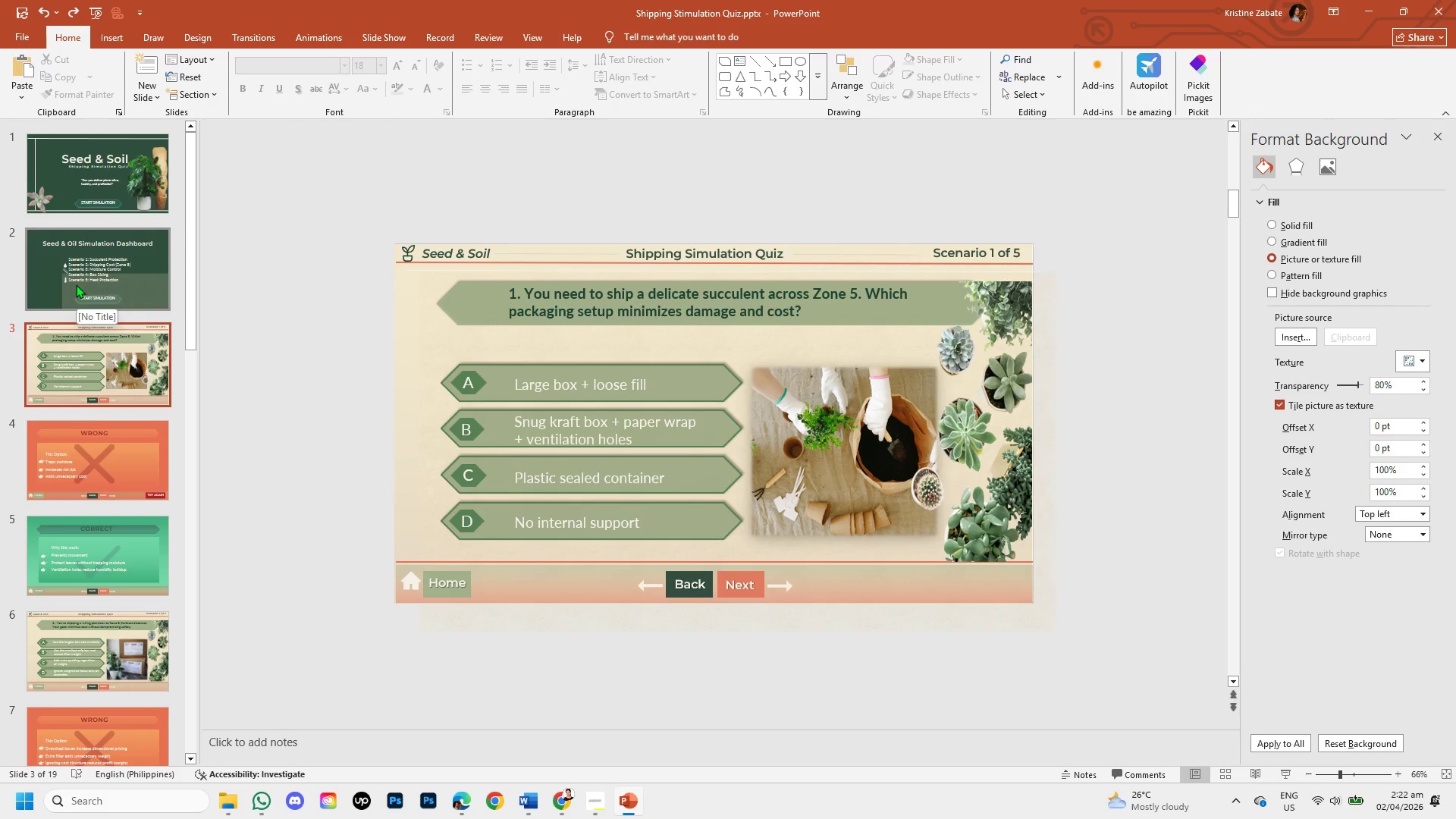 
left_click([76, 284])
 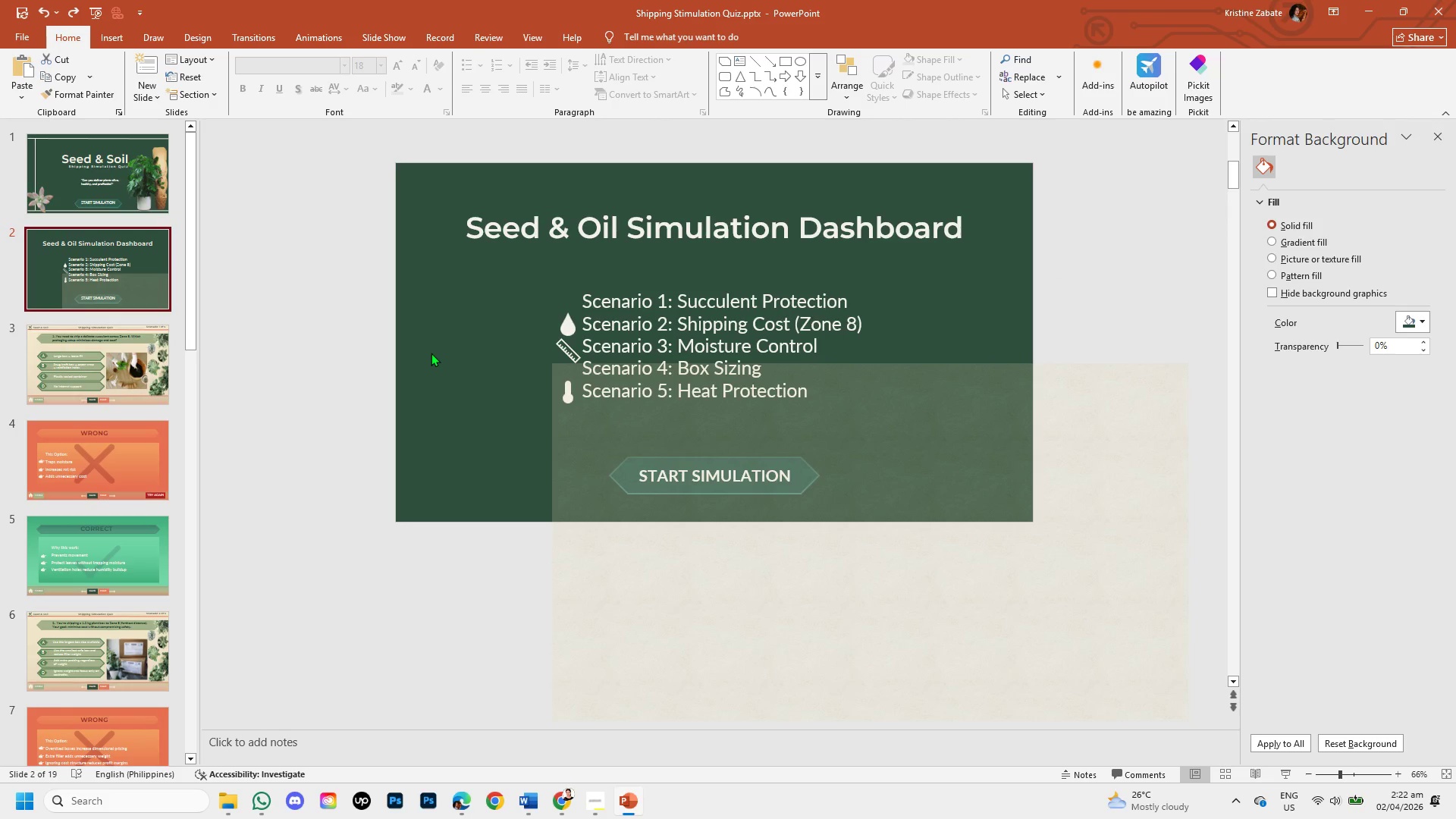 
left_click([431, 353])
 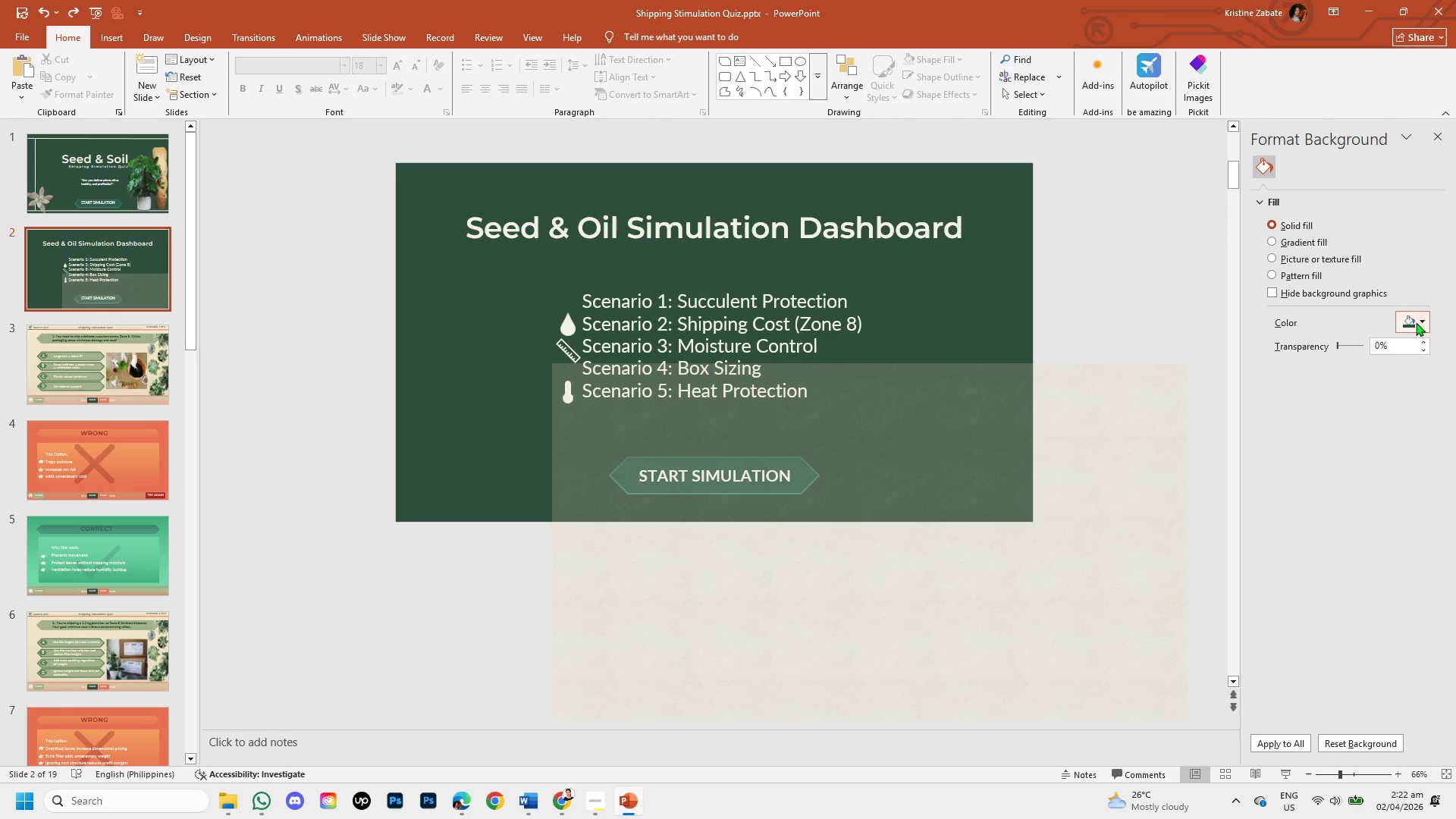 
left_click([1423, 322])
 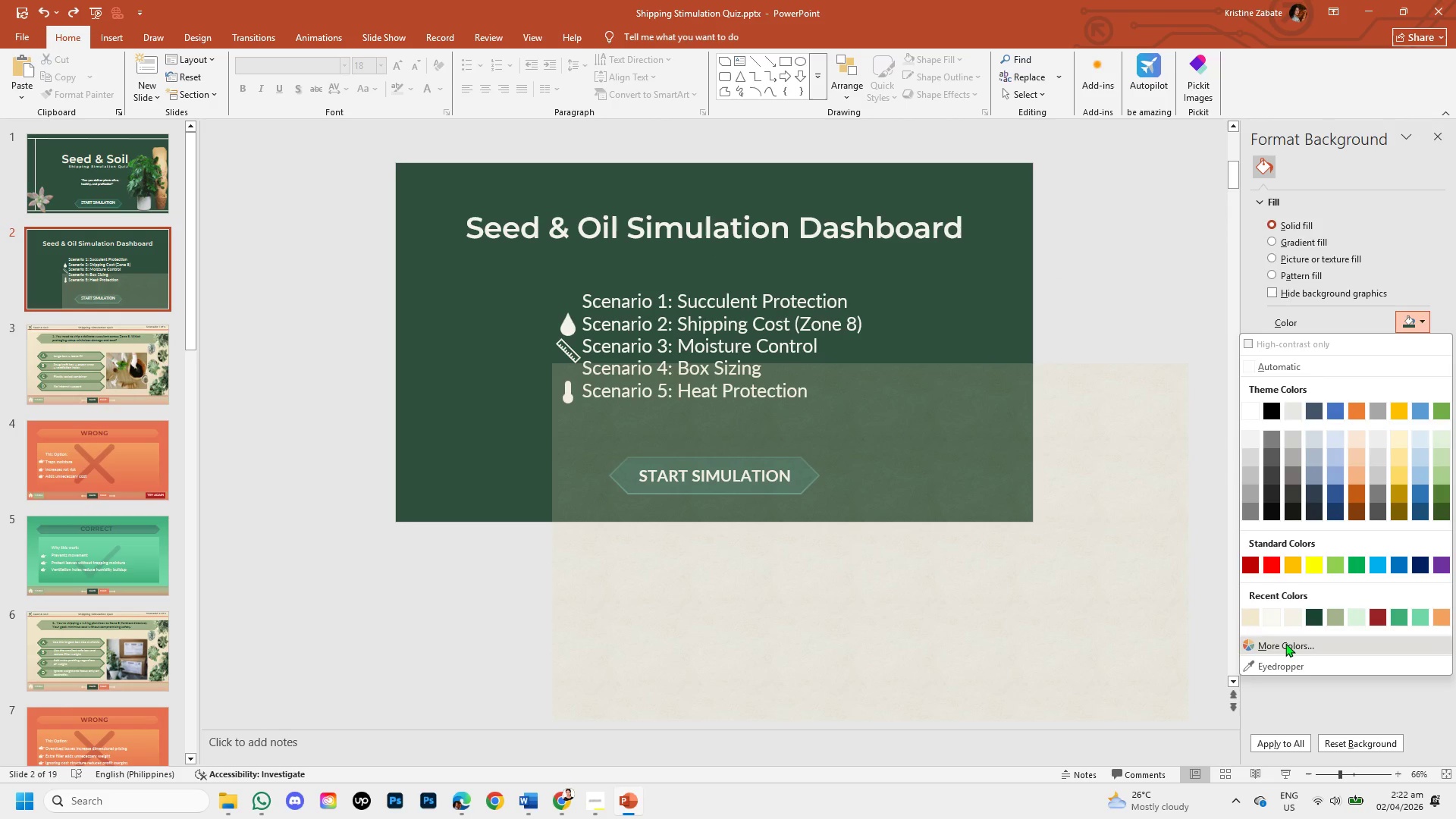 
left_click([1285, 643])
 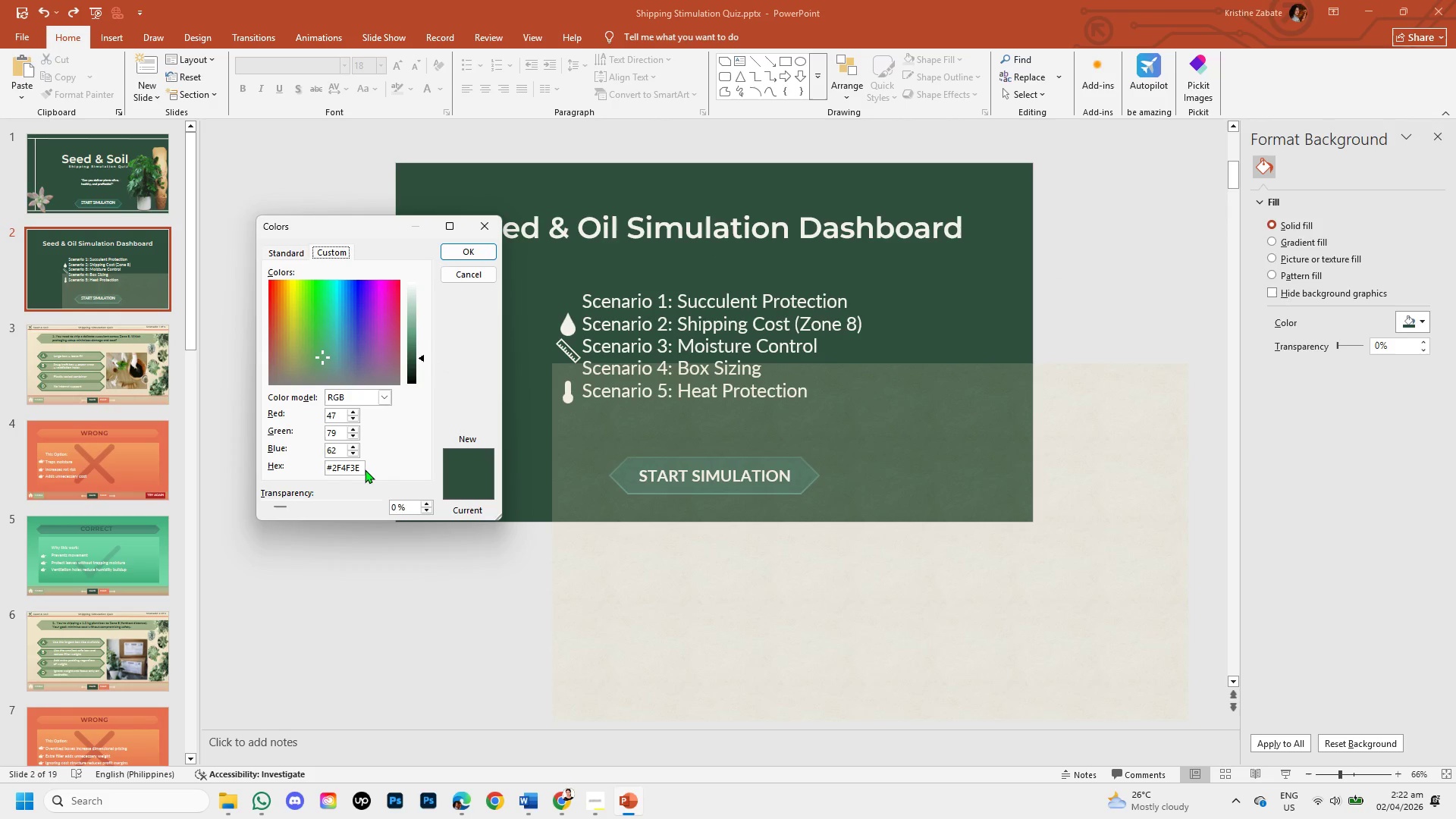 
left_click_drag(start_coordinate=[363, 464], to_coordinate=[320, 469])
 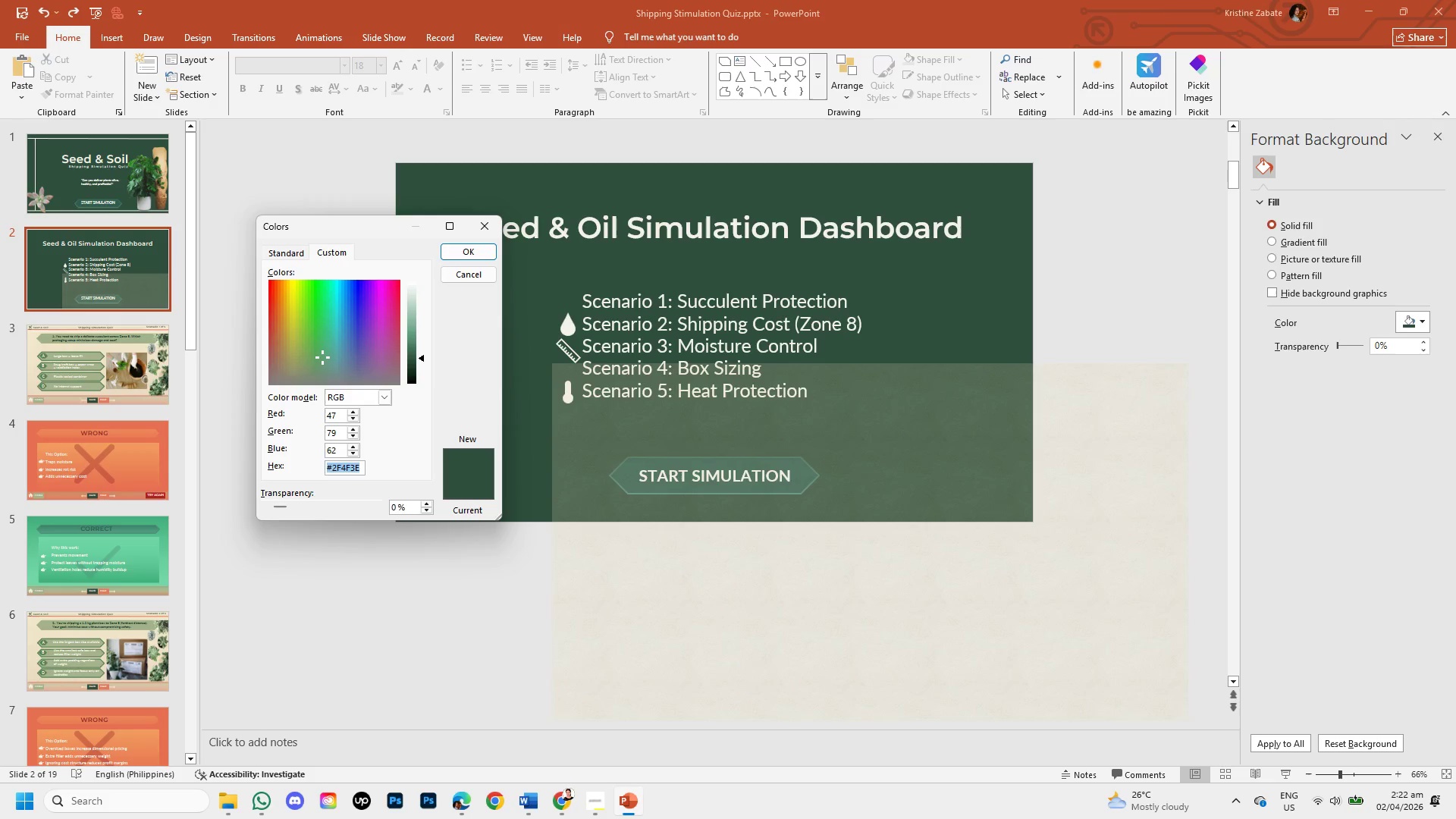 
key(Backspace)
 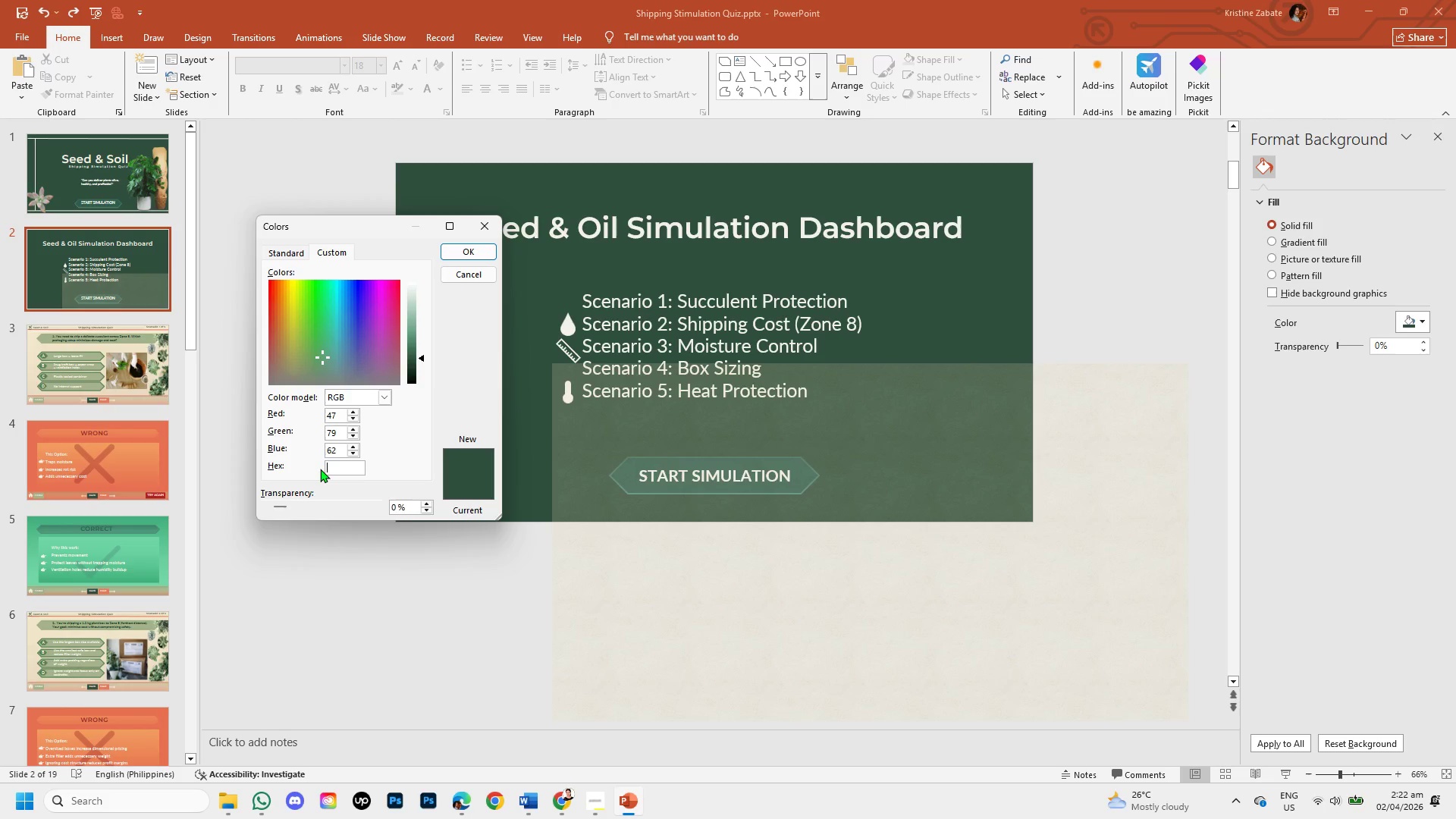 
key(Control+C)
 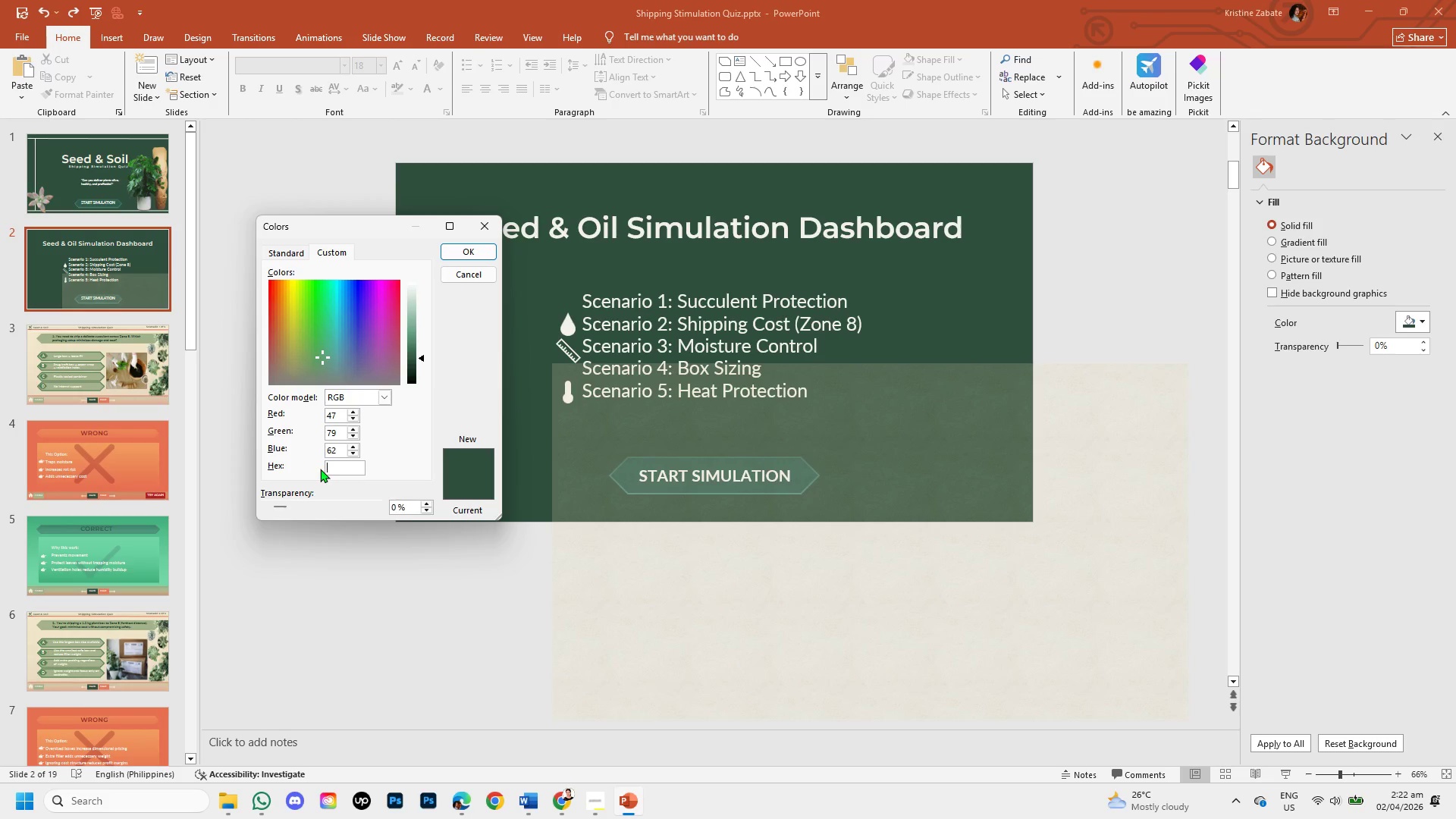 
key(Control+V)
 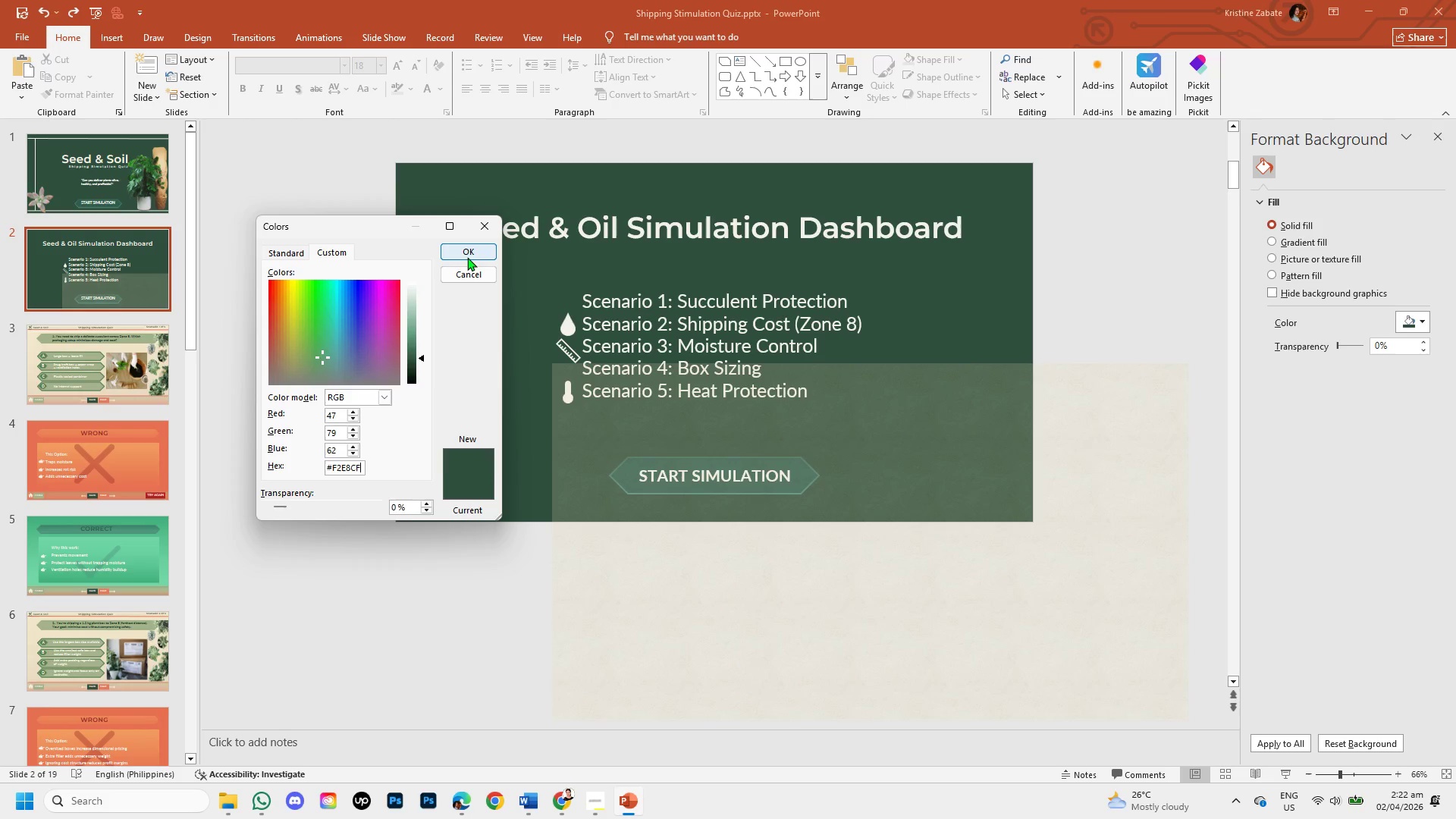 
left_click([467, 256])
 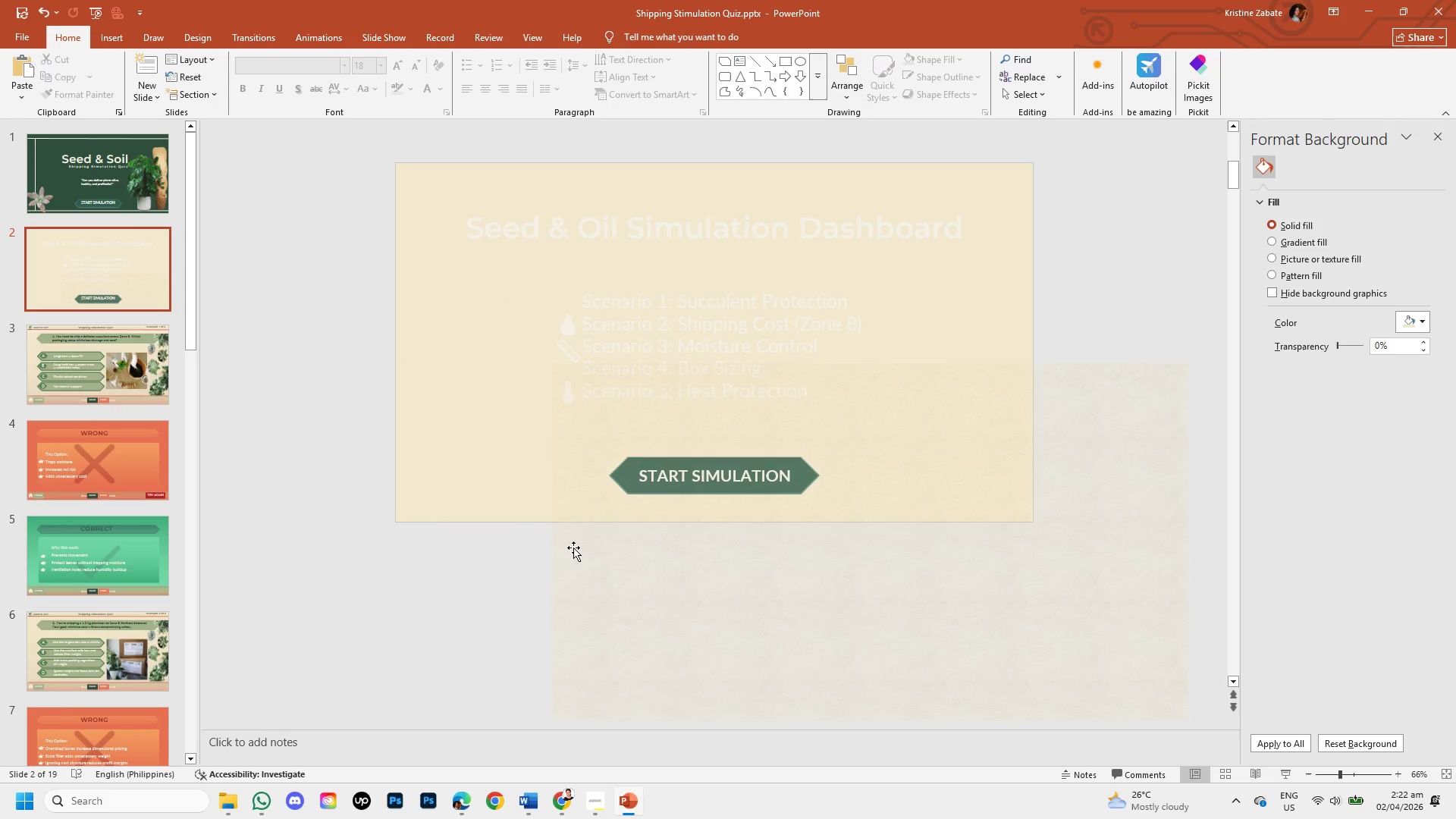 
left_click([589, 573])
 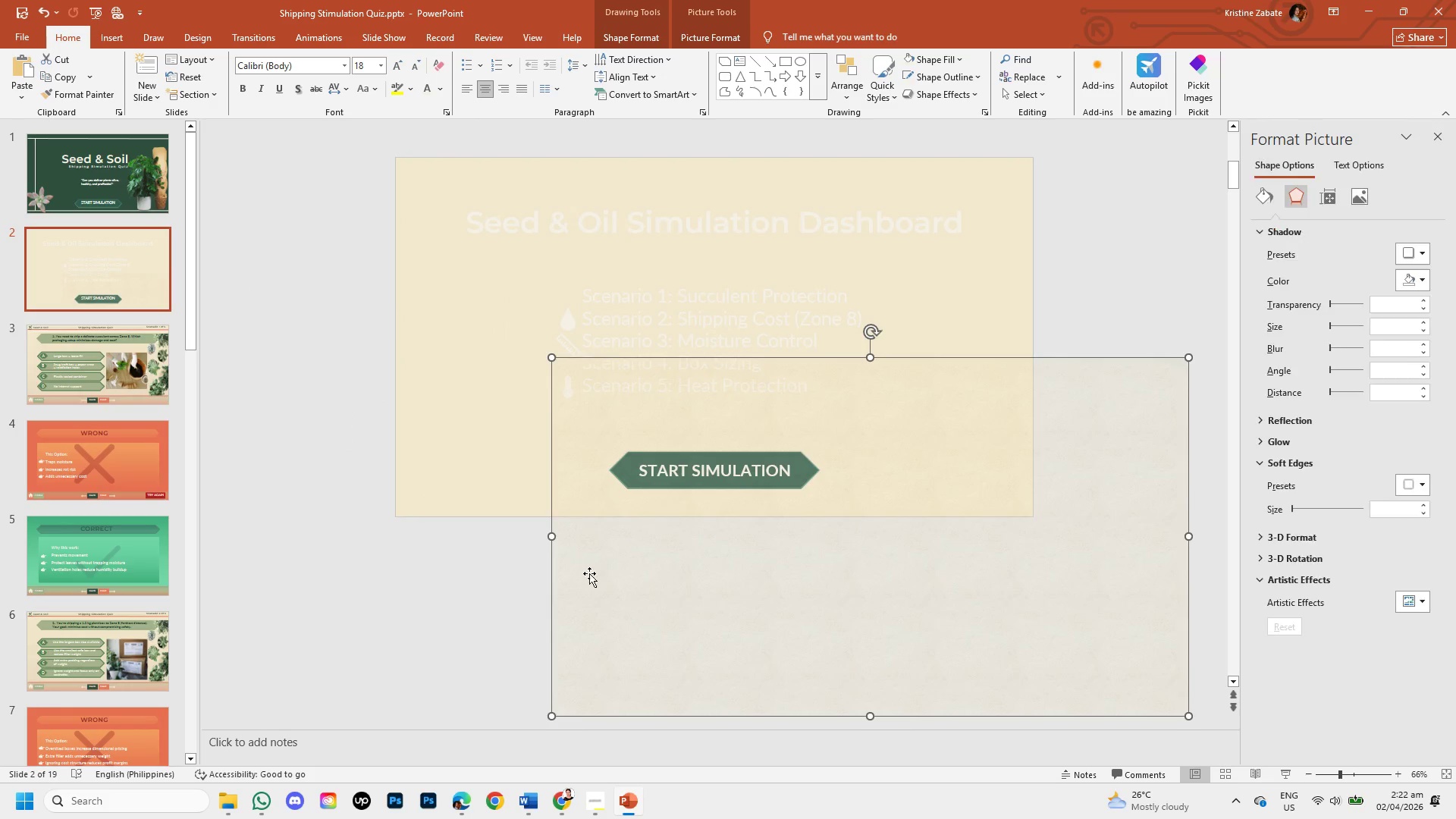 
left_click_drag(start_coordinate=[589, 573], to_coordinate=[458, 363])
 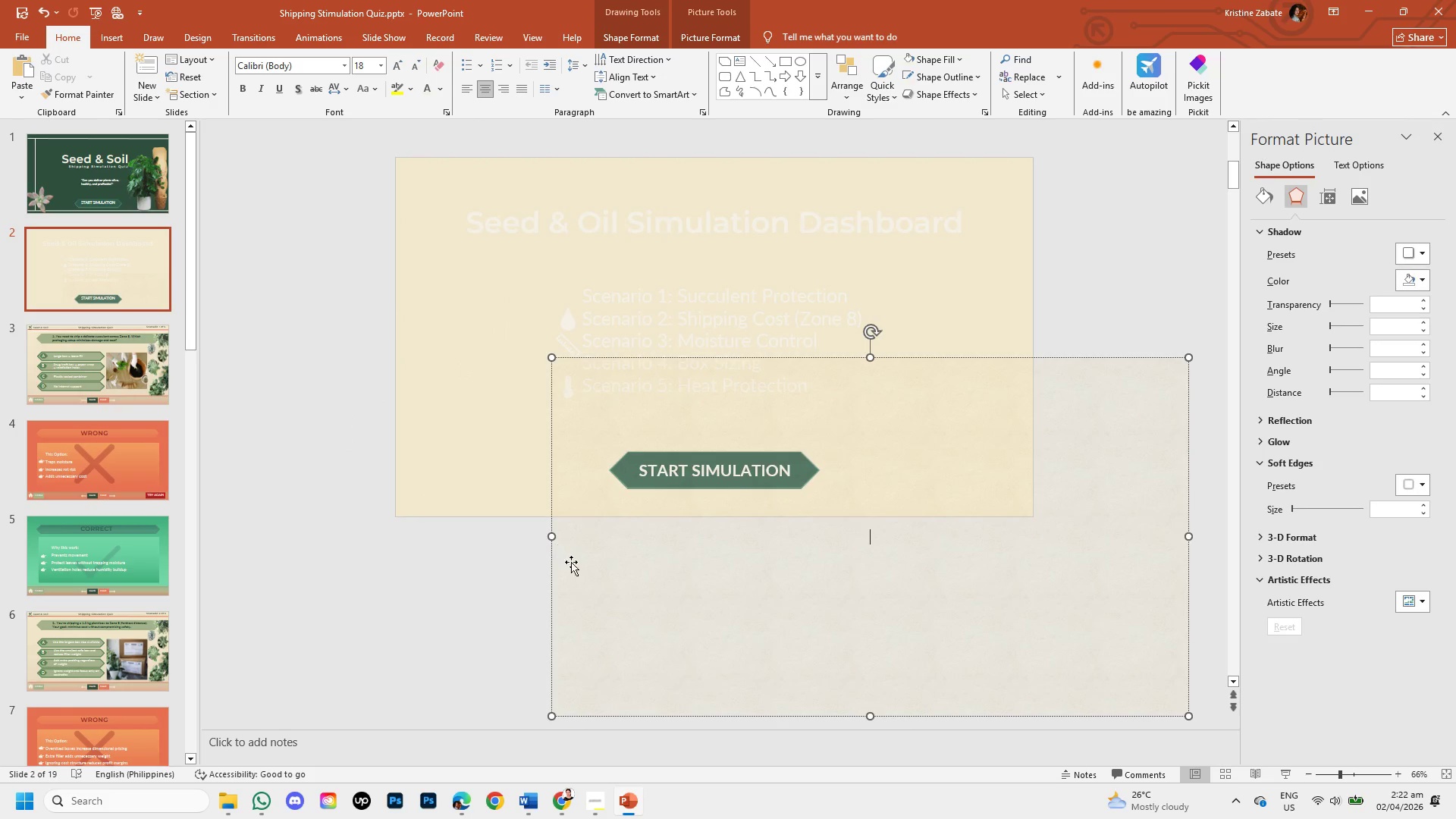 
left_click_drag(start_coordinate=[571, 562], to_coordinate=[414, 369])
 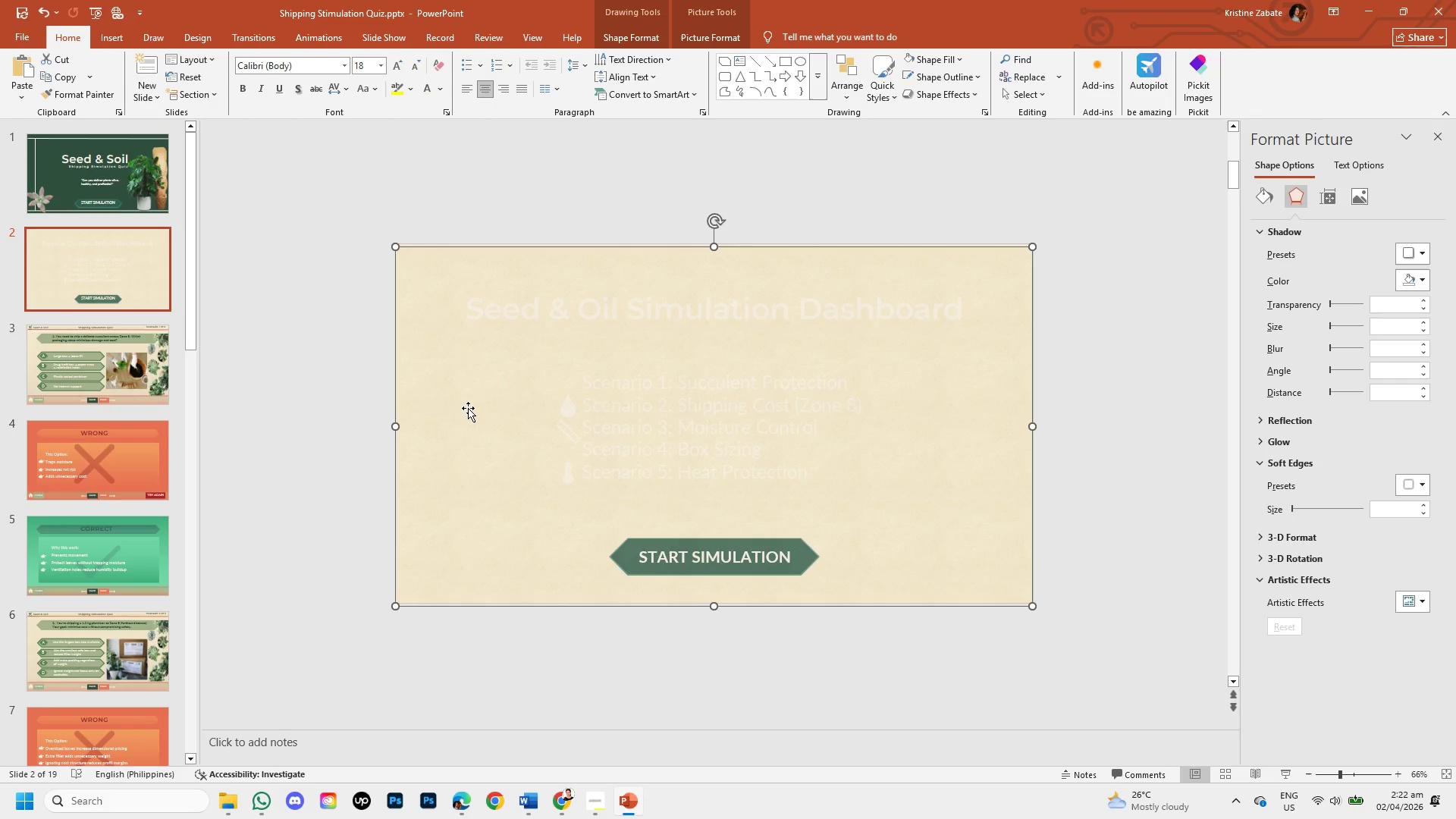 
key(ArrowUp)
 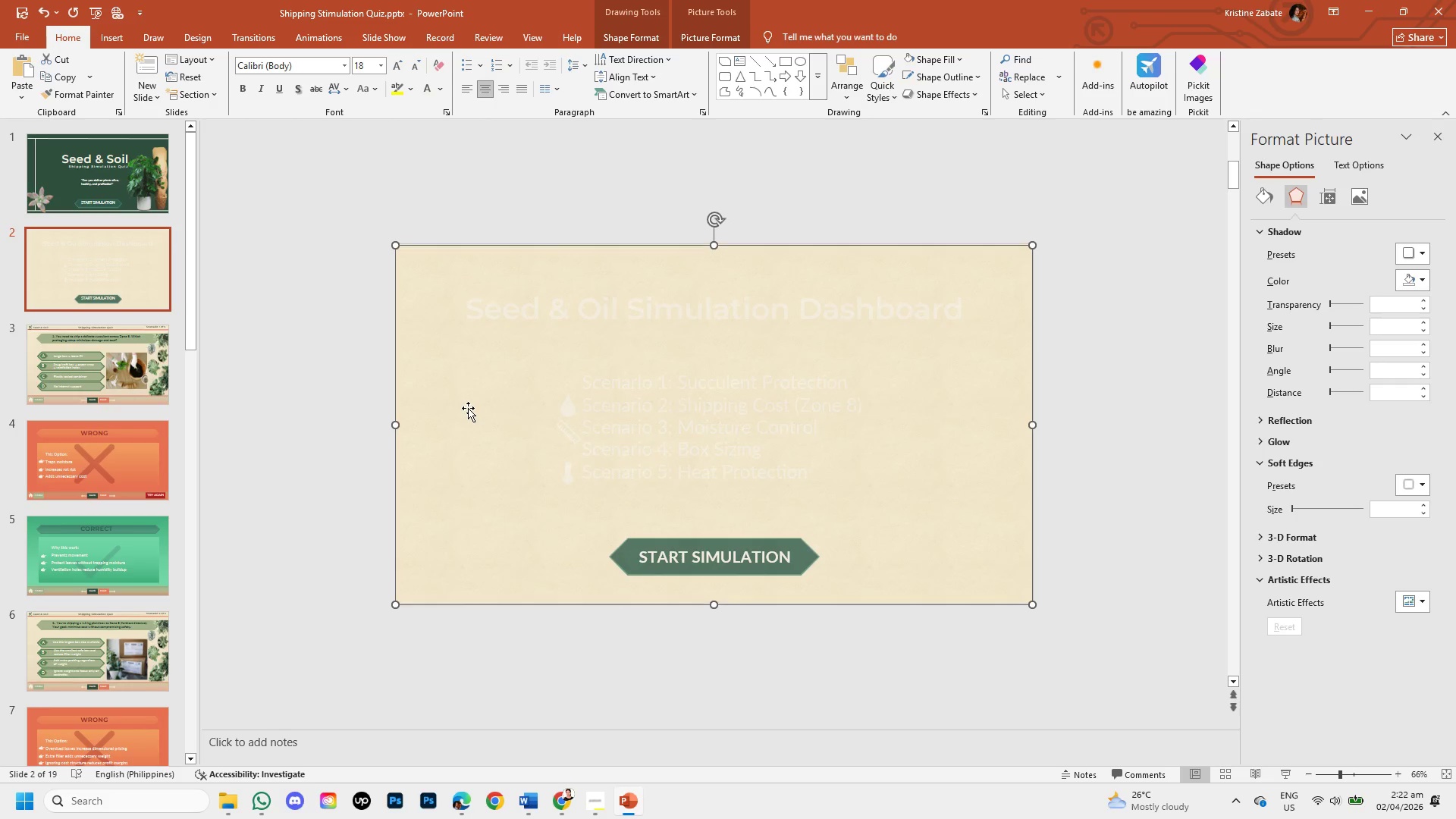 
key(ArrowUp)
 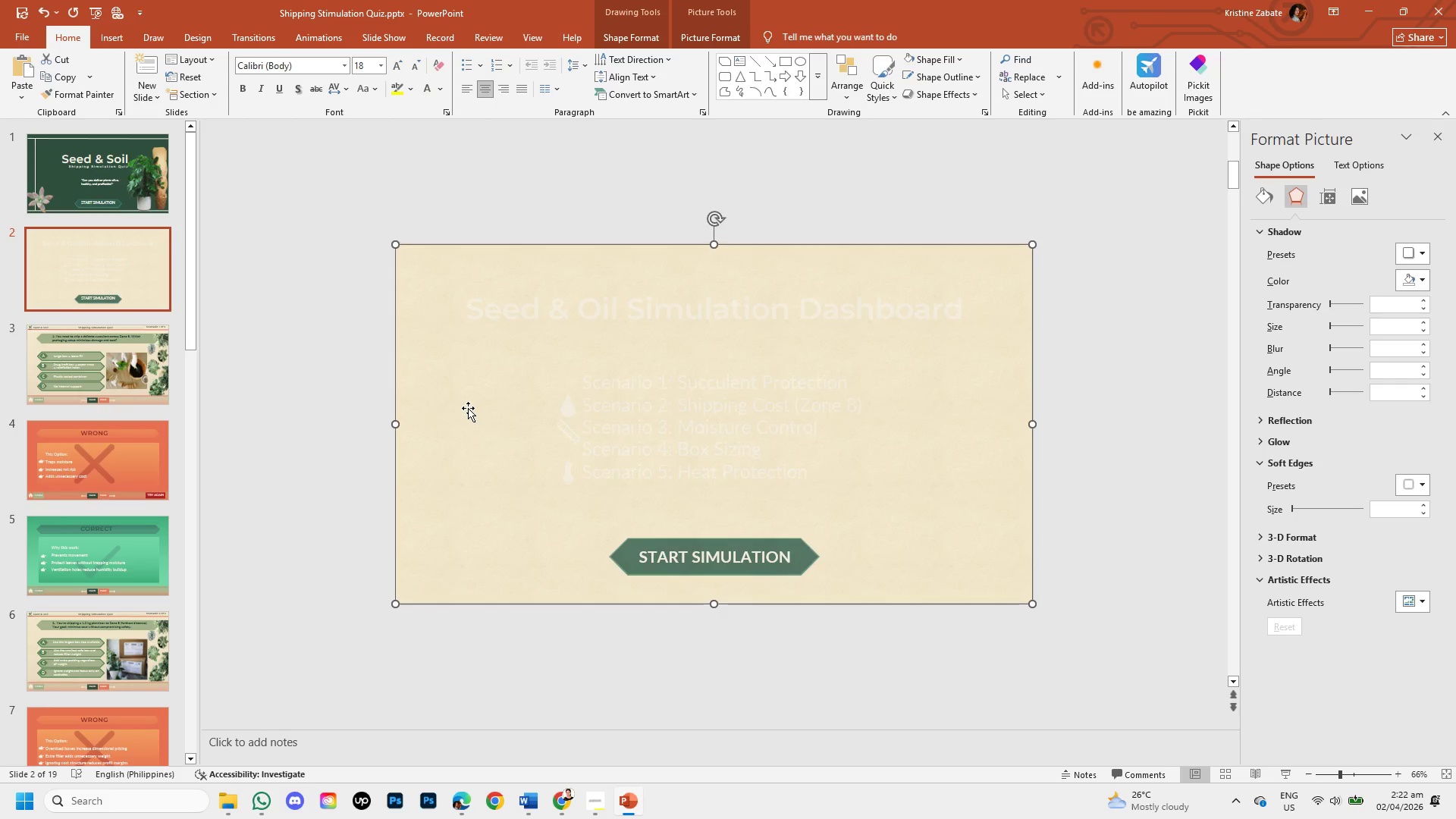 
key(ArrowUp)
 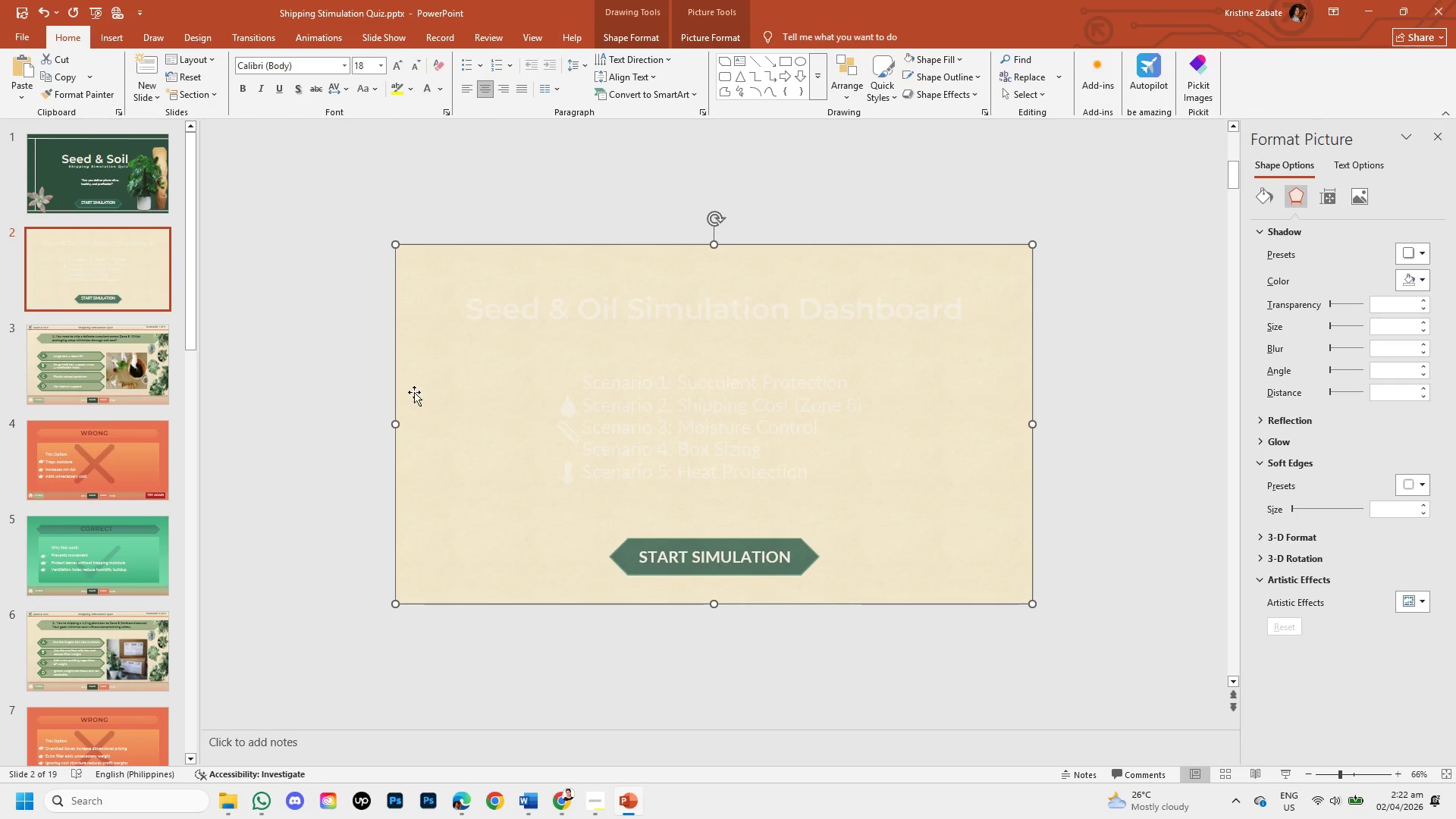 
left_click([352, 362])
 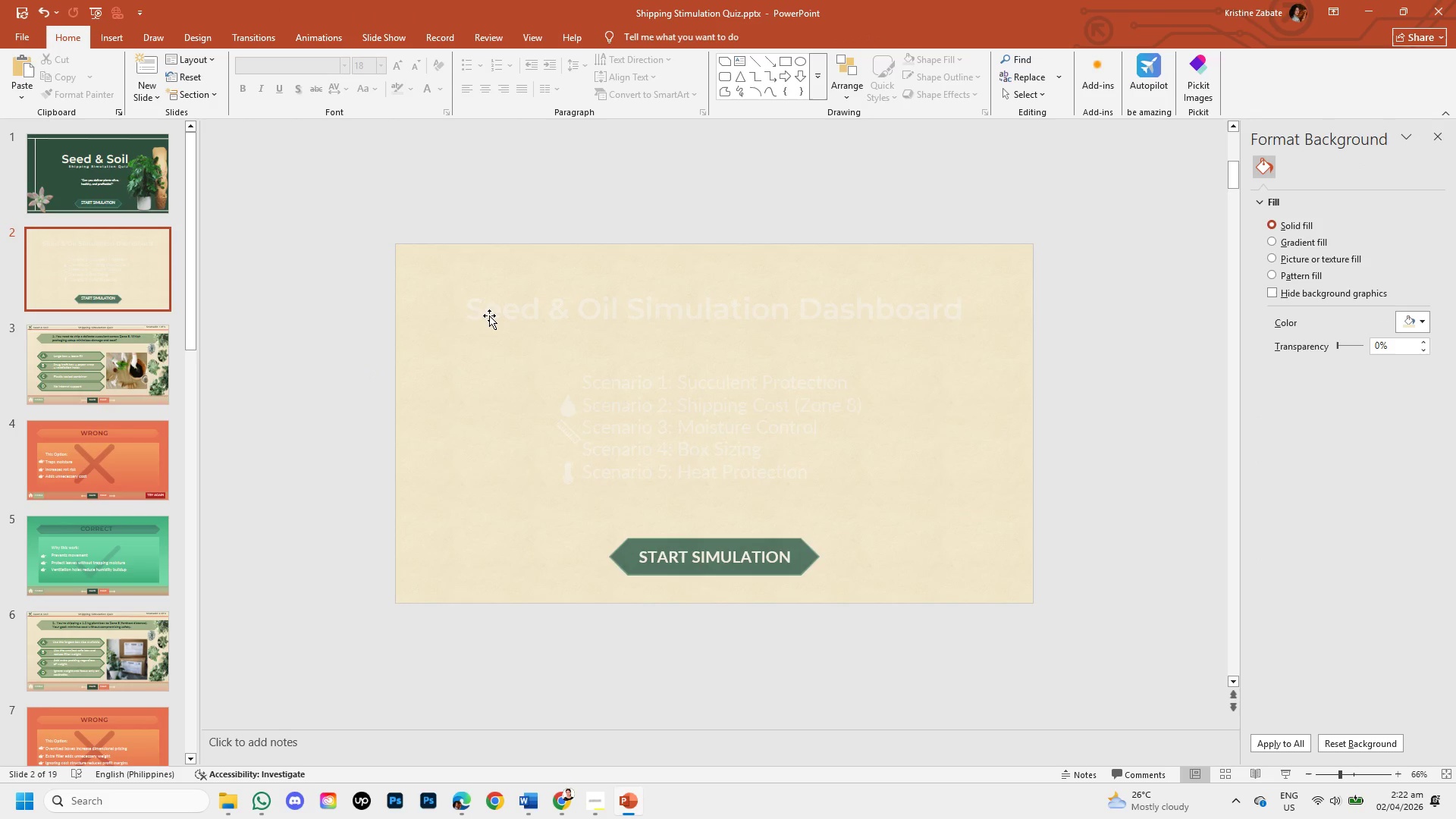 
left_click([474, 310])
 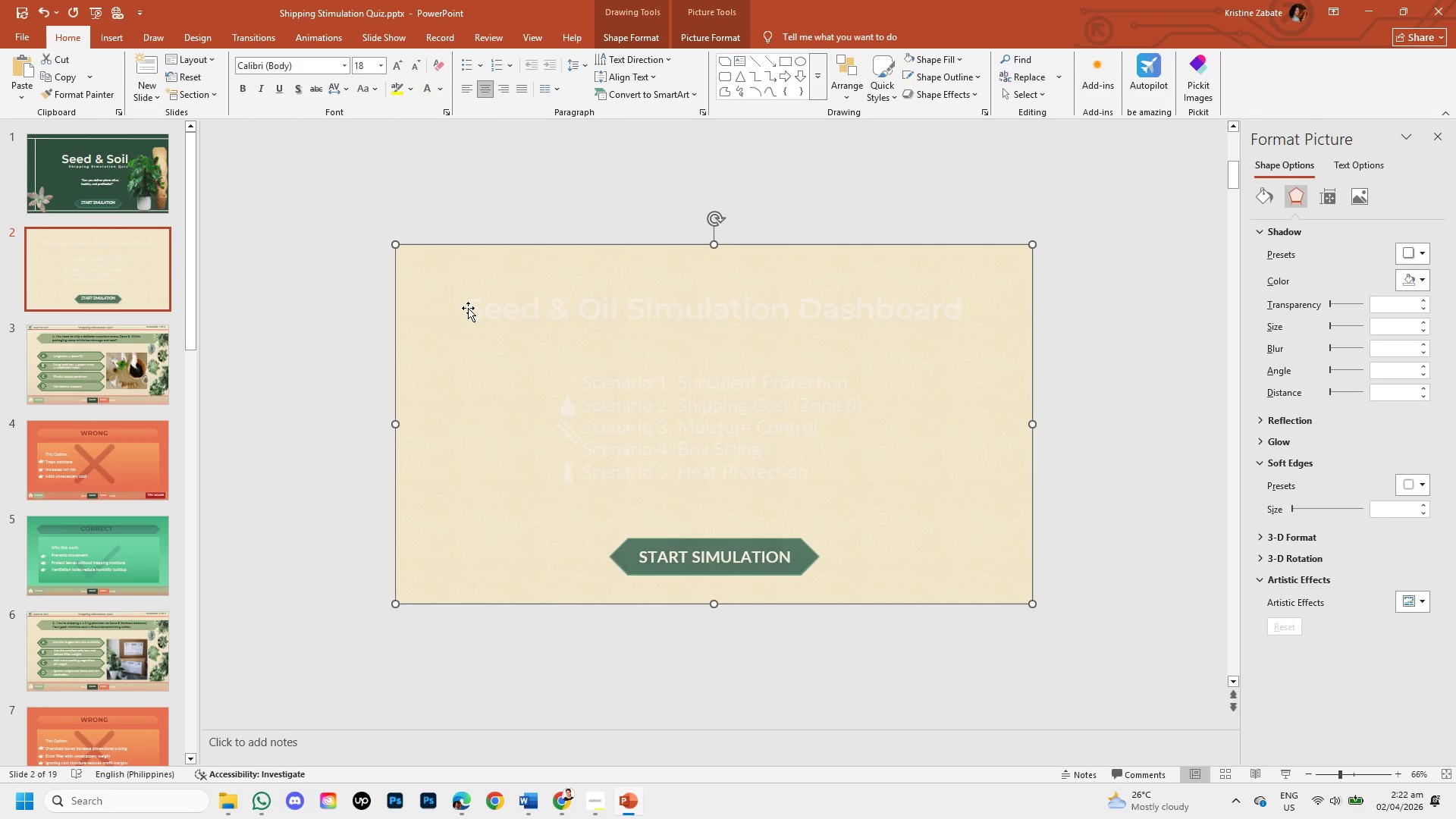 
right_click([468, 308])
 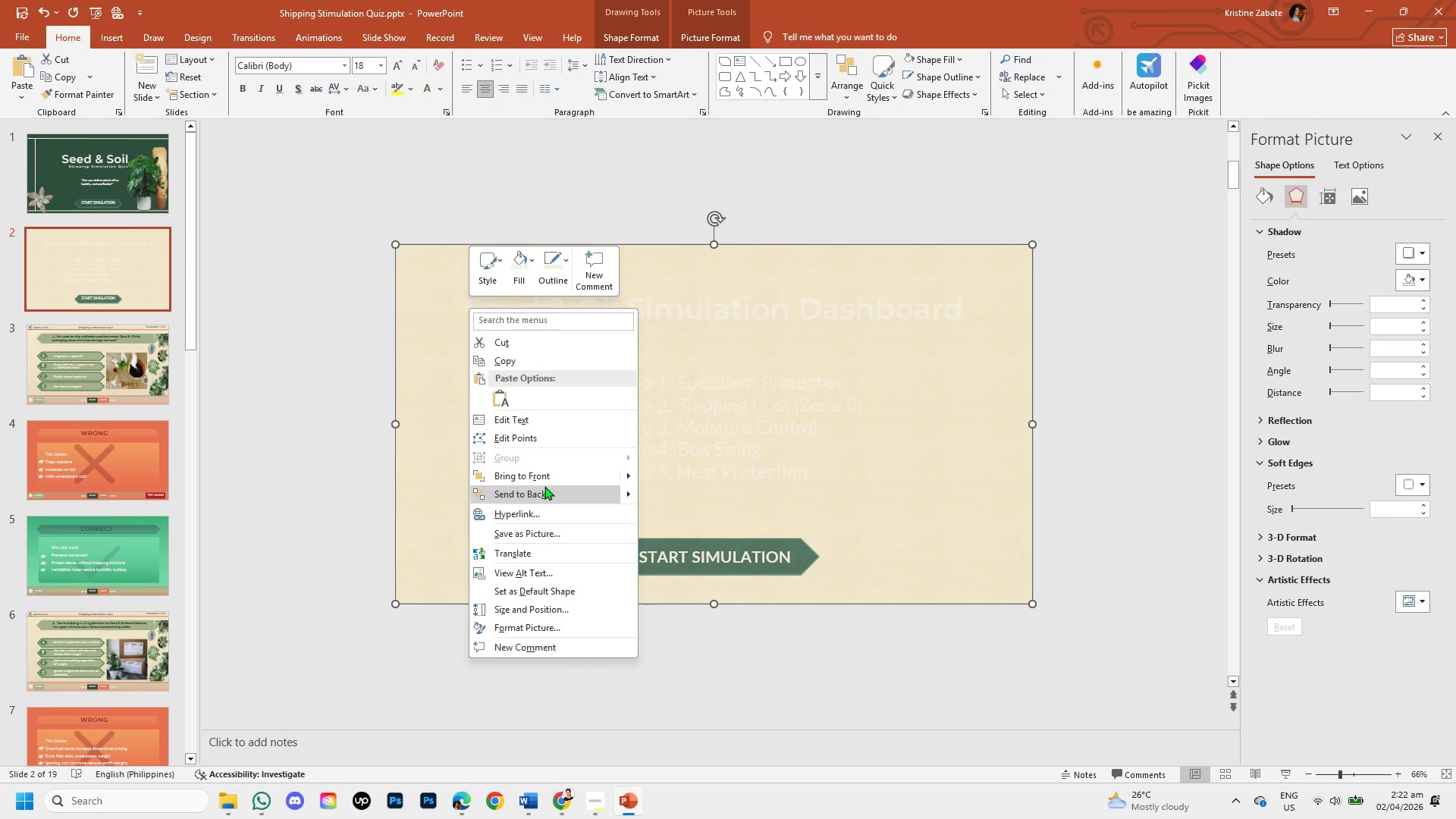 
left_click([544, 486])
 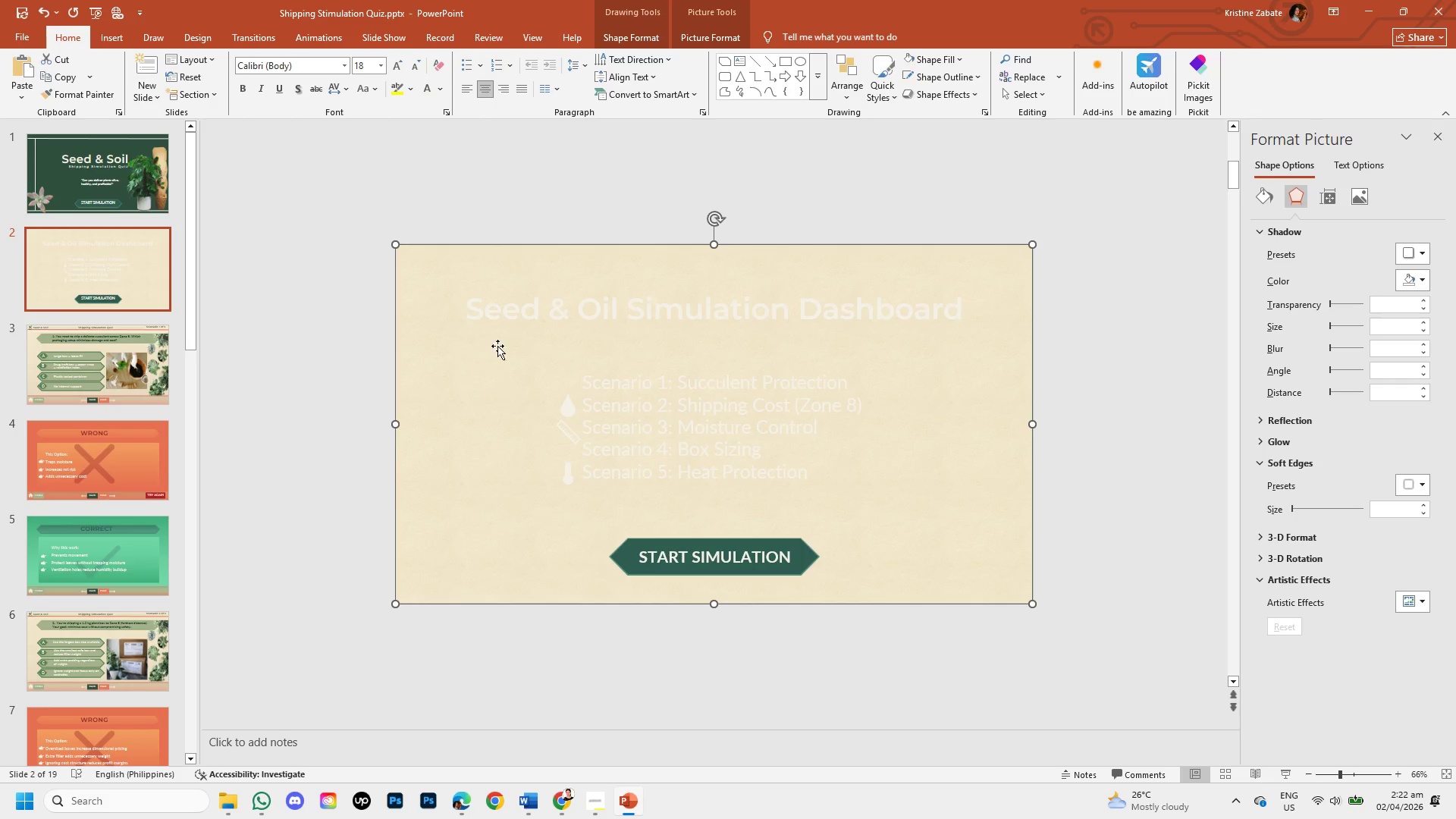 
left_click([491, 309])
 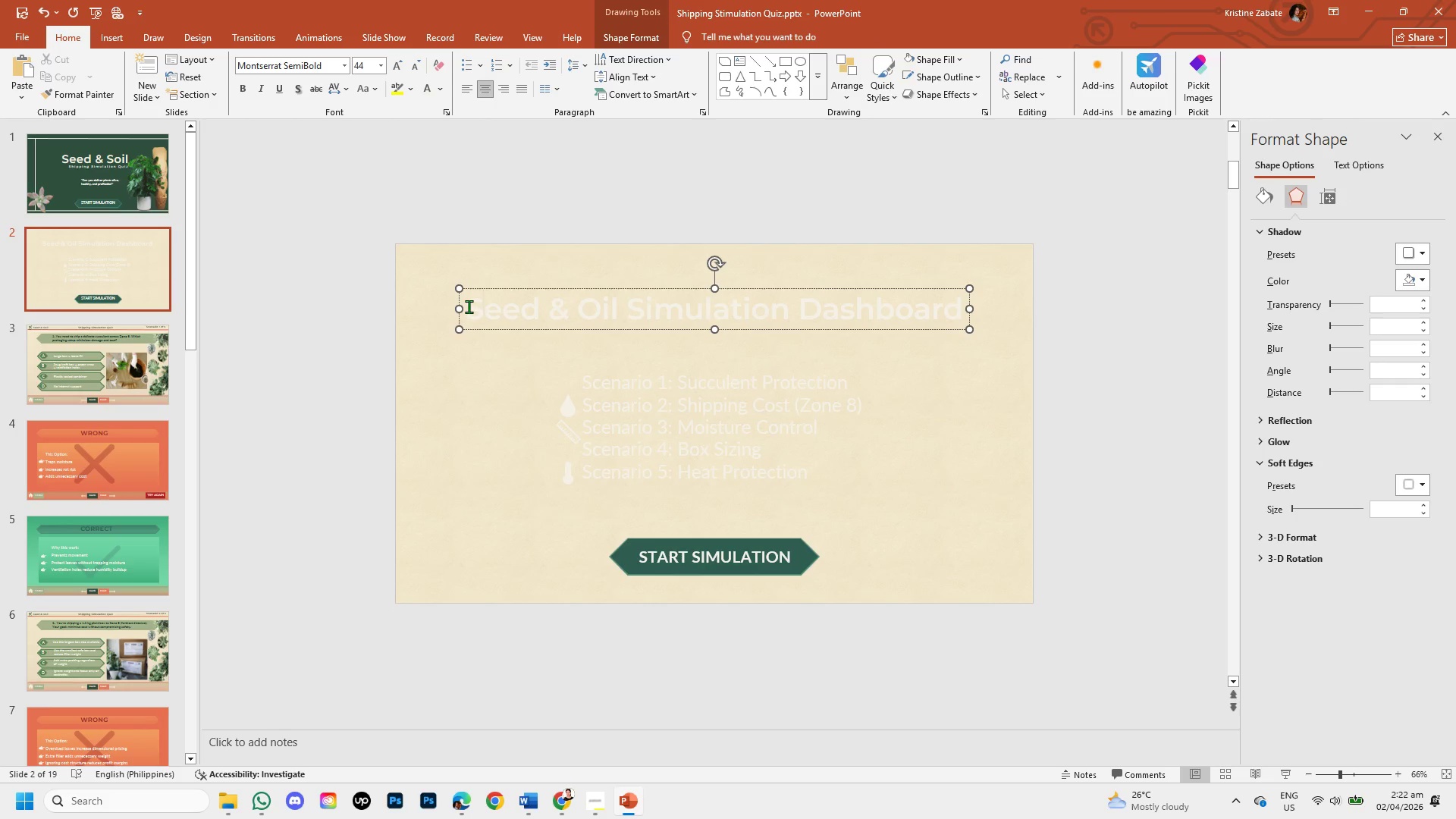 
left_click_drag(start_coordinate=[469, 306], to_coordinate=[875, 334])
 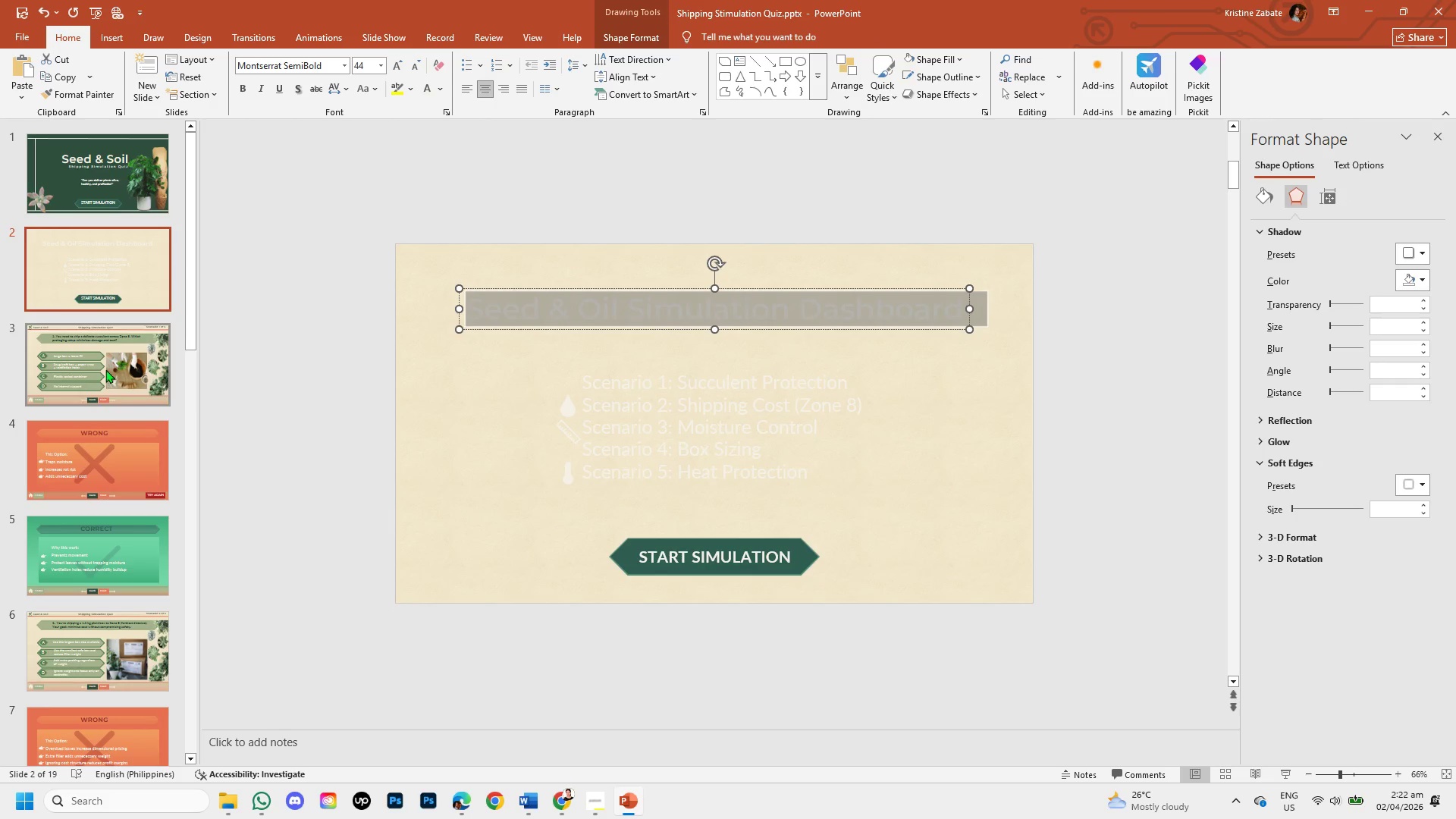 
left_click([105, 369])
 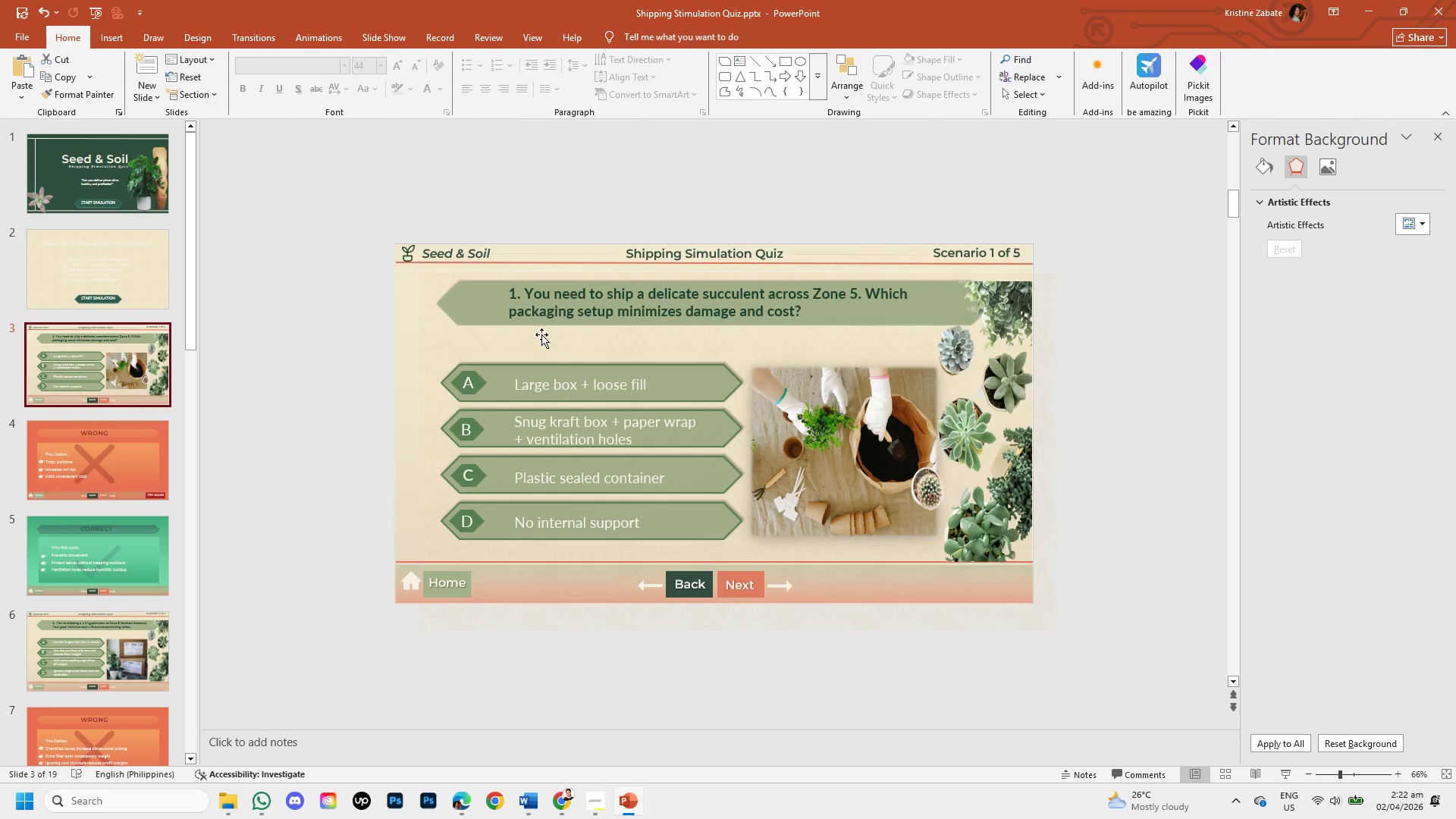 
left_click([537, 307])
 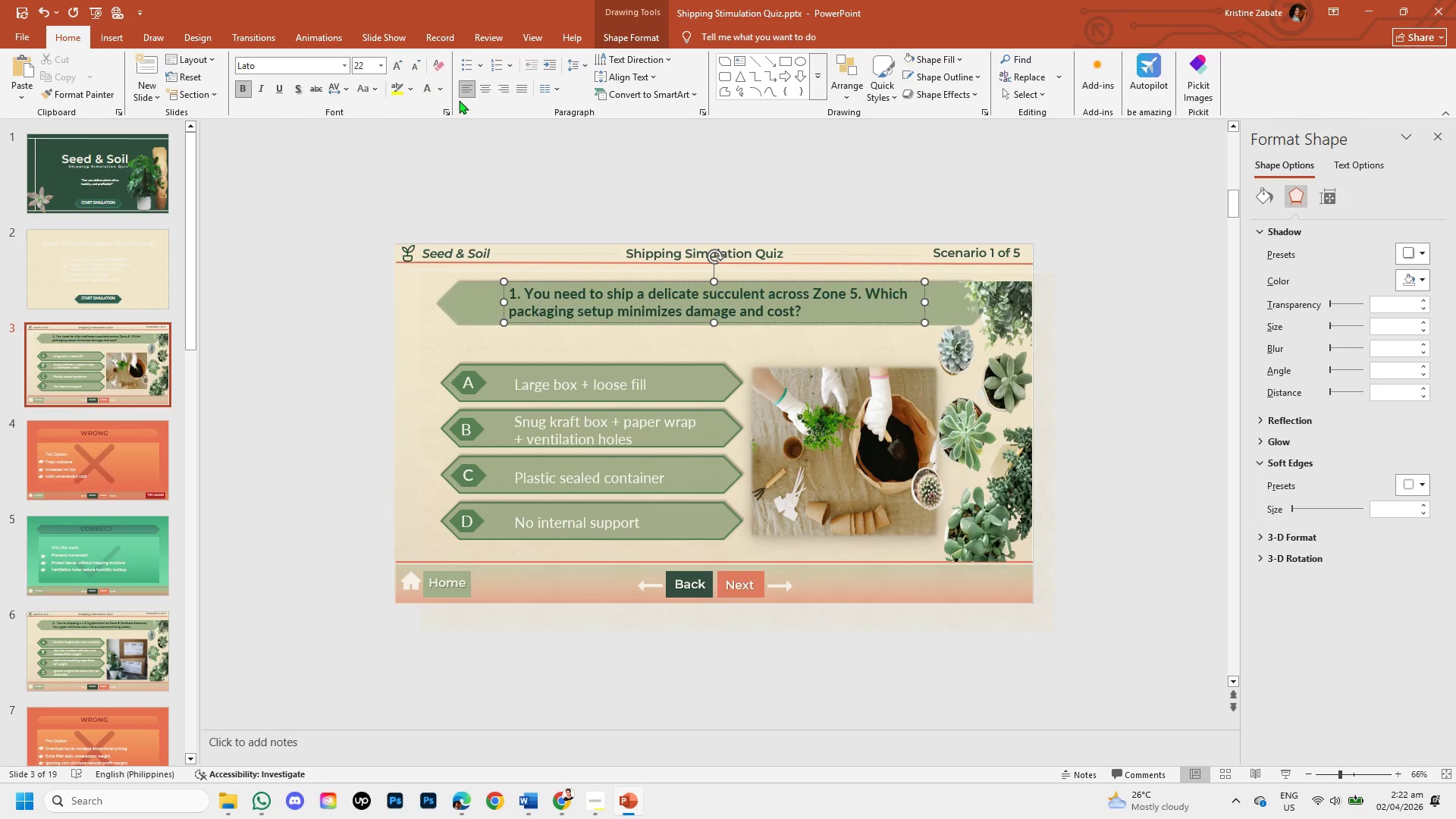 
left_click([442, 87])
 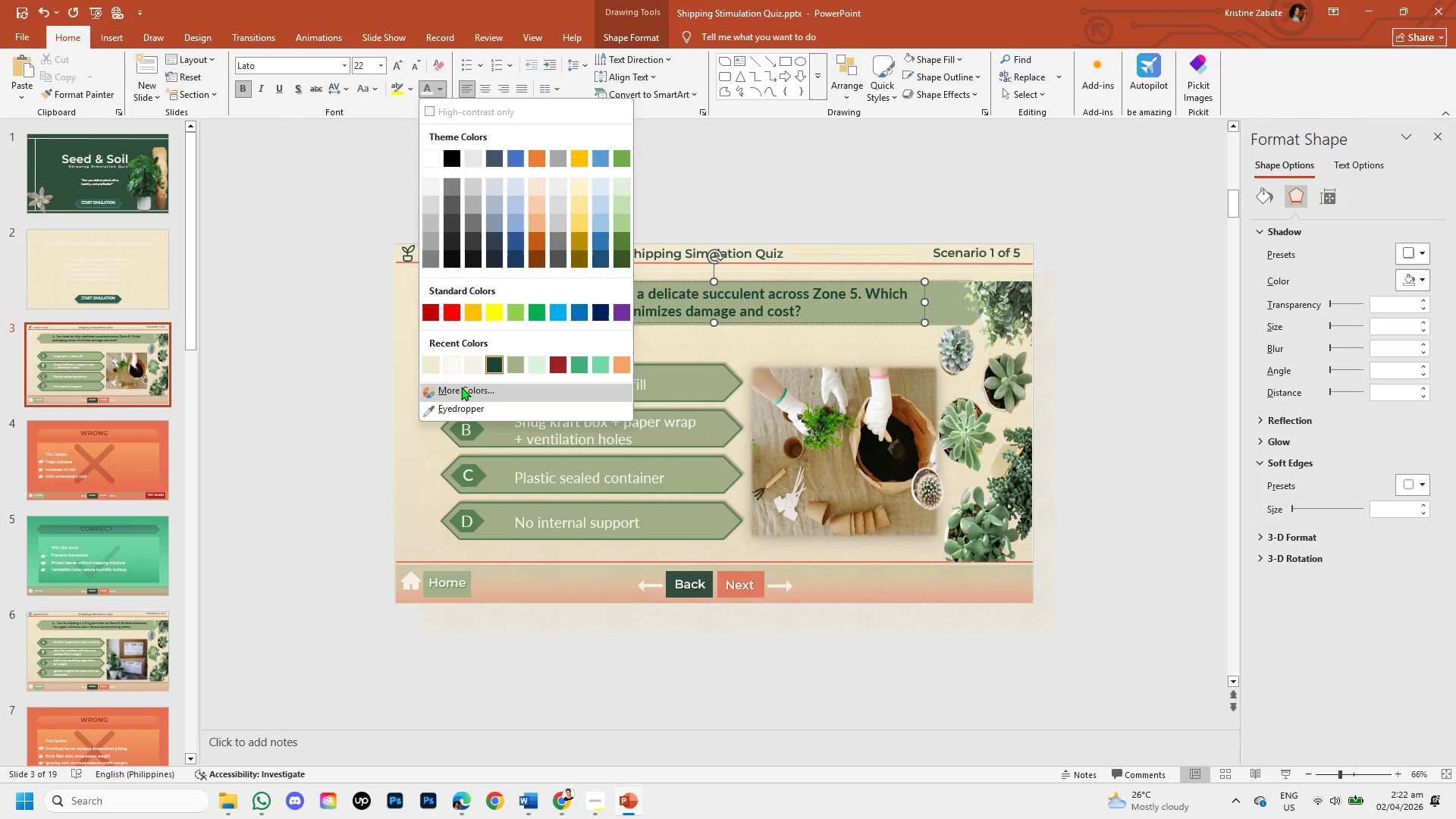 
left_click([461, 387])
 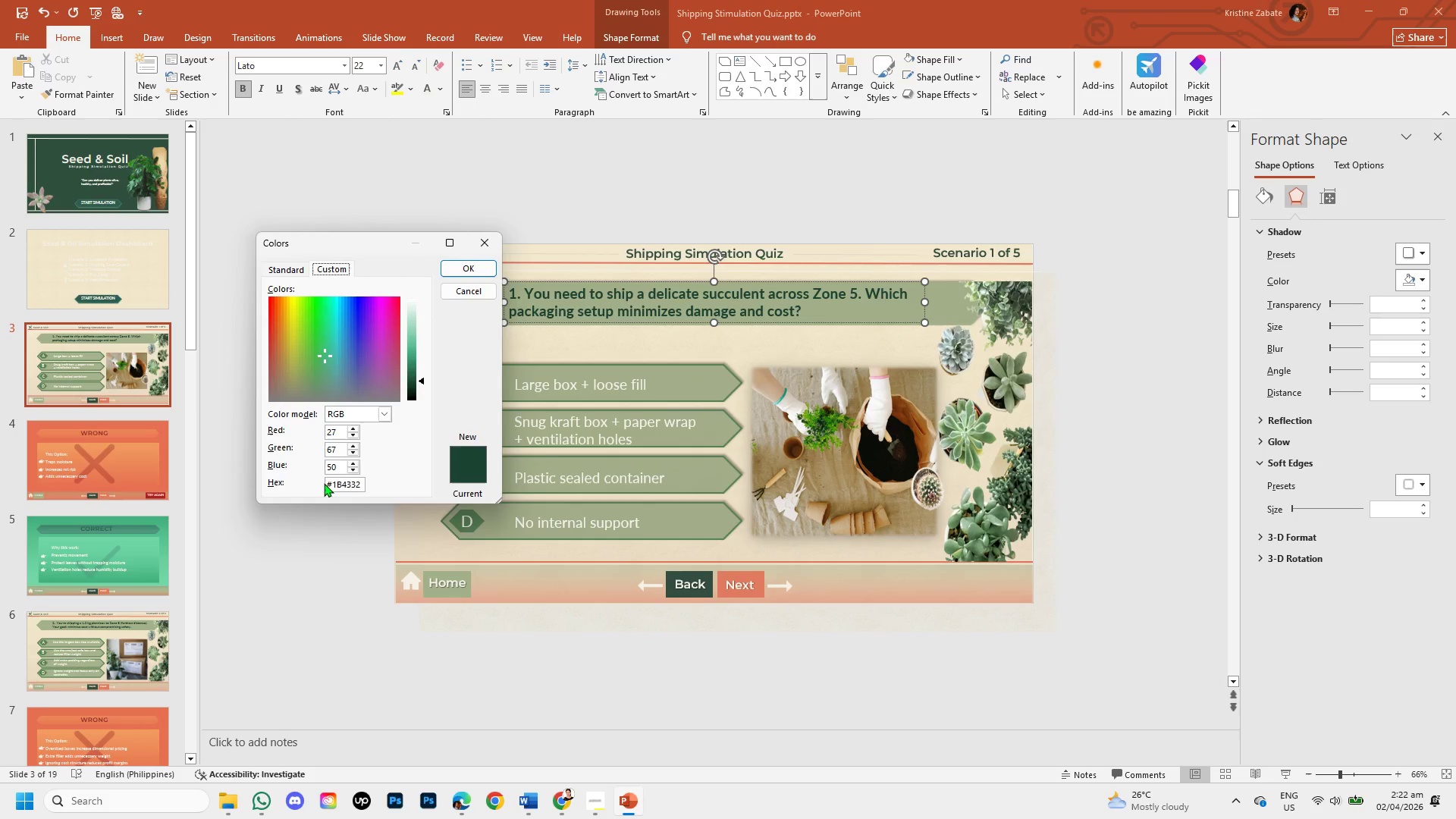 
left_click_drag(start_coordinate=[324, 483], to_coordinate=[359, 483])
 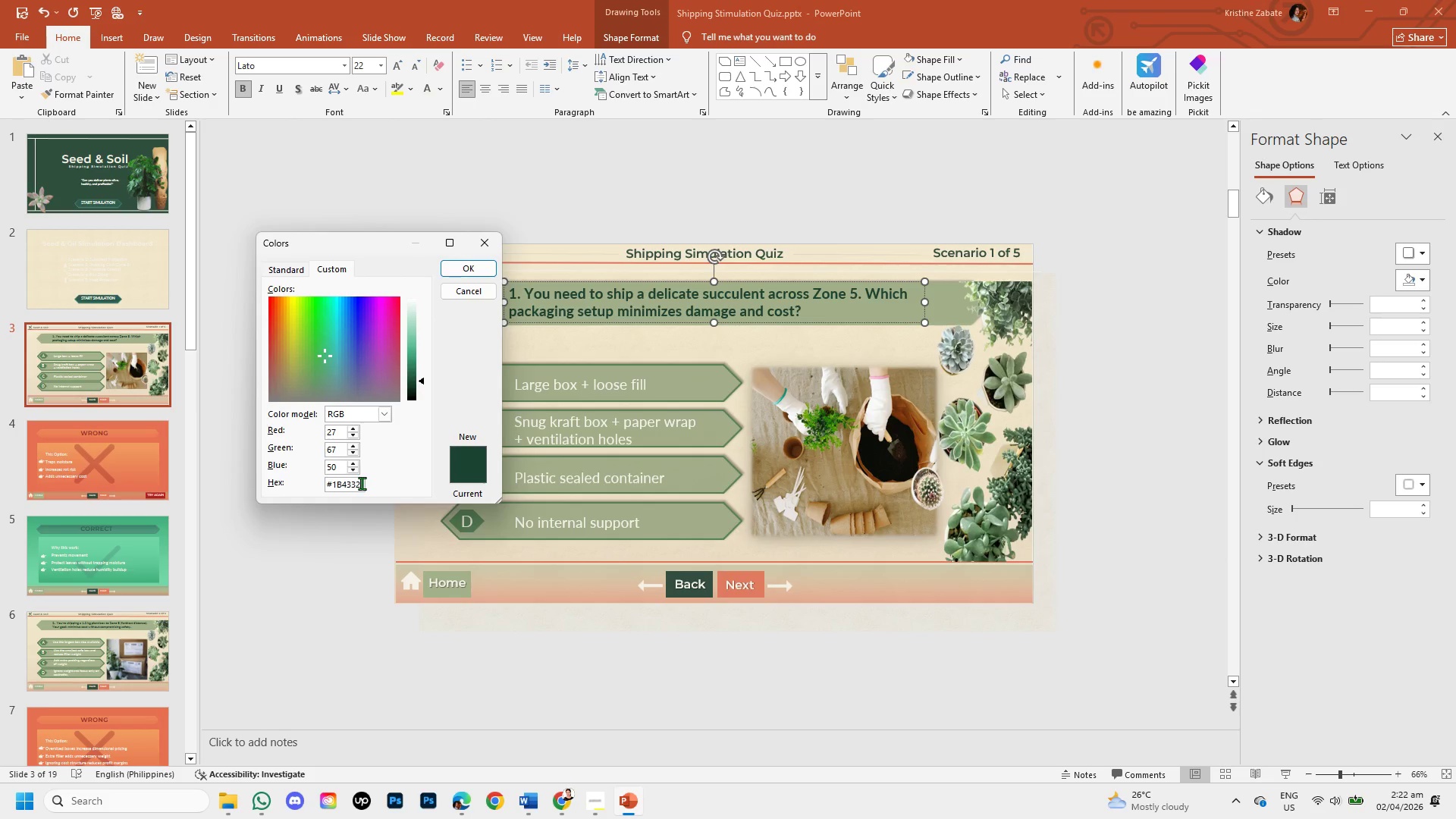 
left_click_drag(start_coordinate=[362, 483], to_coordinate=[320, 480])
 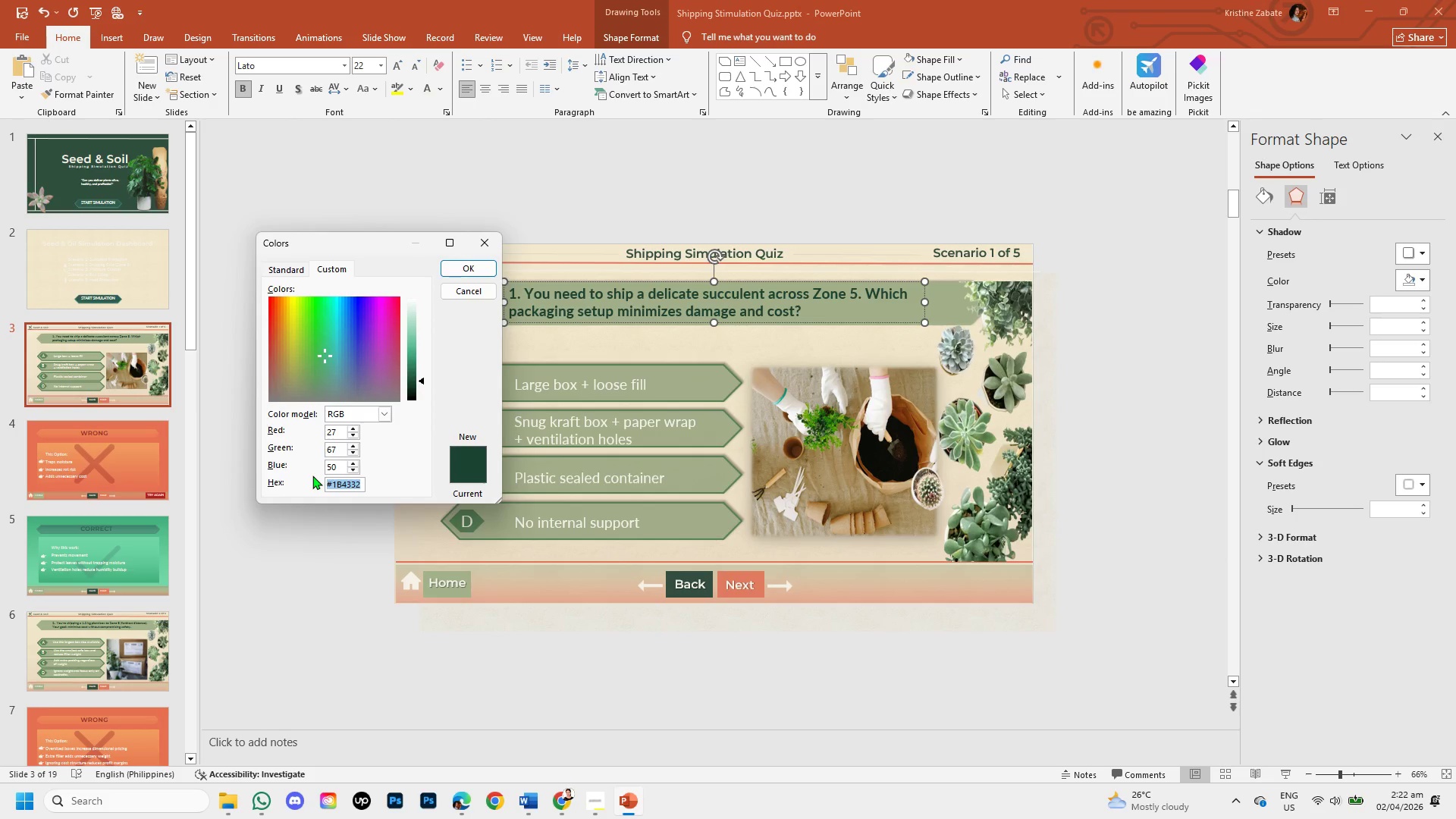 
key(Control+C)
 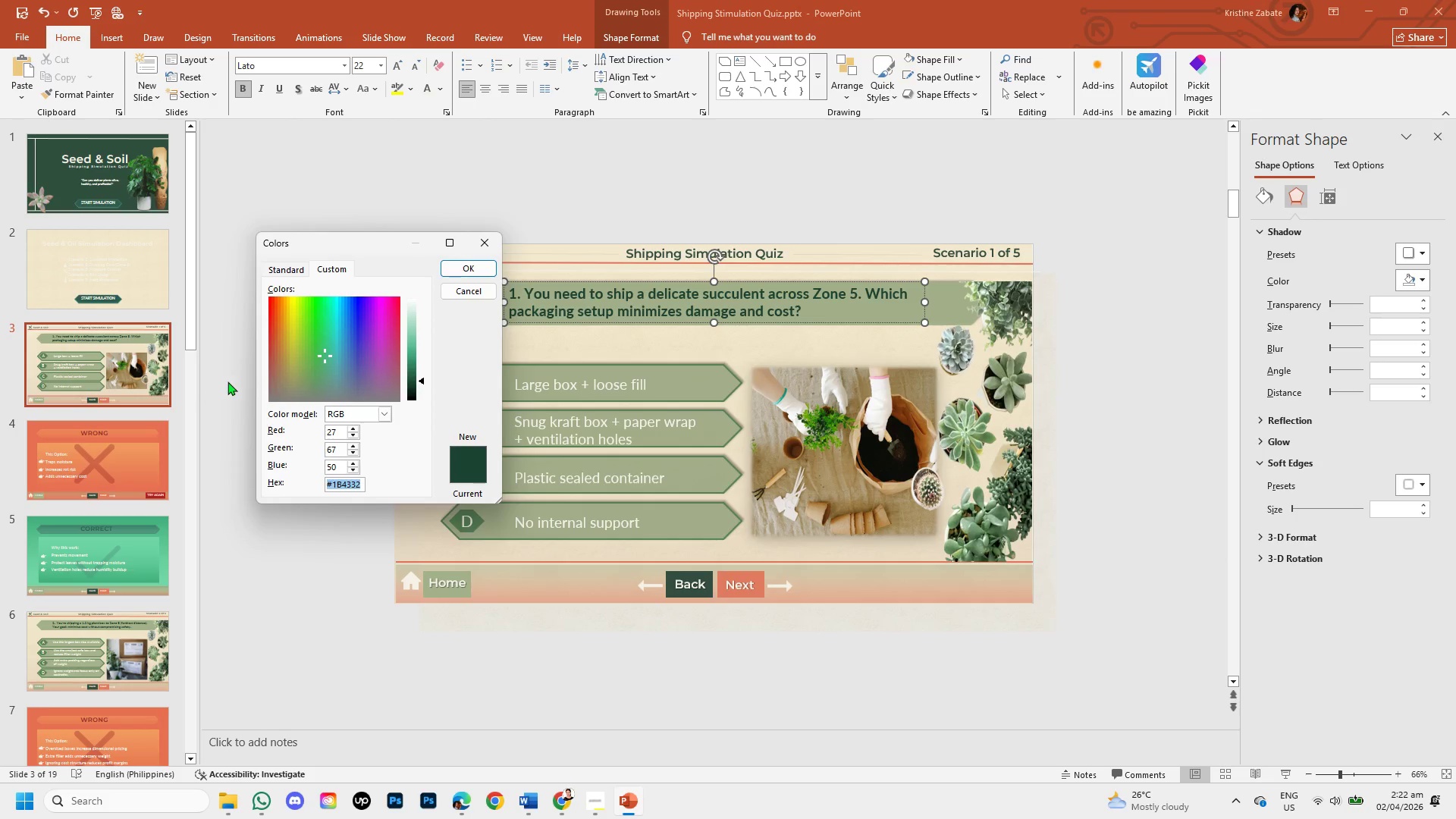 
left_click([229, 381])
 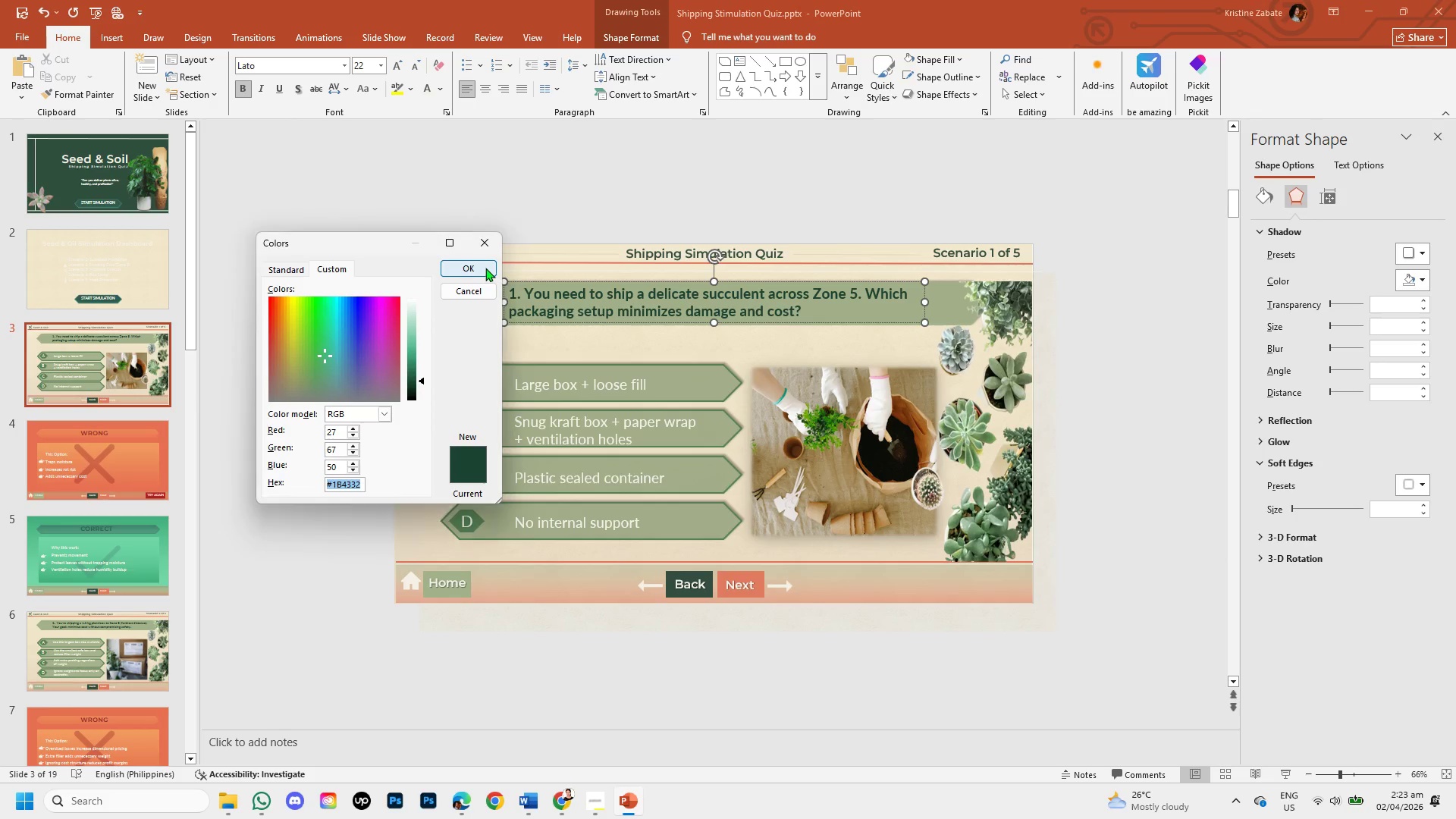 
left_click([485, 268])
 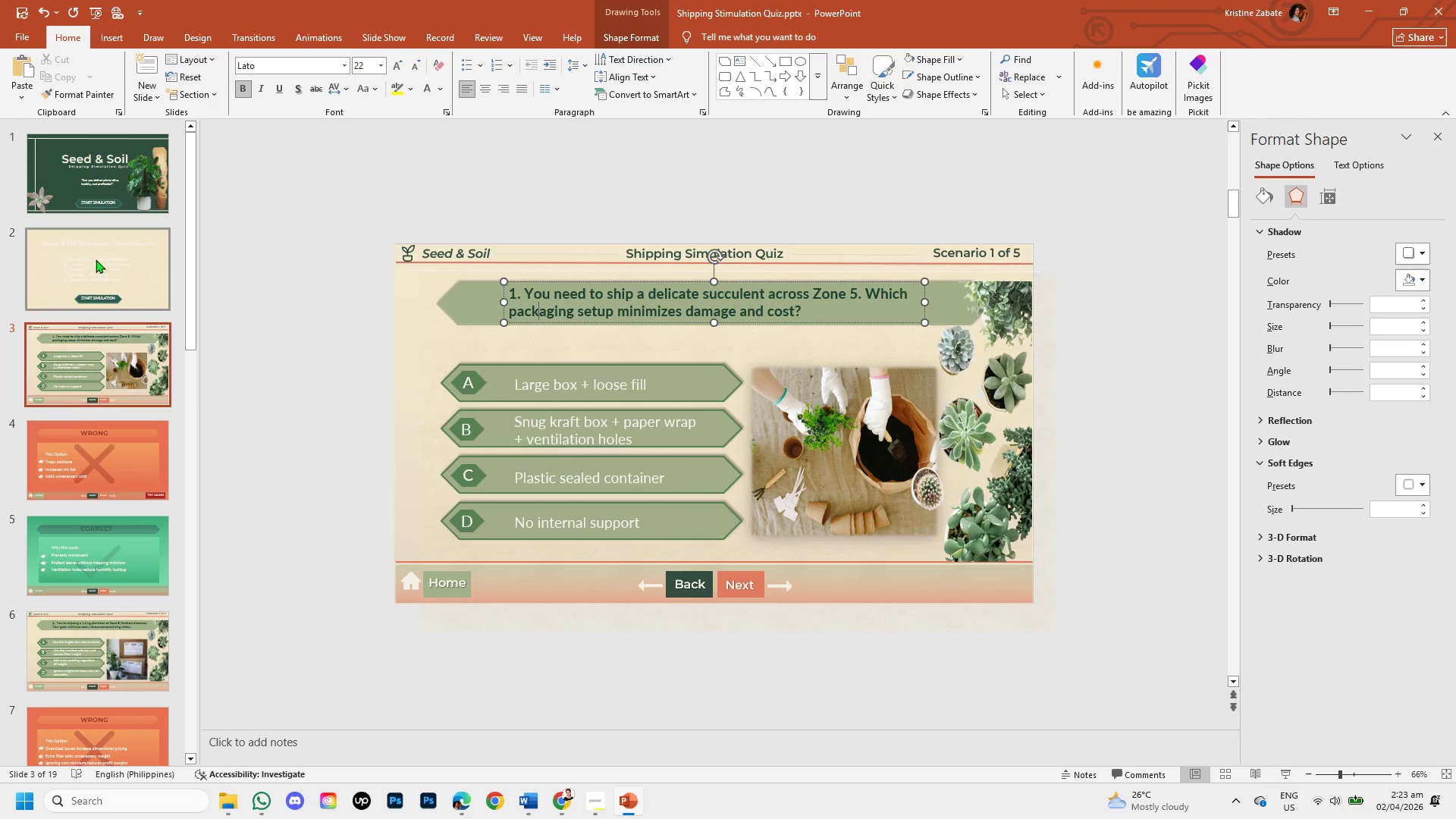 
left_click([96, 259])
 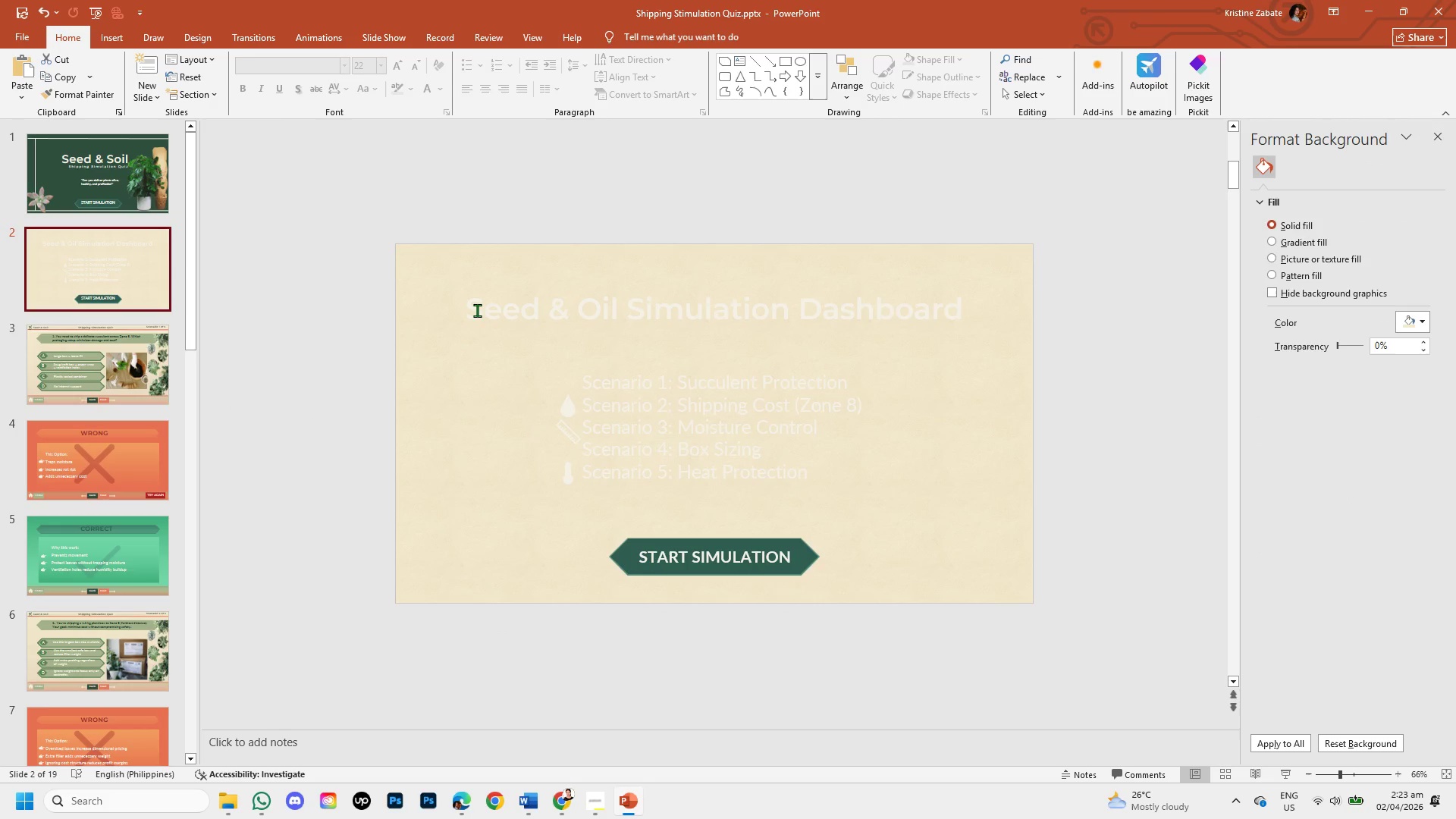 
left_click_drag(start_coordinate=[468, 305], to_coordinate=[923, 307])
 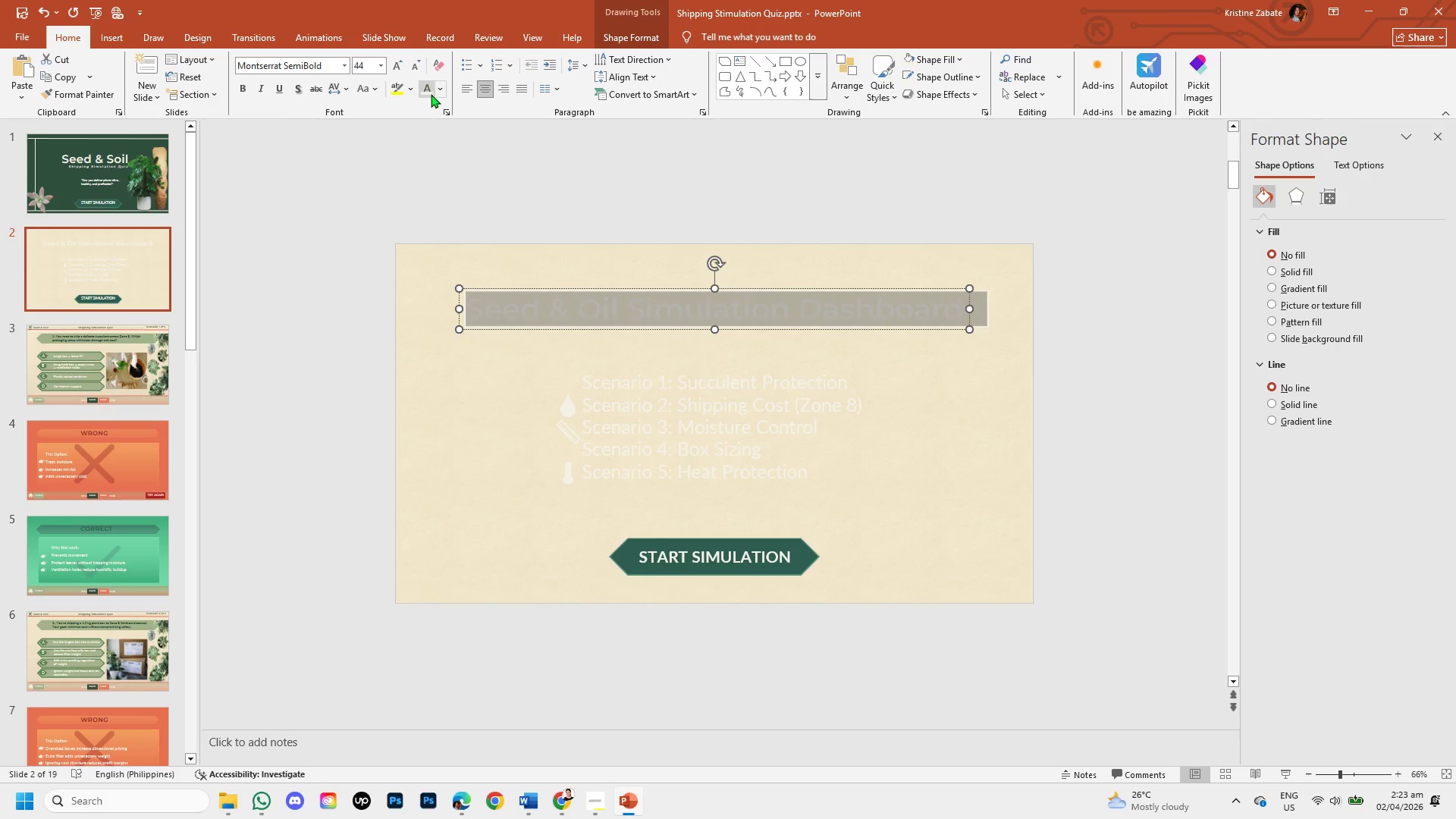 
left_click([438, 91])
 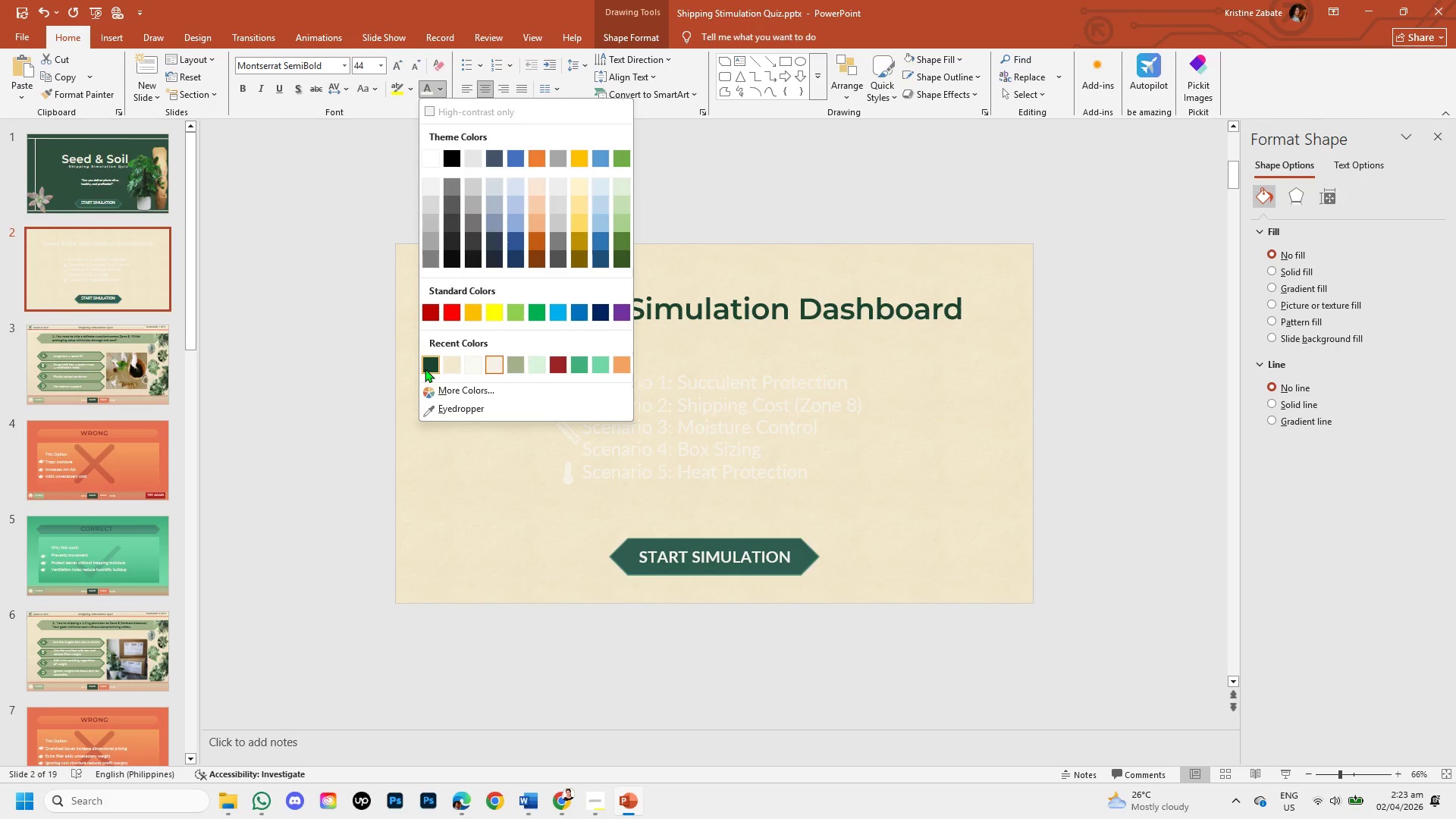 
left_click([425, 369])
 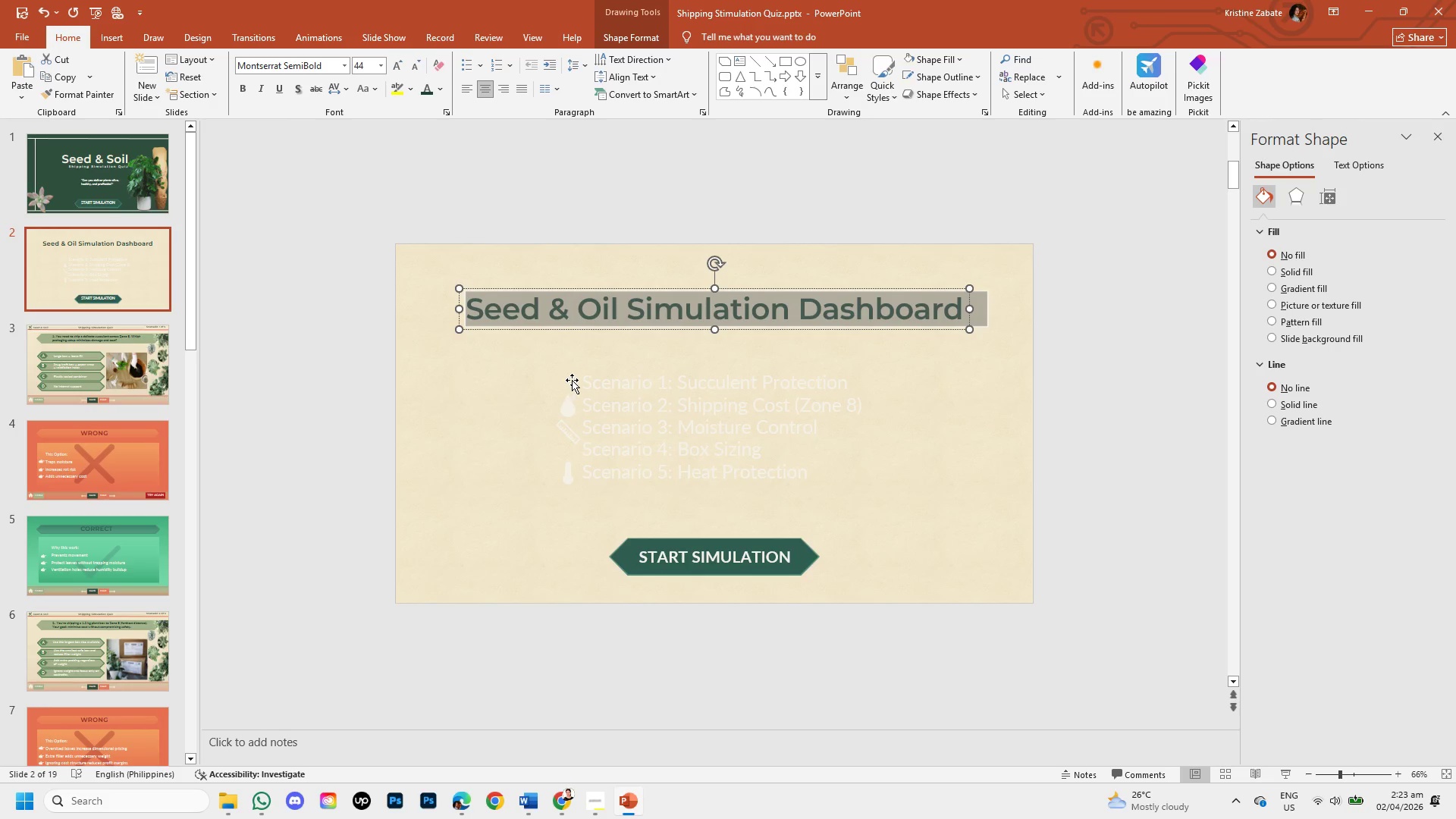 
left_click([585, 382])
 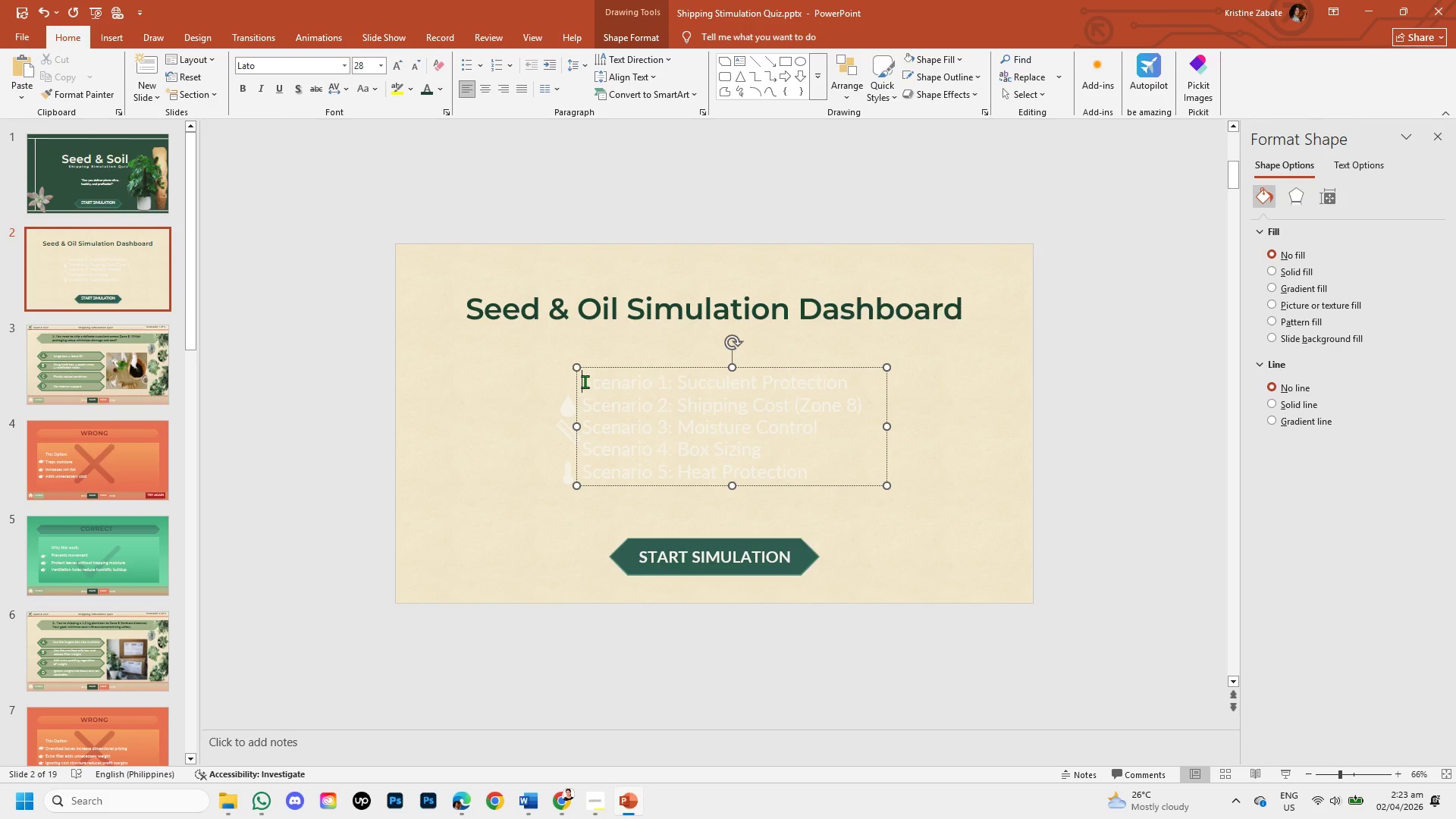 
left_click_drag(start_coordinate=[585, 381], to_coordinate=[847, 488])
 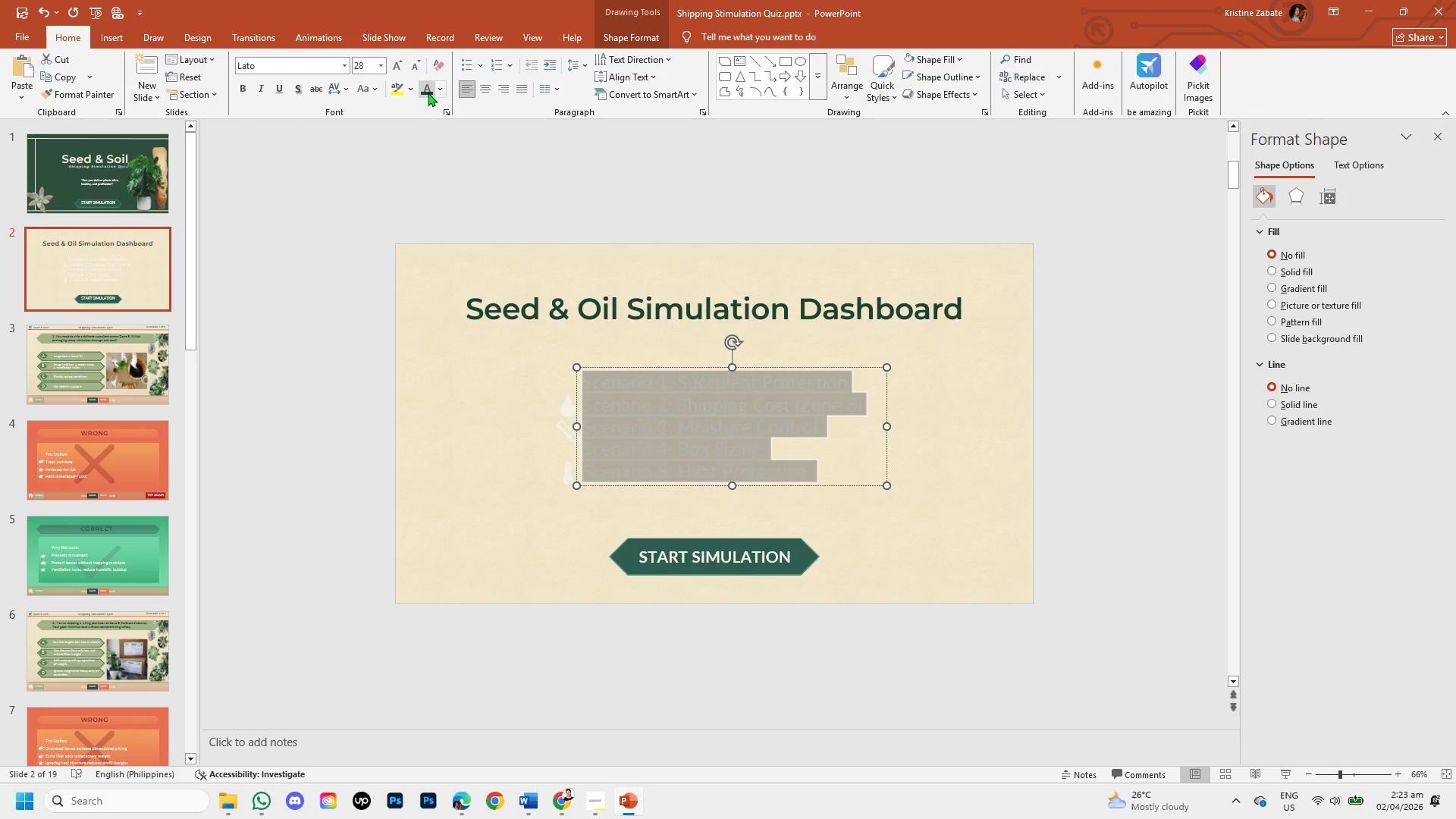 
left_click([428, 89])
 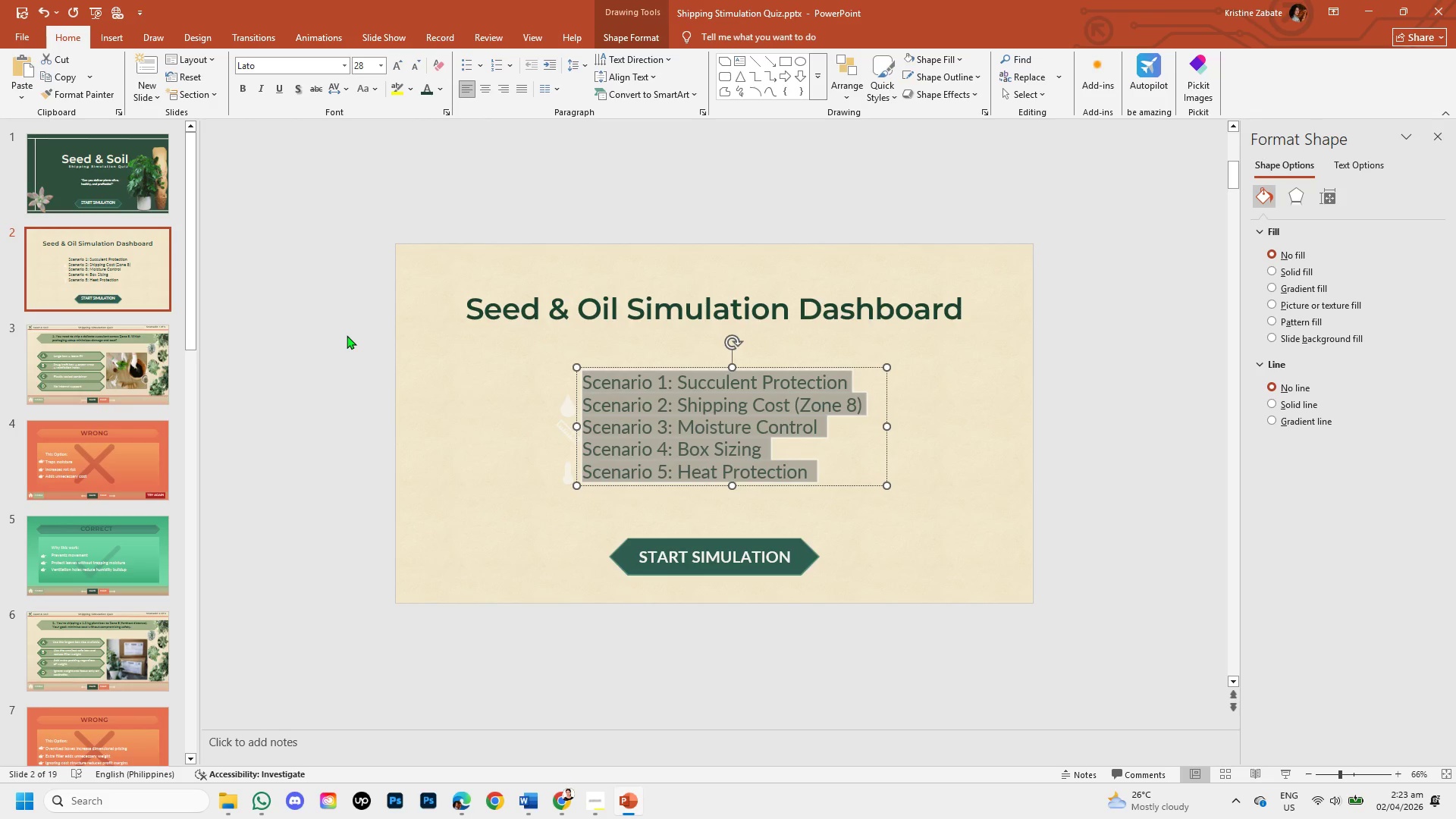 
left_click([347, 335])
 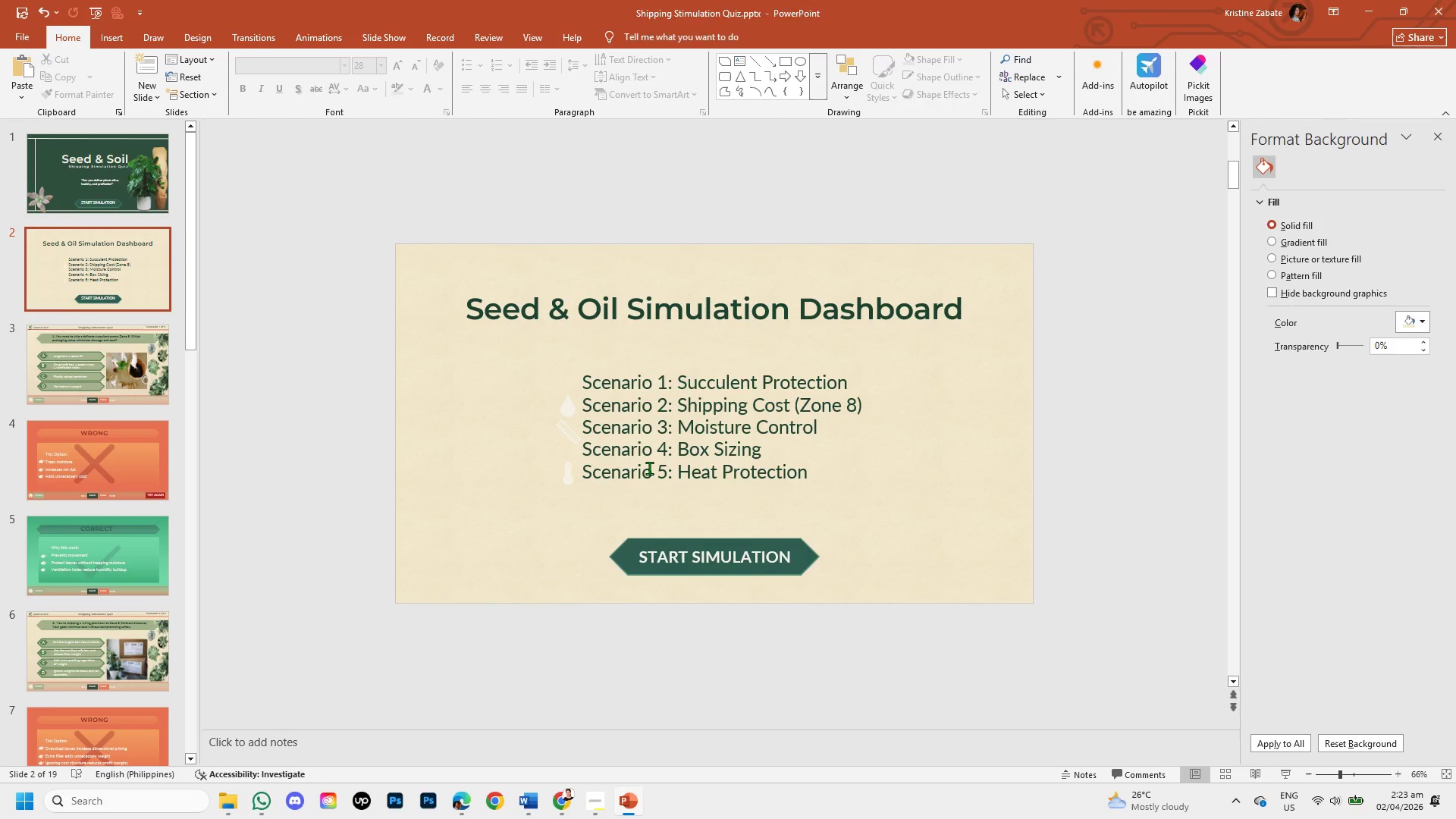 
left_click([649, 468])
 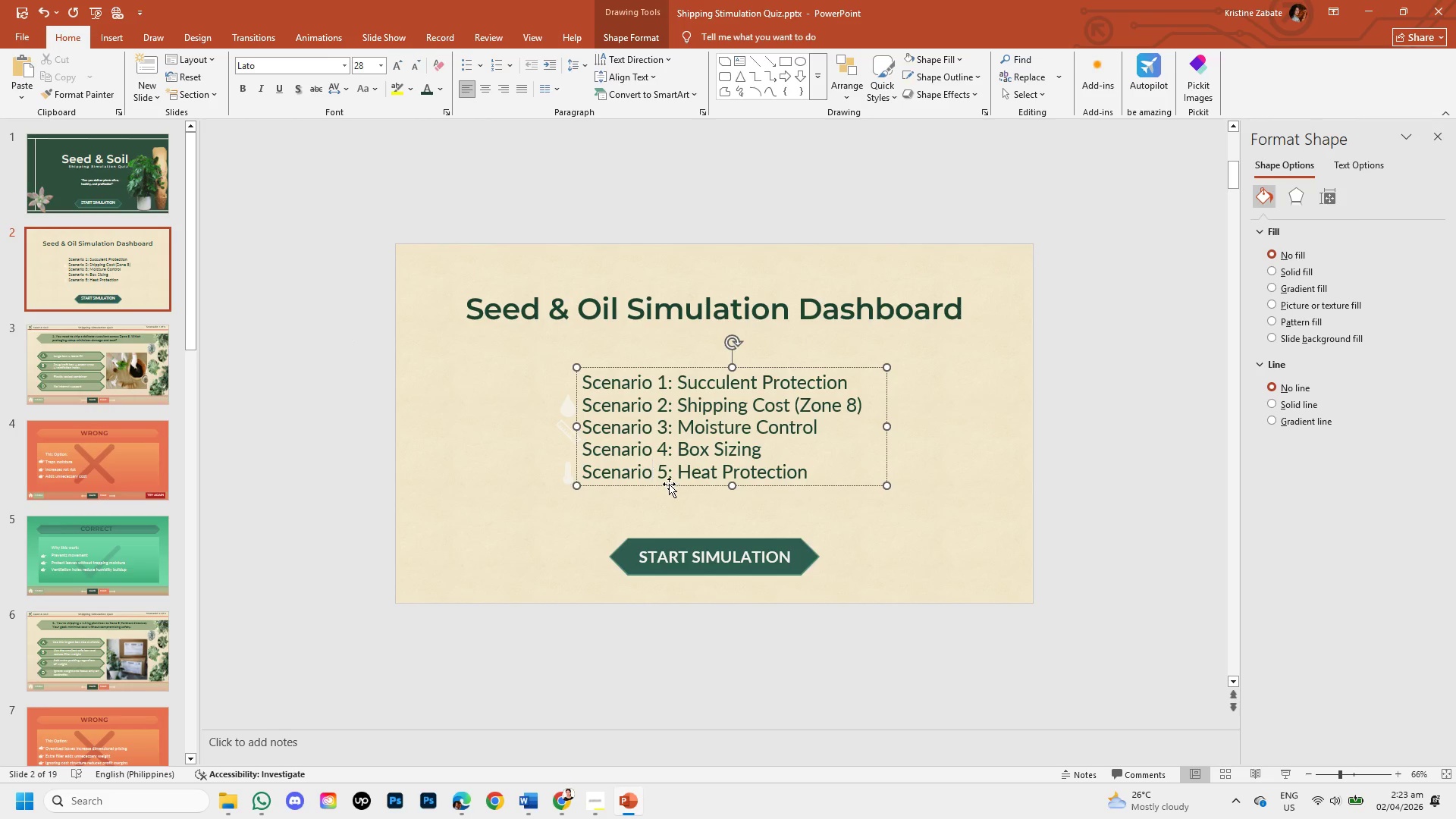 
left_click_drag(start_coordinate=[669, 484], to_coordinate=[198, 434])
 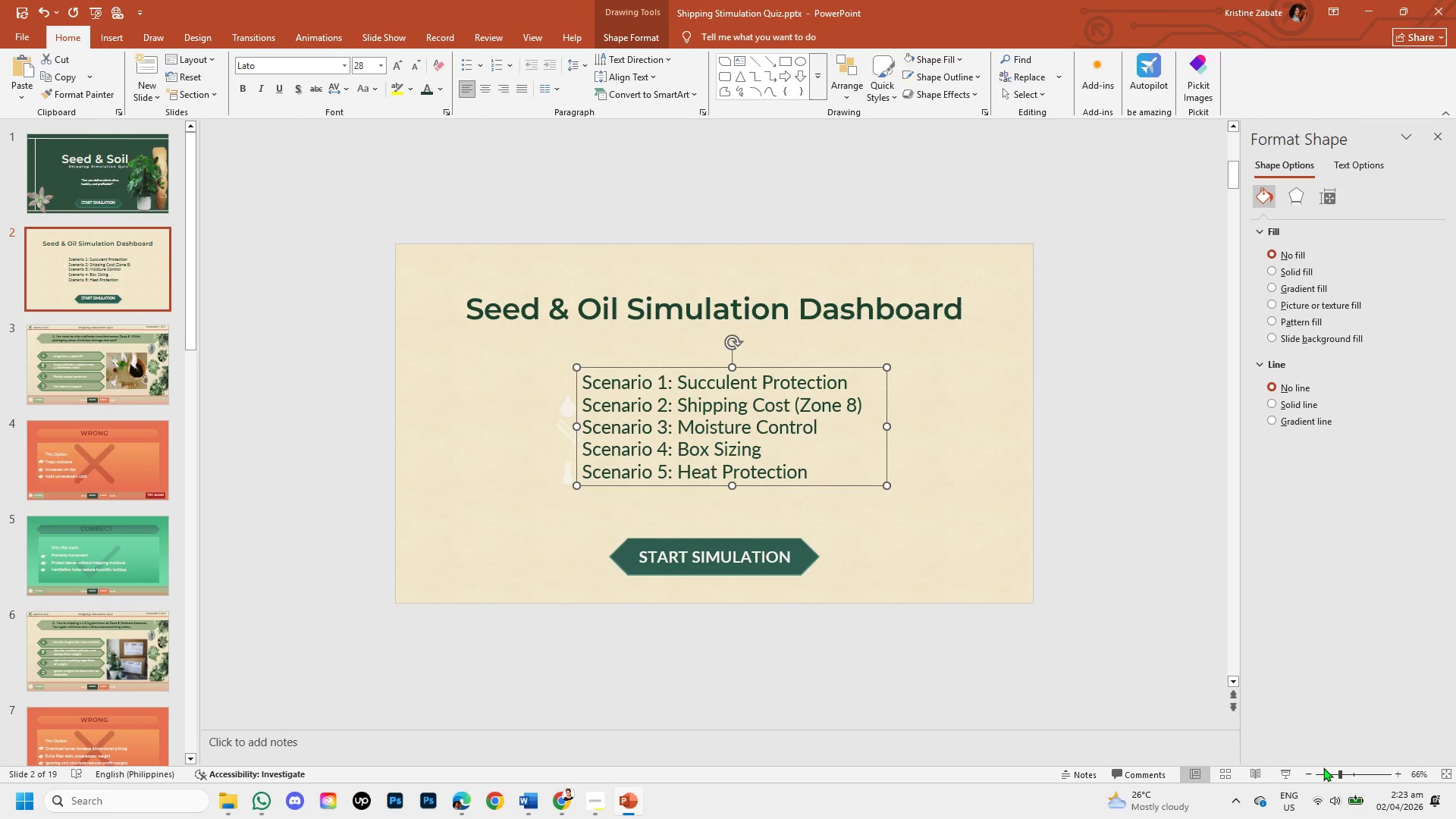 
left_click([1326, 774])
 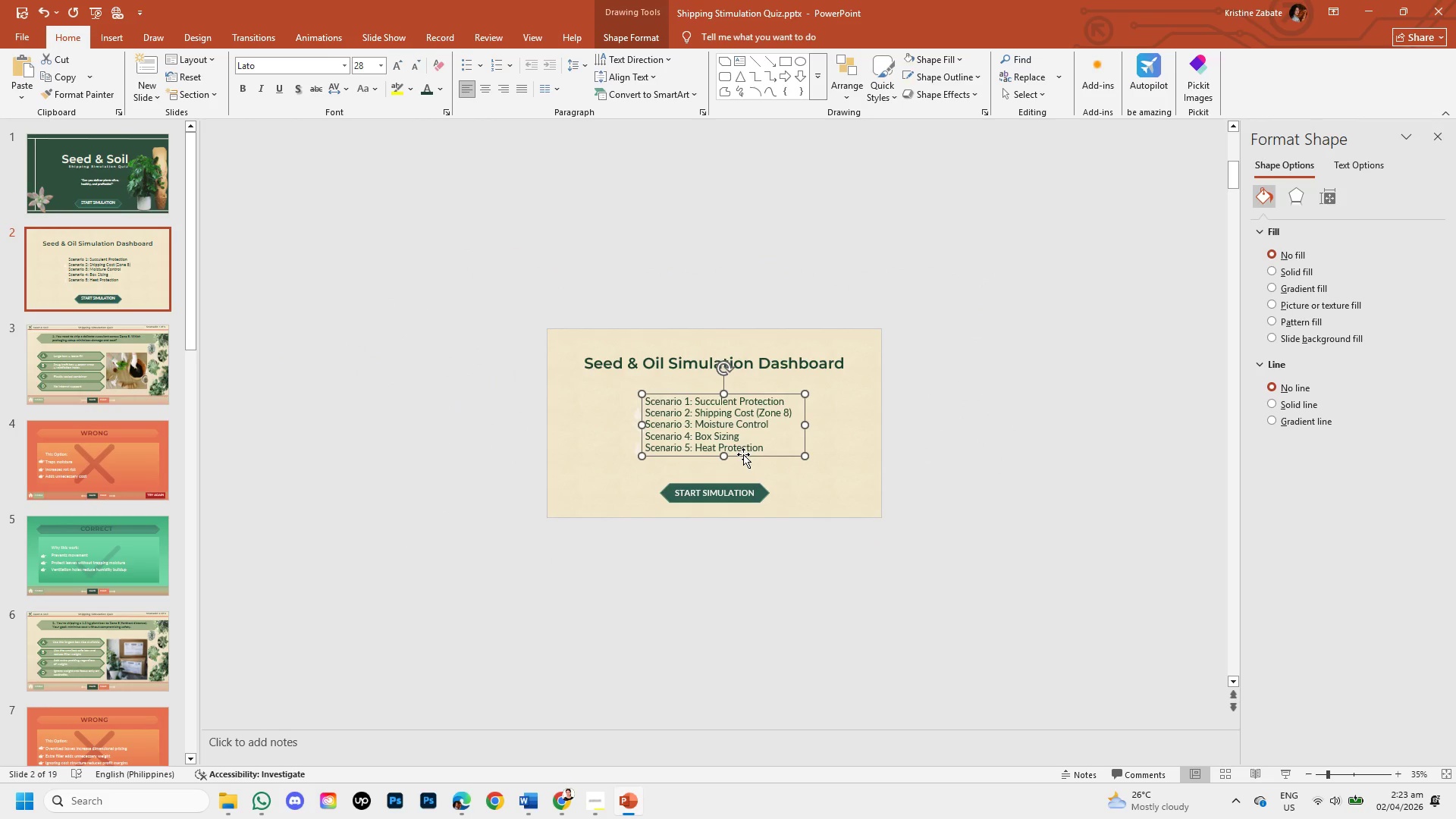 
left_click_drag(start_coordinate=[743, 454], to_coordinate=[485, 464])
 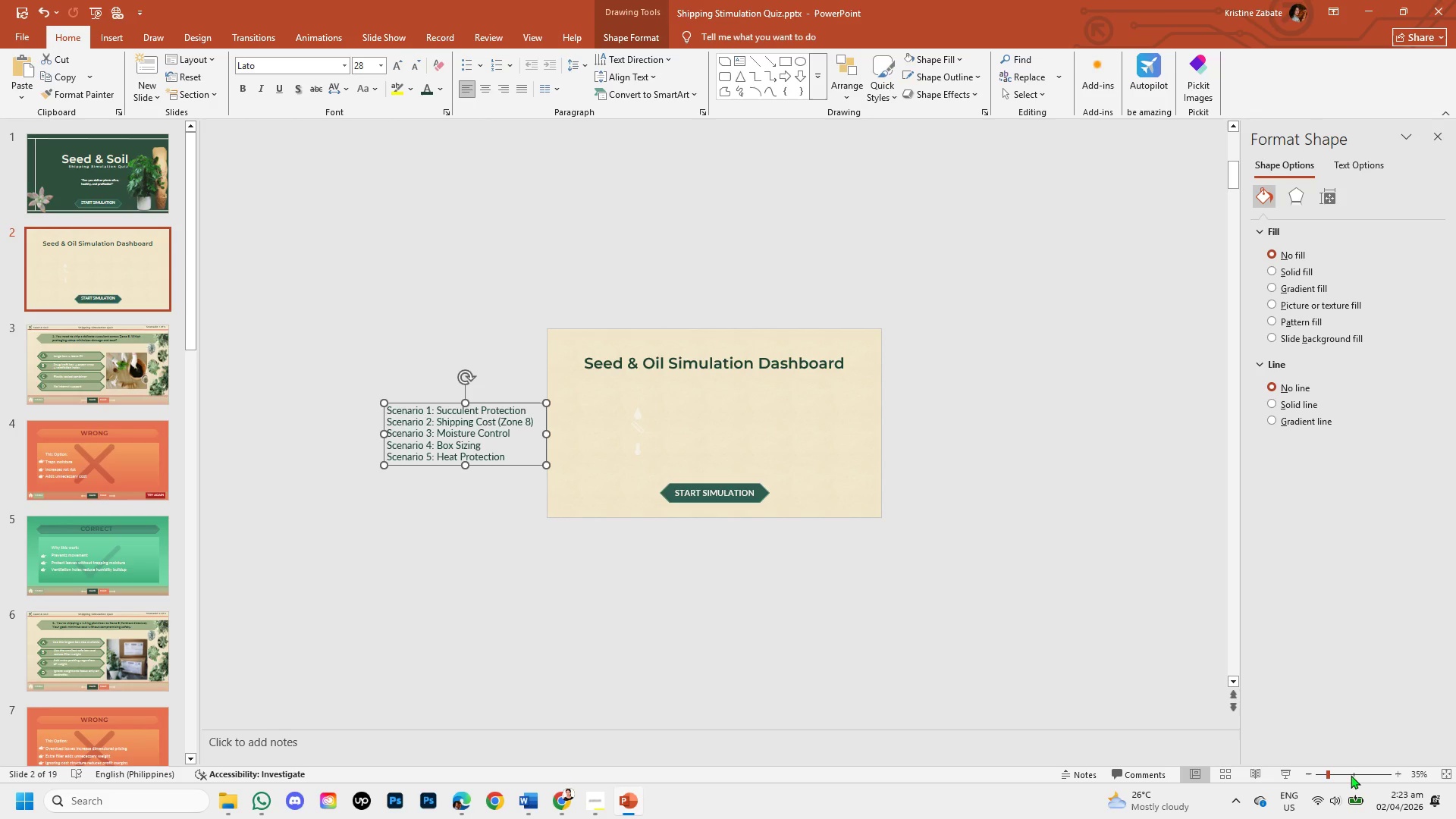 
left_click([1351, 775])
 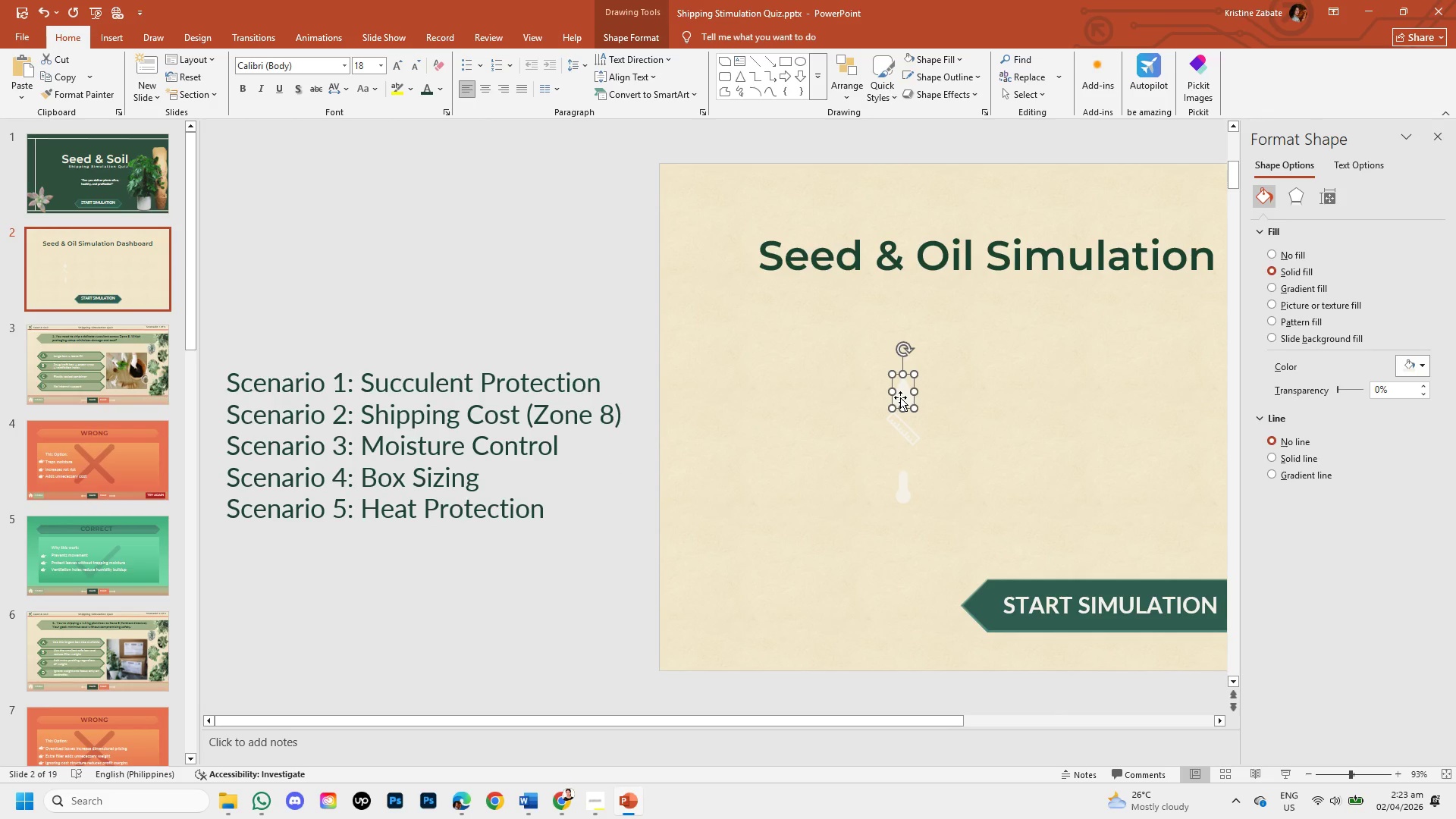 
key(Backspace)
 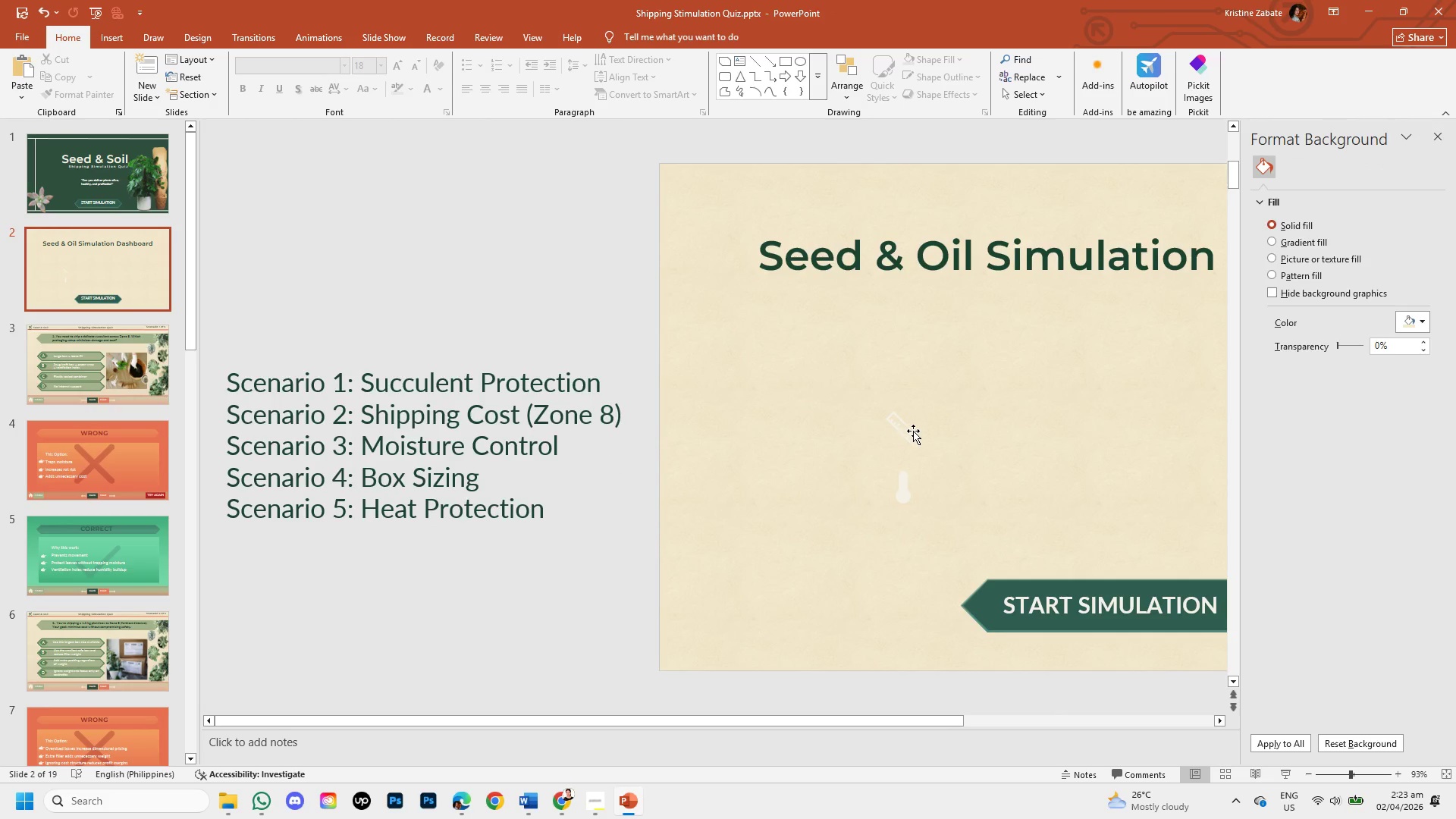 
left_click([913, 431])
 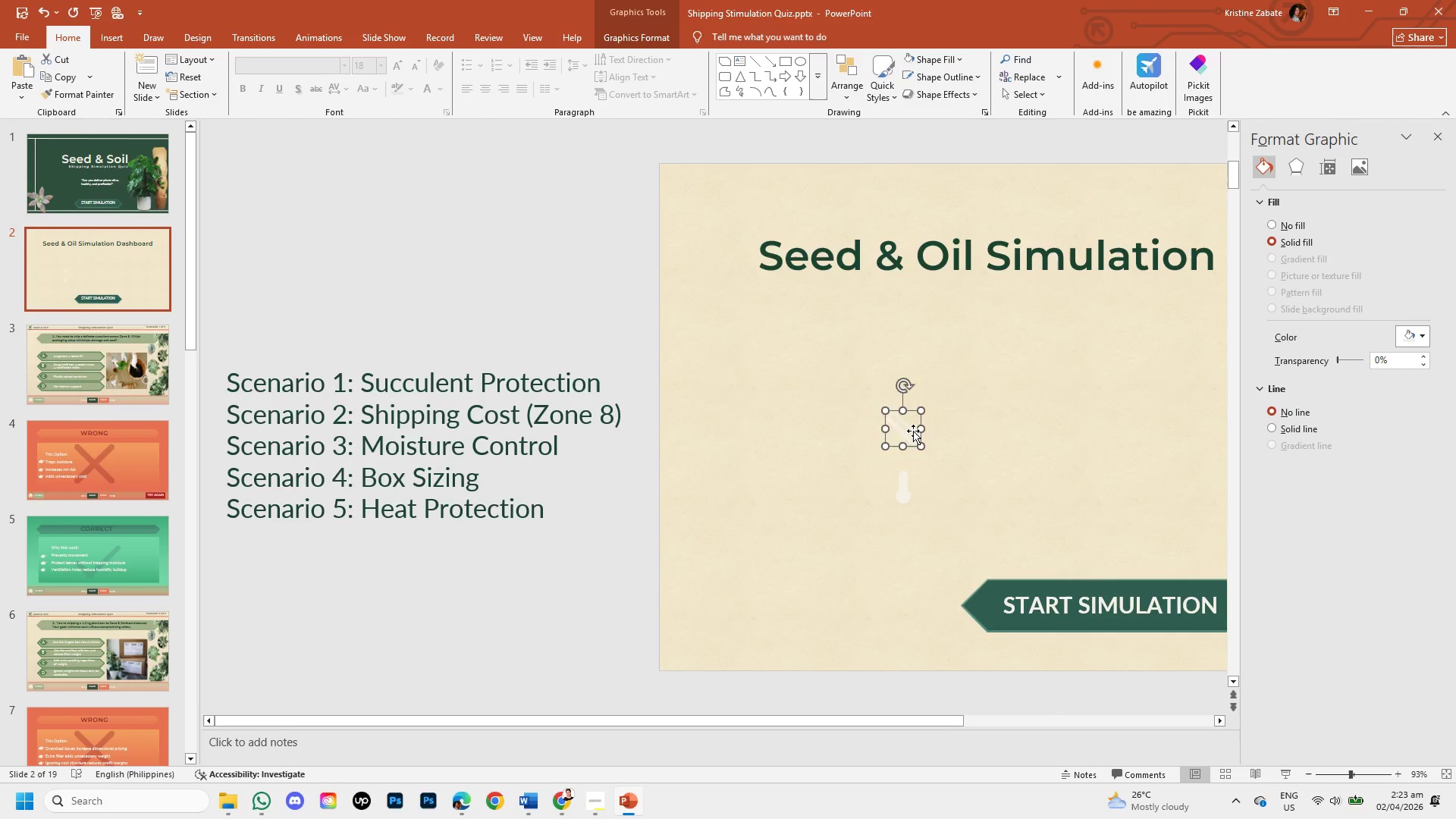 
key(Backspace)
 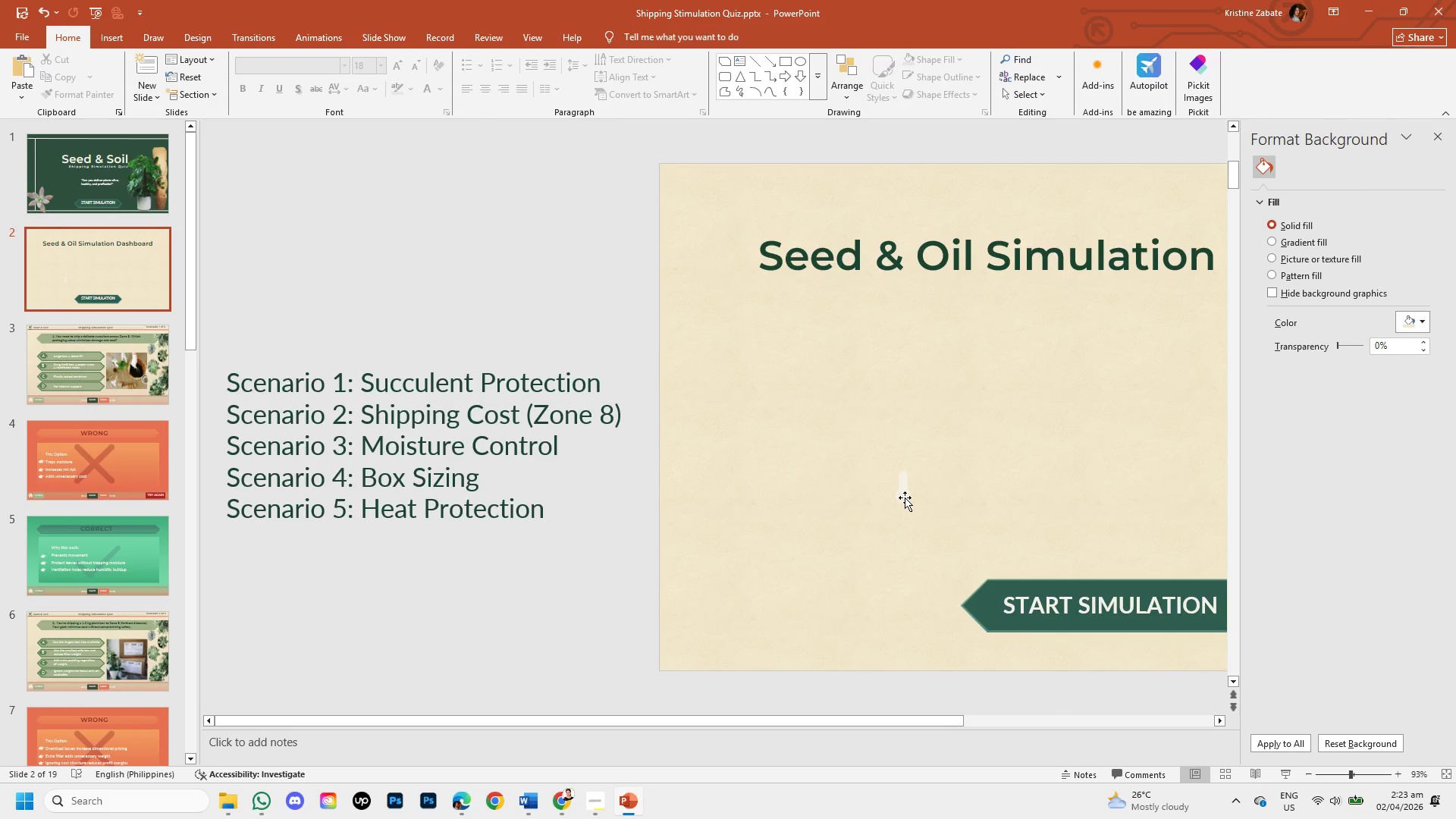 
left_click([905, 497])
 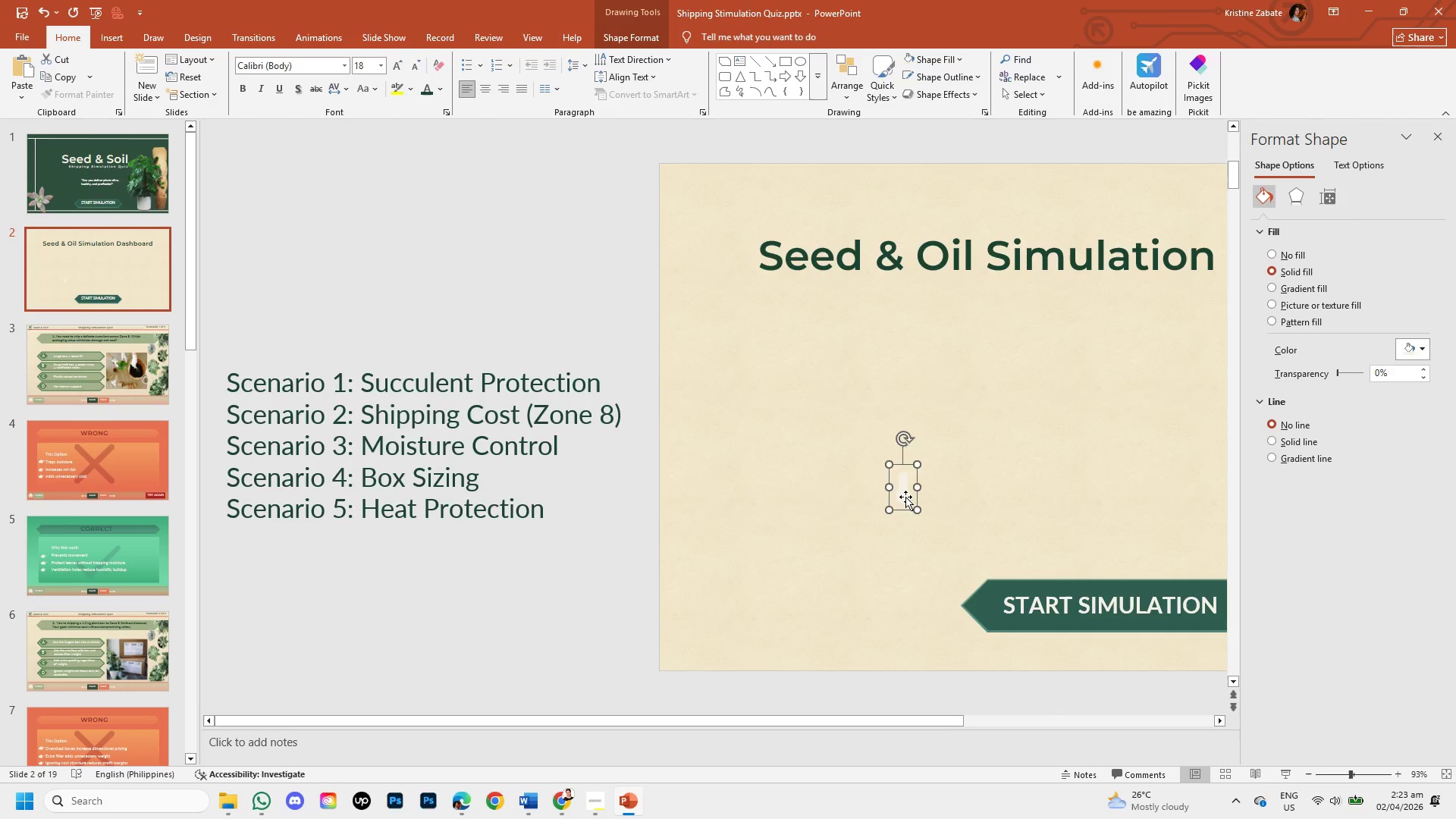 
key(Backspace)
 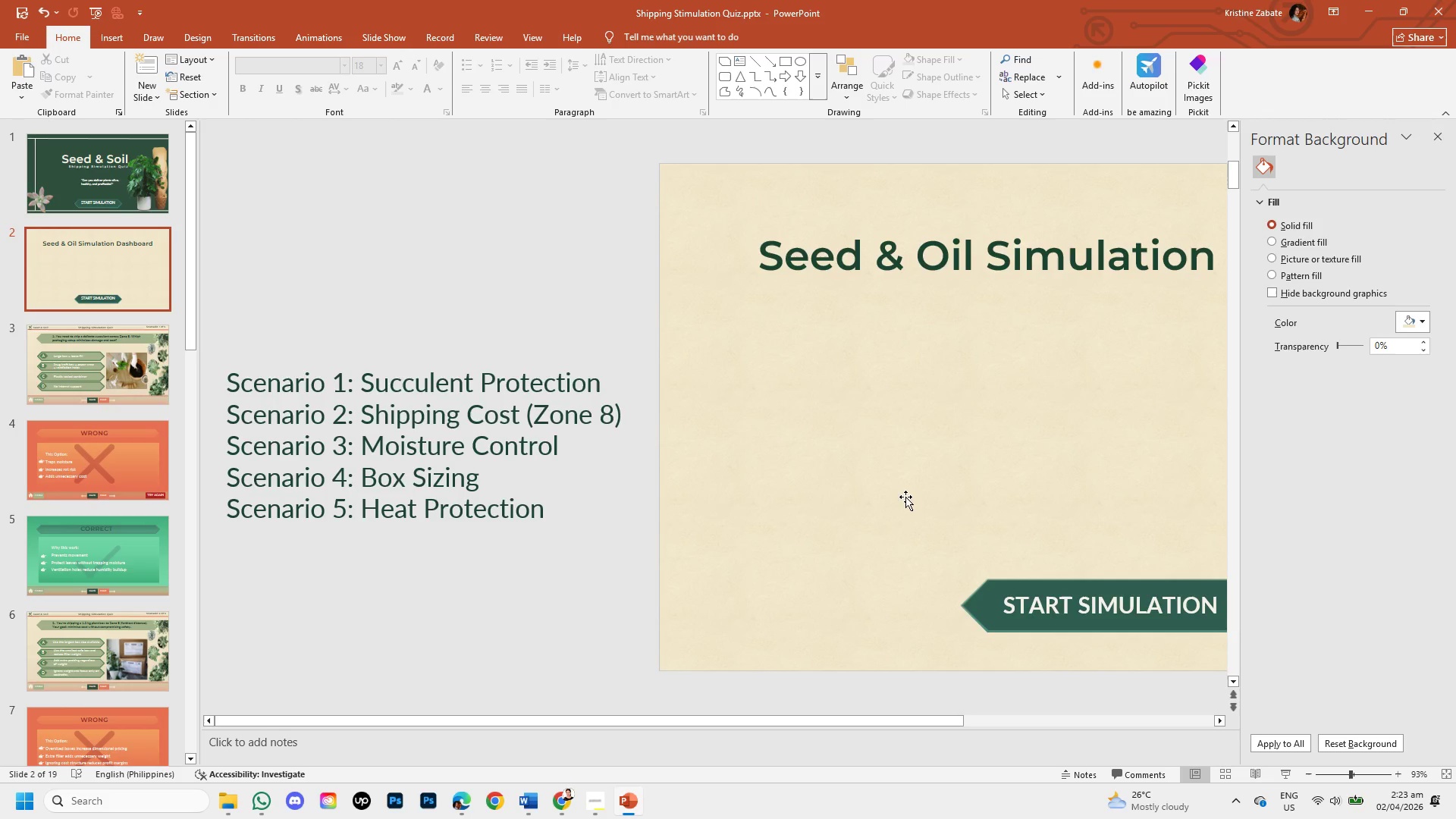 
left_click_drag(start_coordinate=[792, 717], to_coordinate=[1101, 723])
 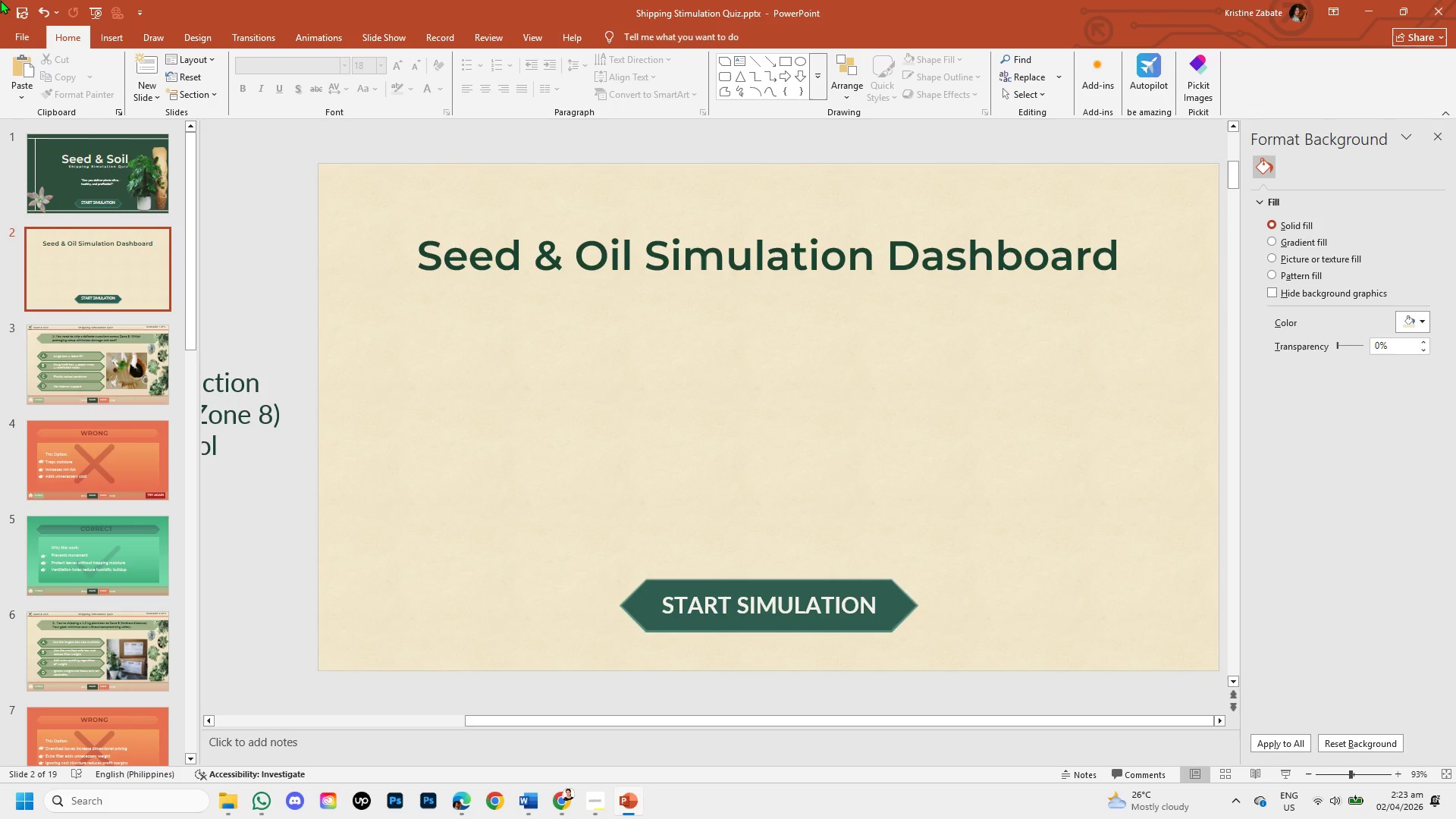 
wait(7.37)
 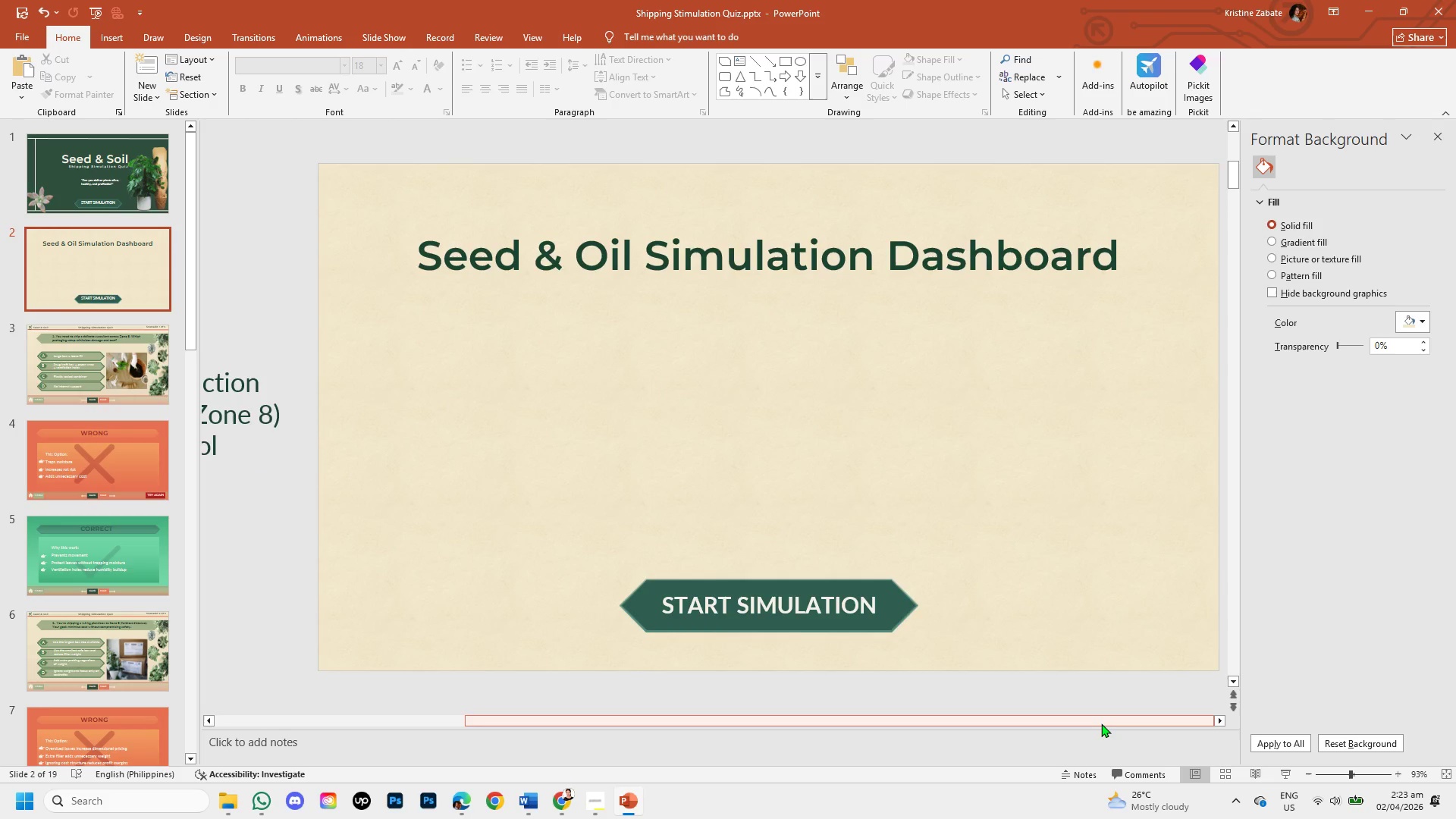 
mouse_move([86, 233])
 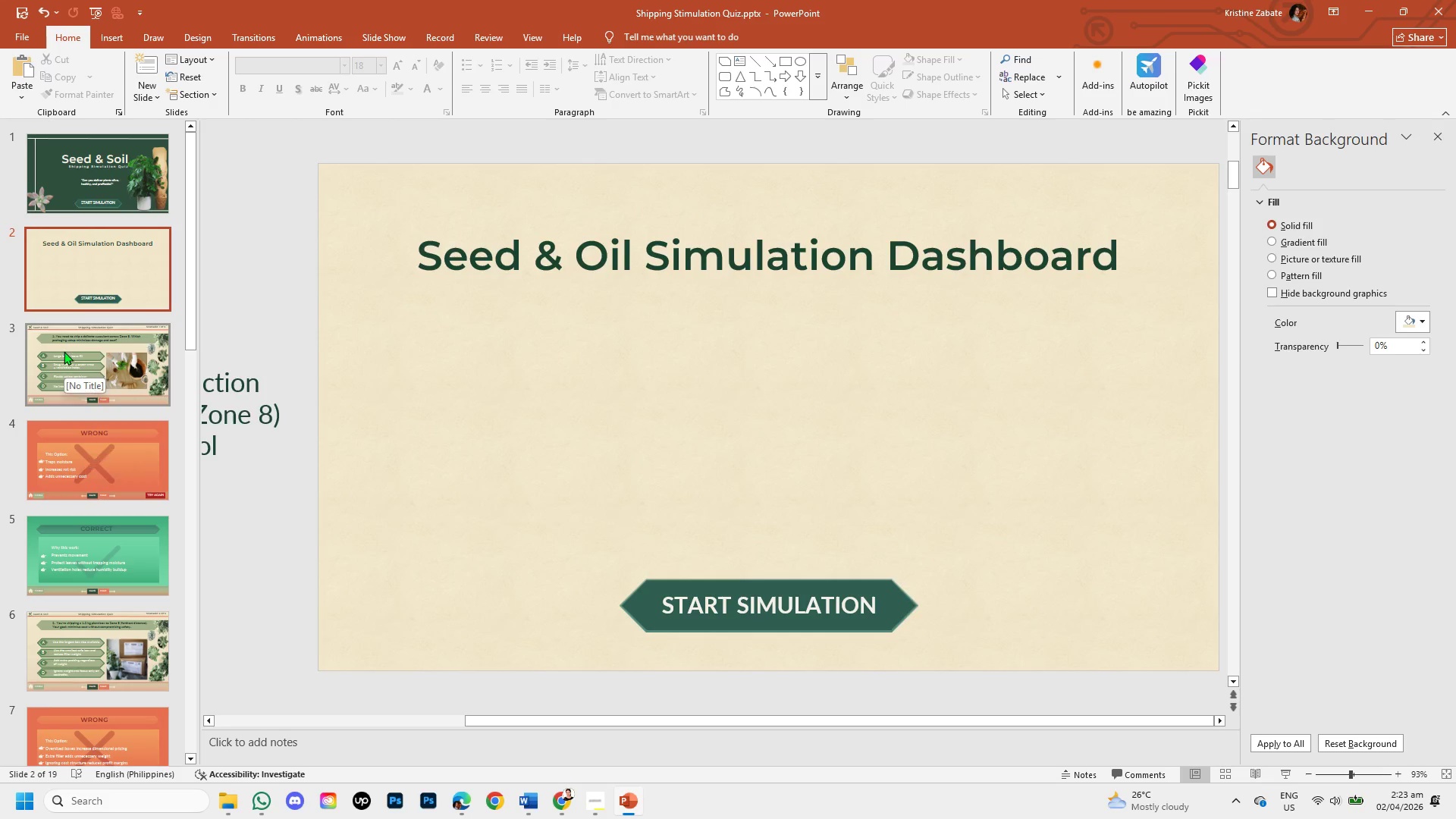 
left_click([64, 351])
 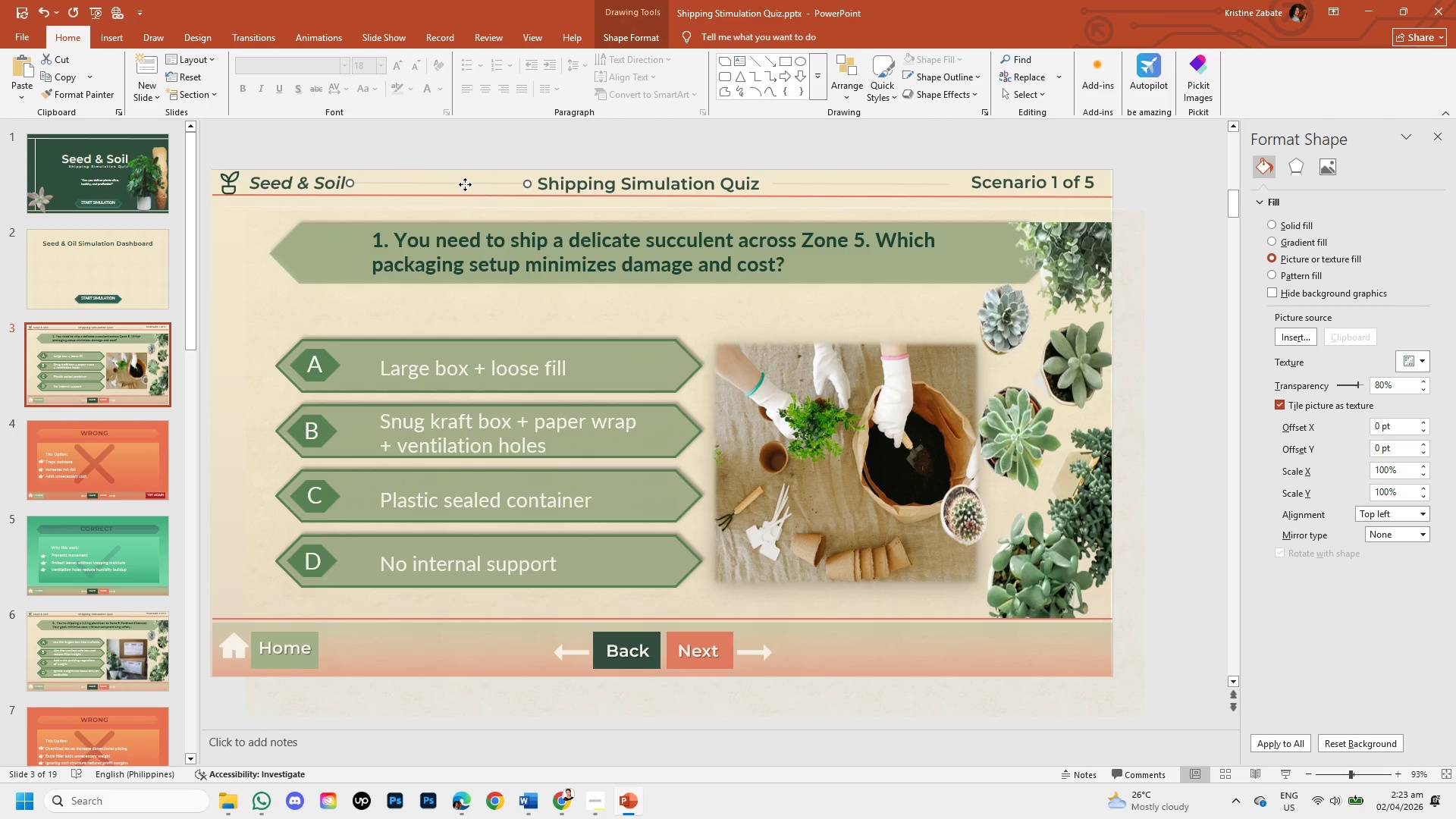 
key(Control+V)
 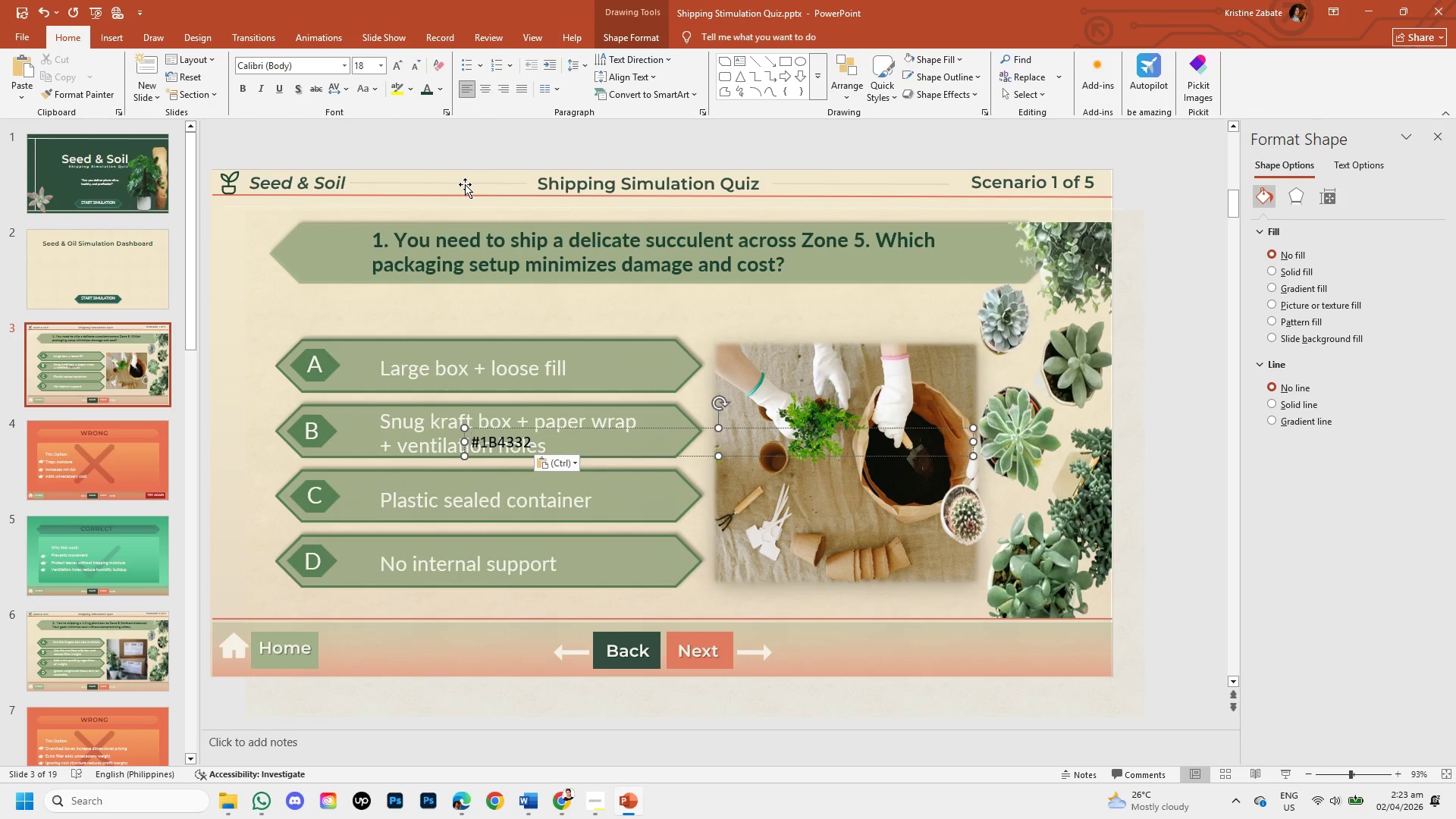 
key(Control+Z)
 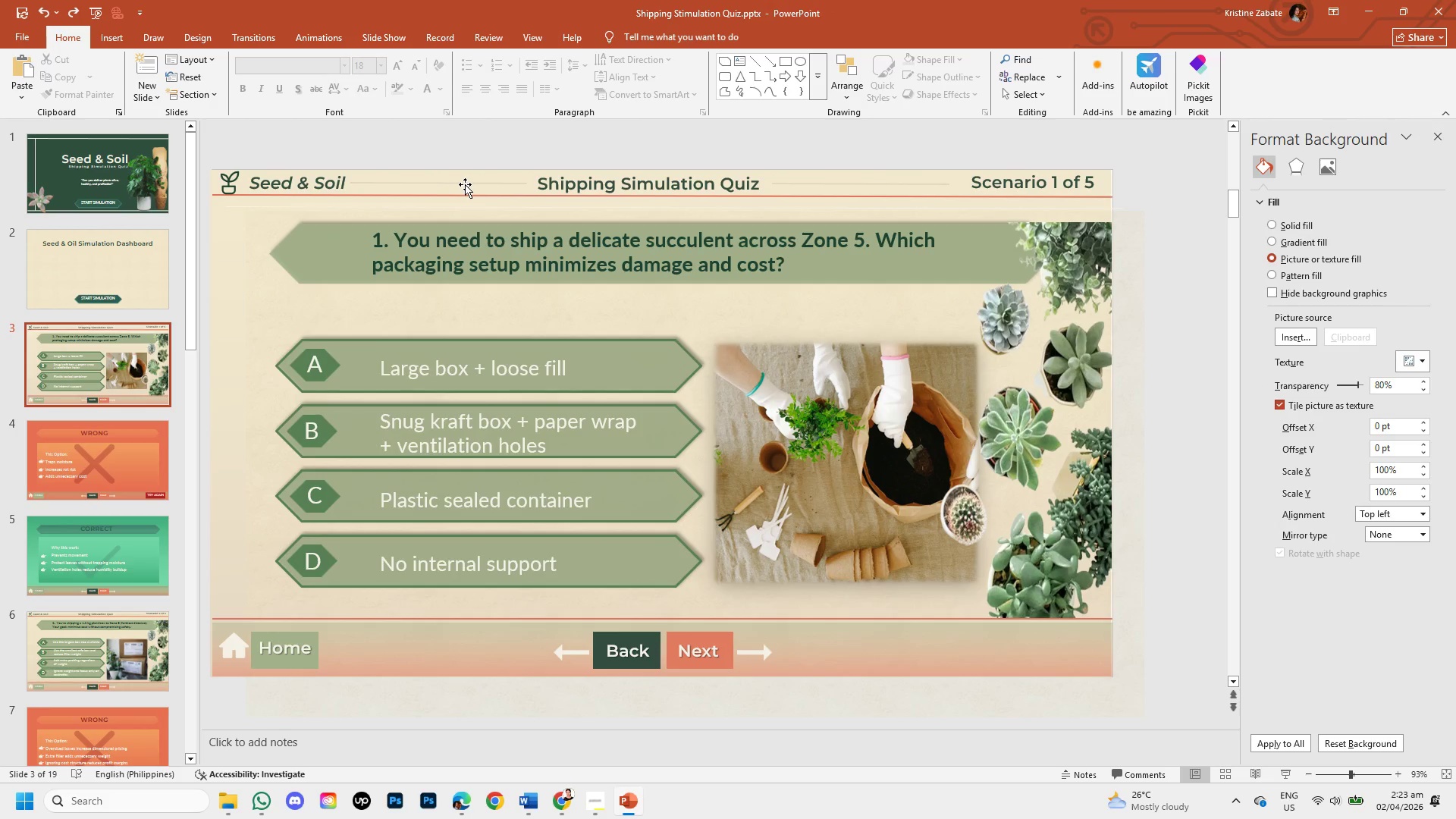 
left_click([465, 184])
 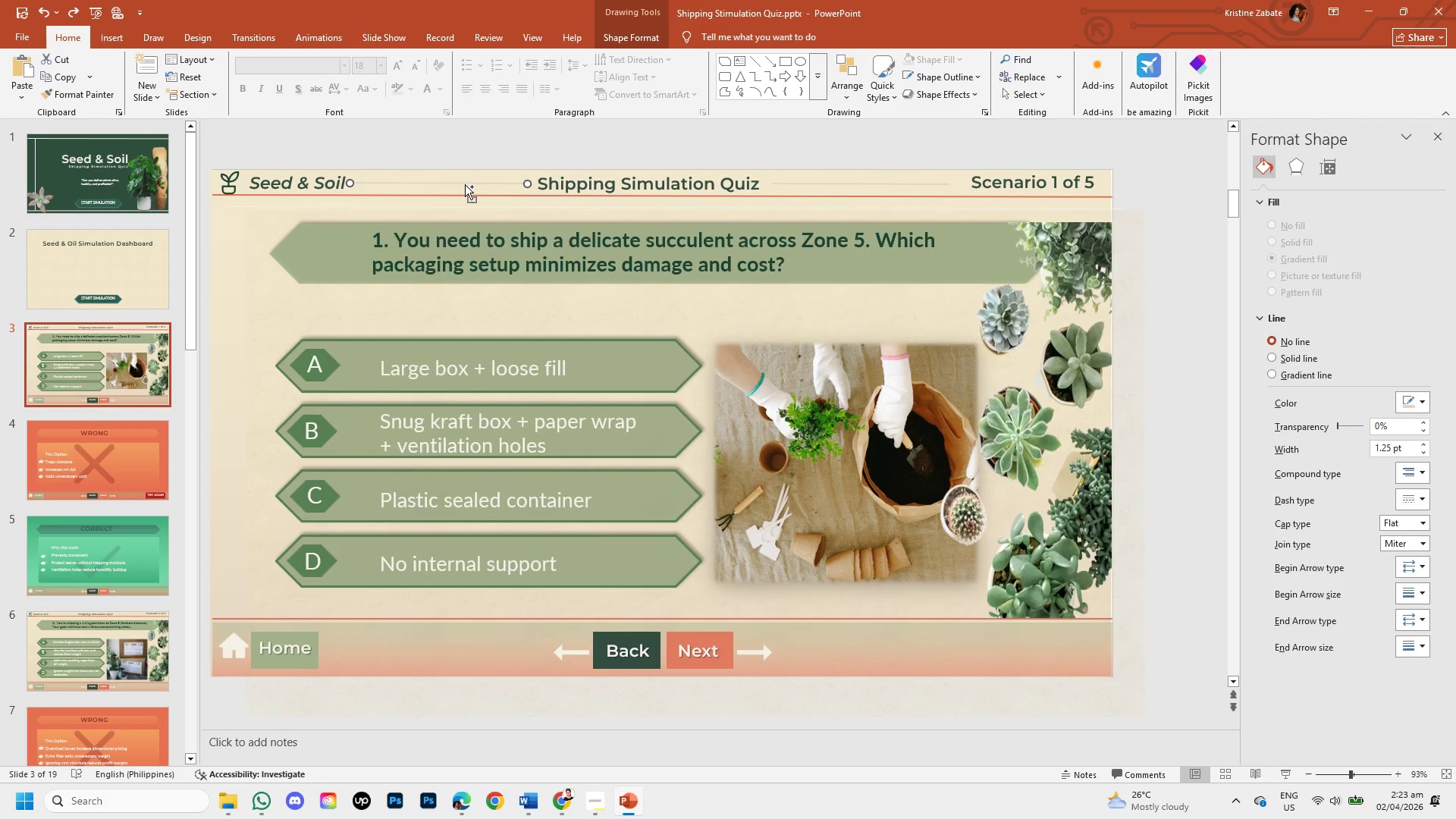 
key(Control+C)
 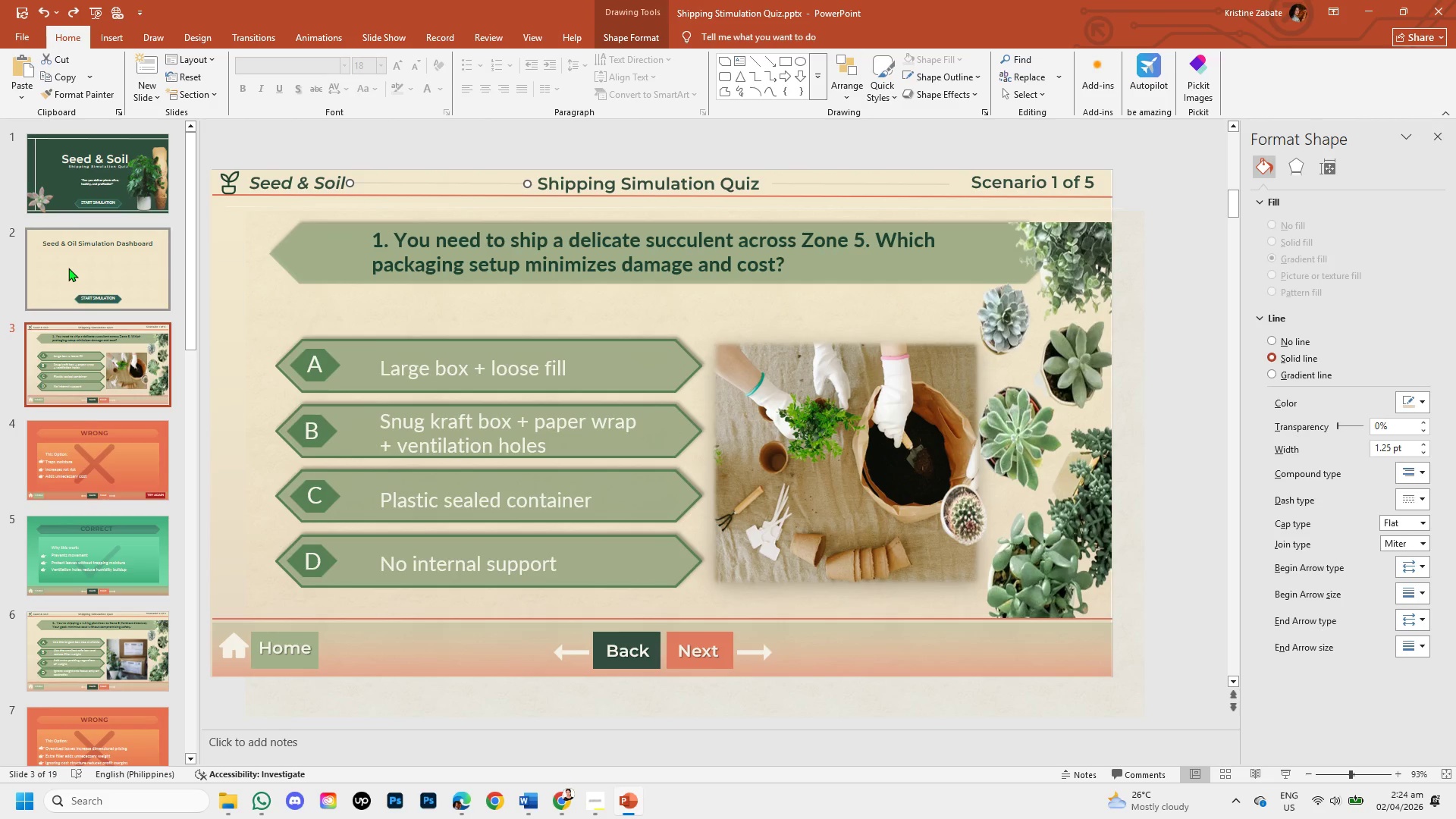 
left_click([67, 267])
 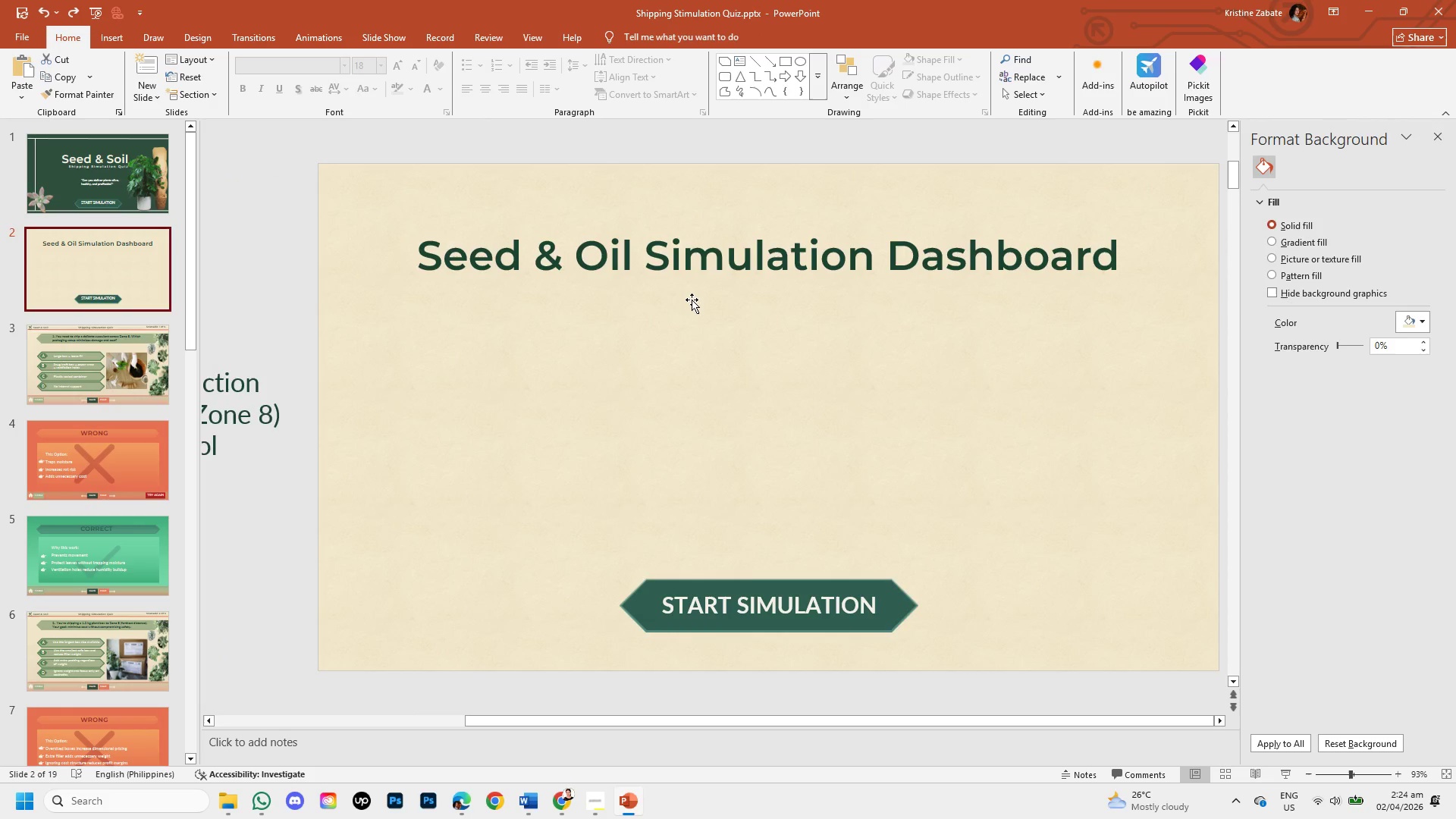 
key(Control+V)
 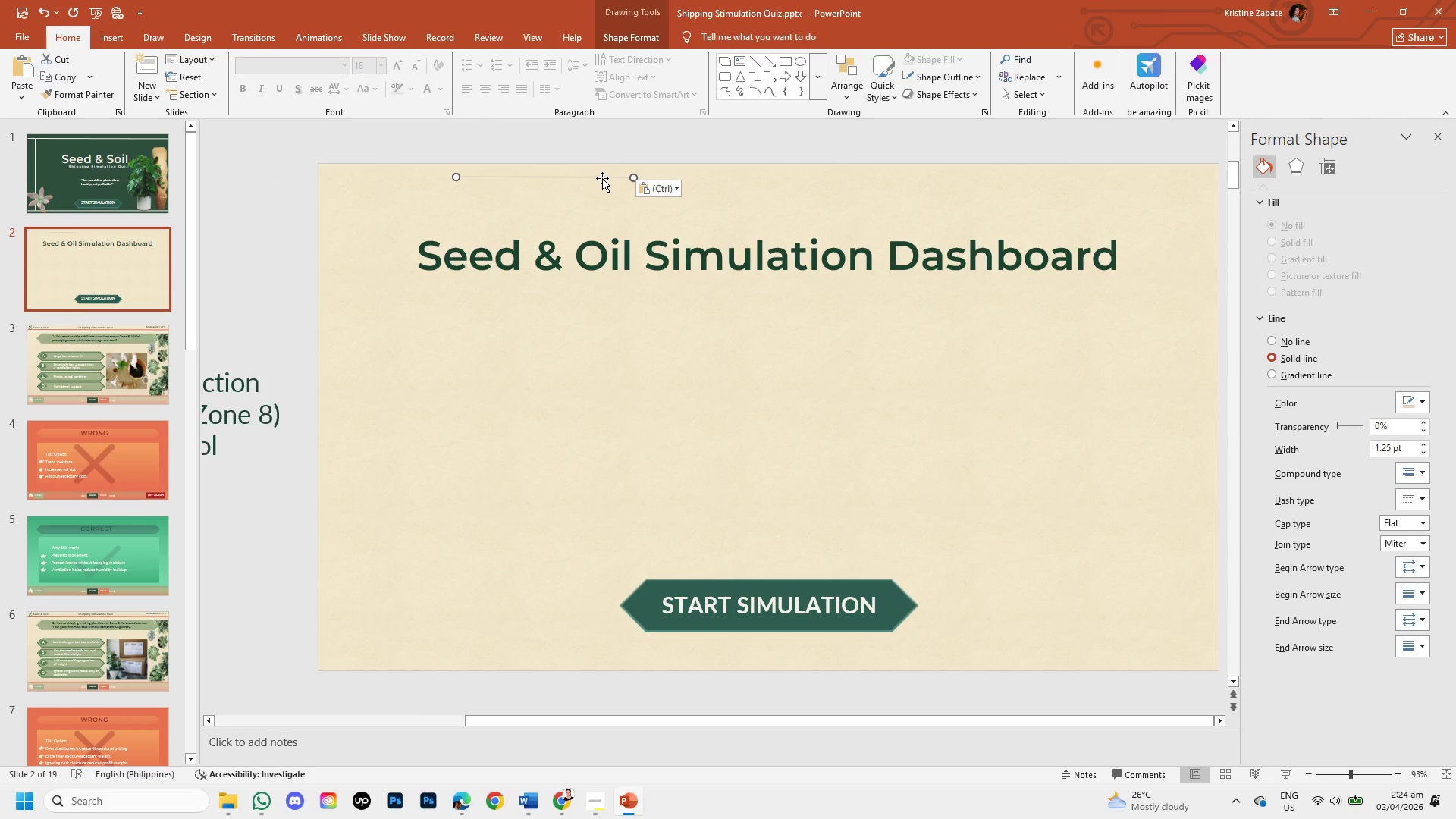 
left_click_drag(start_coordinate=[601, 176], to_coordinate=[754, 284])
 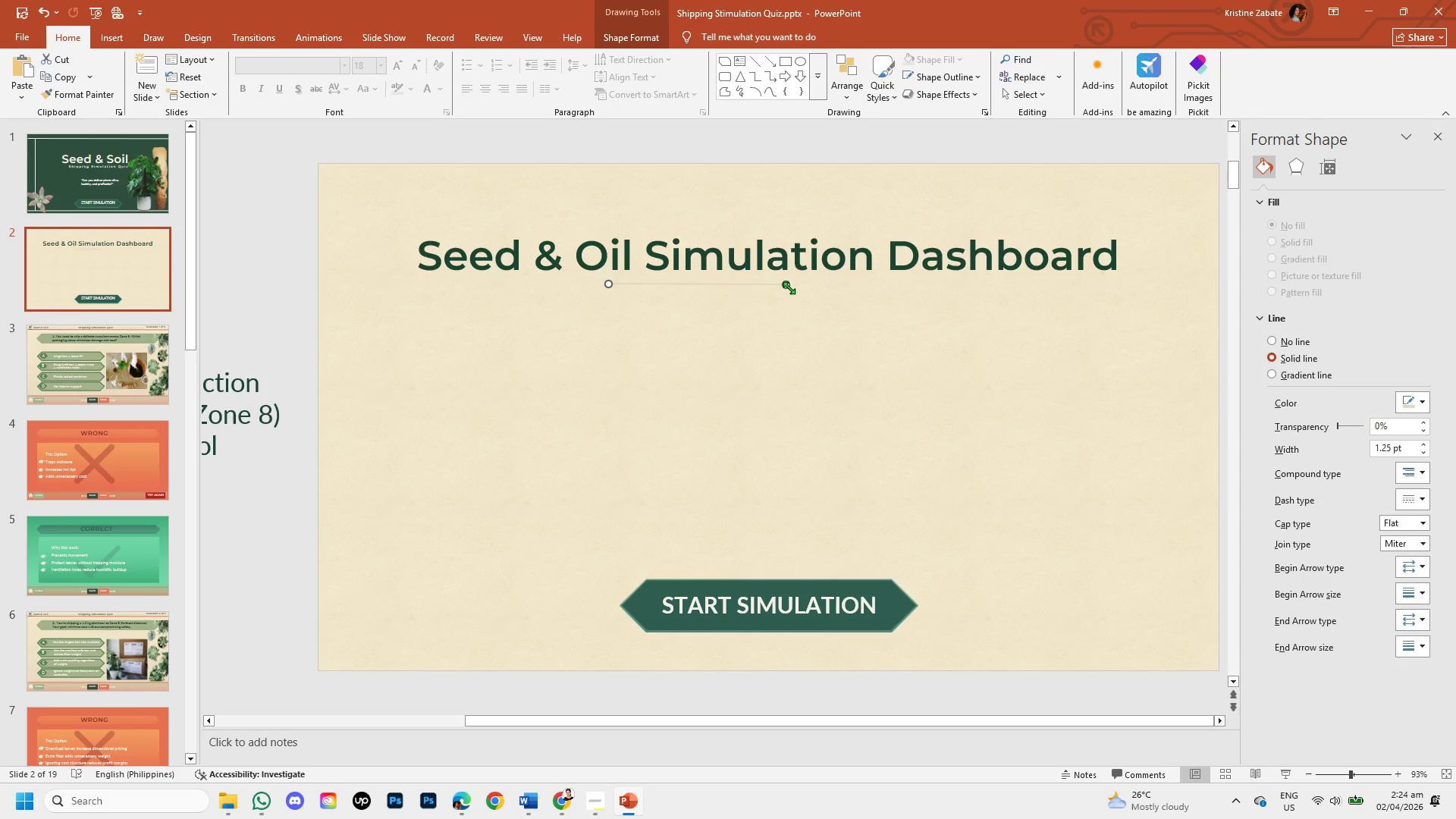 
left_click_drag(start_coordinate=[789, 287], to_coordinate=[1131, 284])
 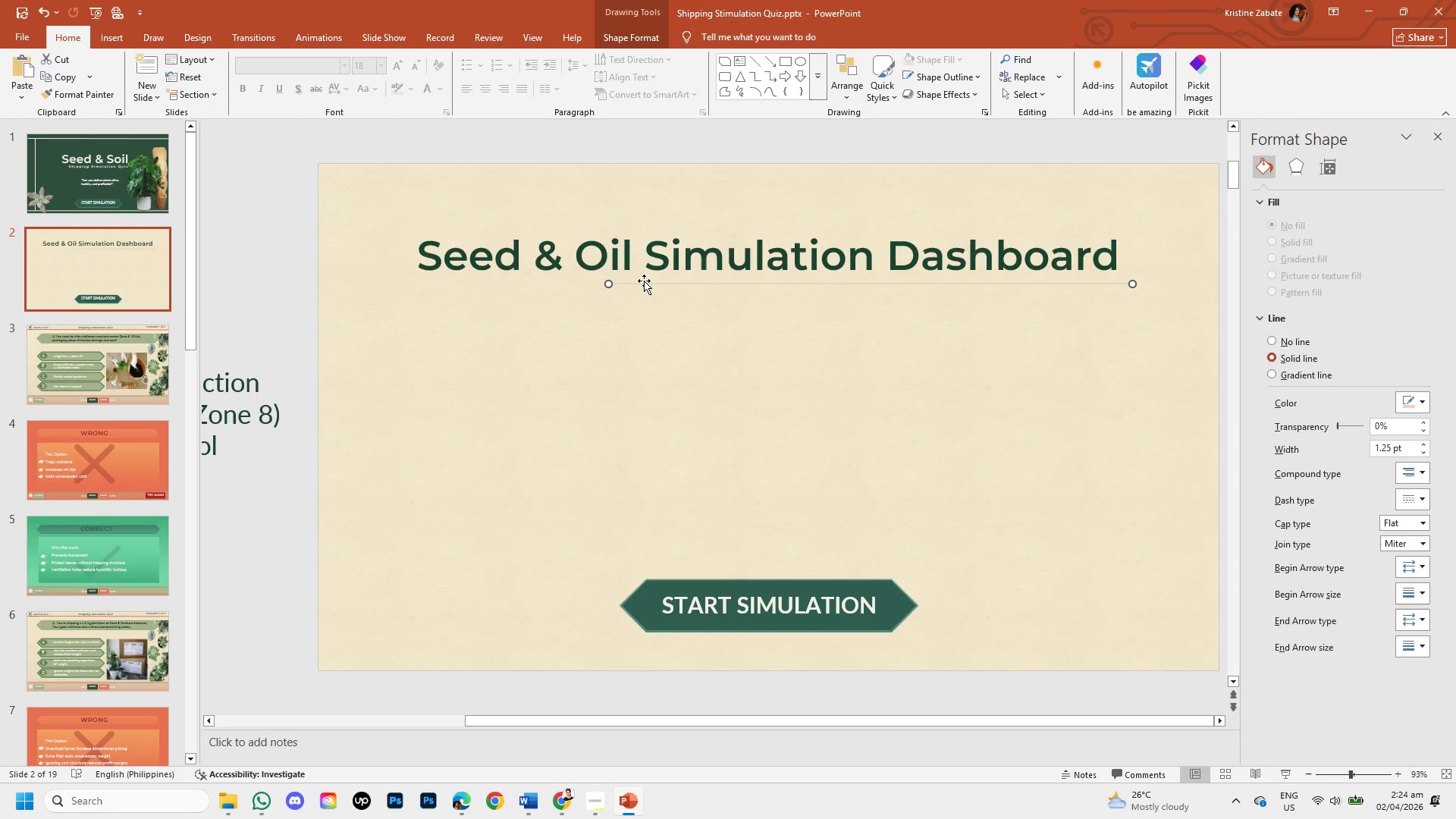 
left_click_drag(start_coordinate=[644, 281], to_coordinate=[482, 290])
 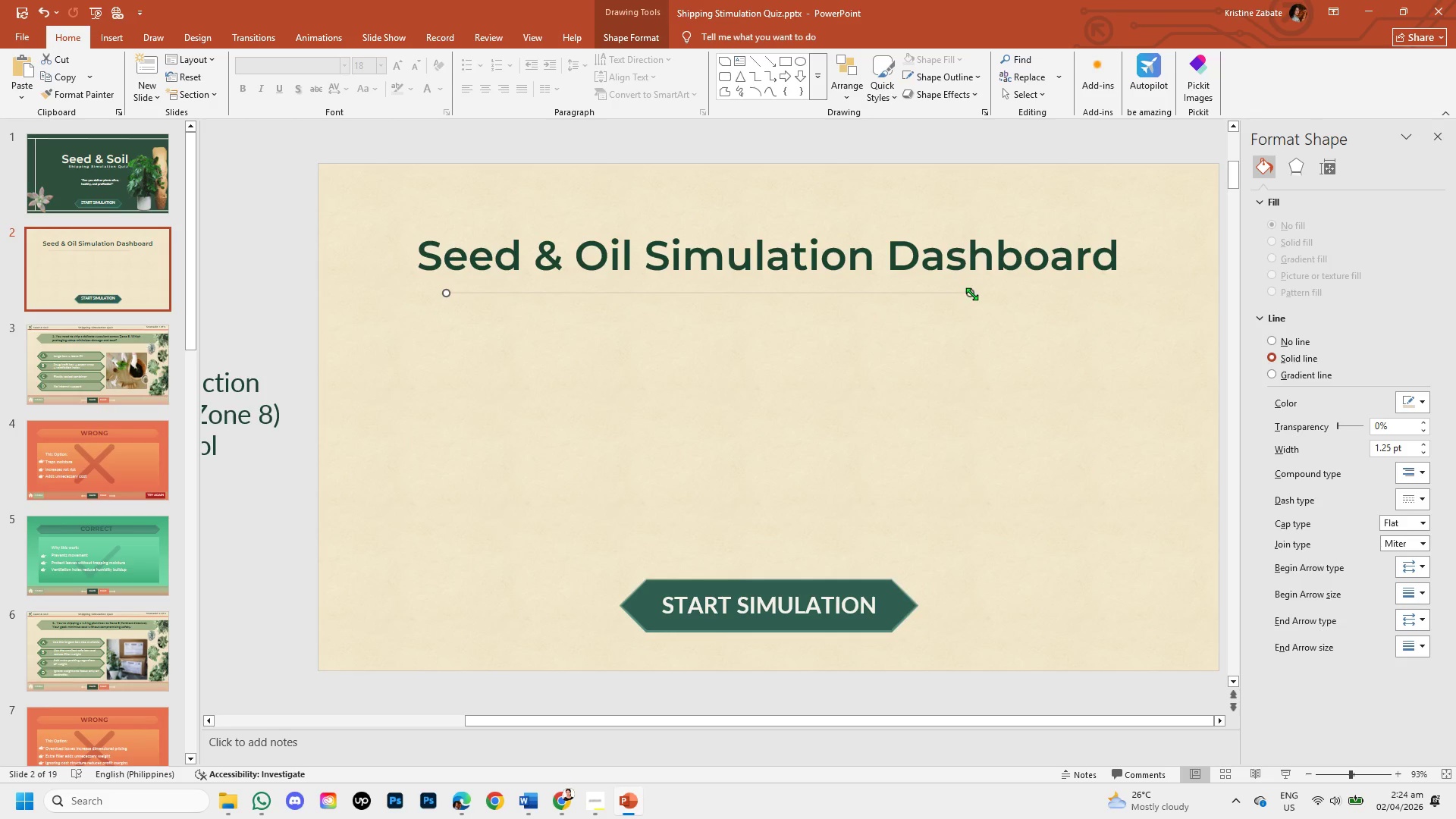 
left_click_drag(start_coordinate=[971, 293], to_coordinate=[1084, 287])
 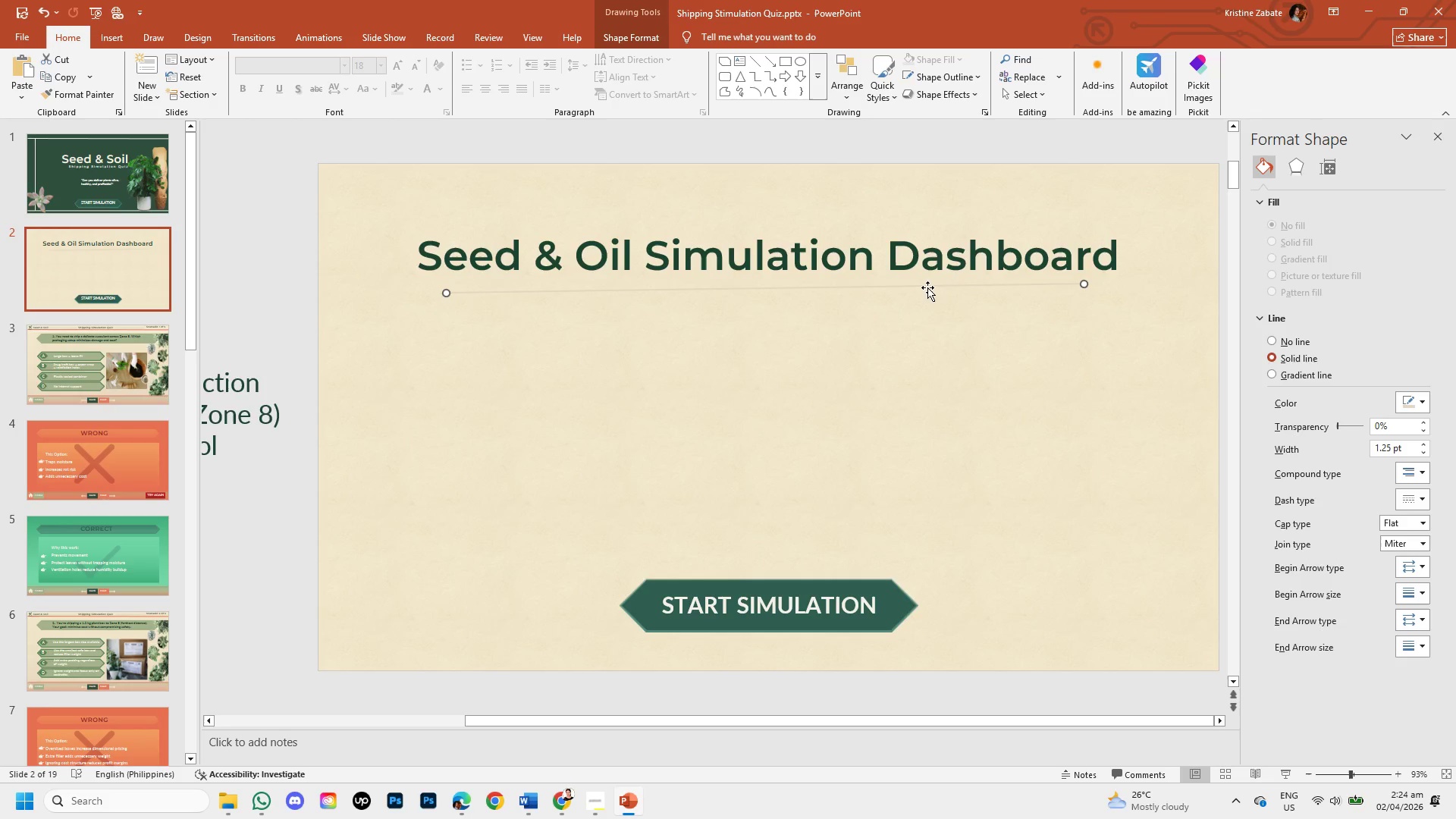 
left_click_drag(start_coordinate=[927, 287], to_coordinate=[937, 287])
 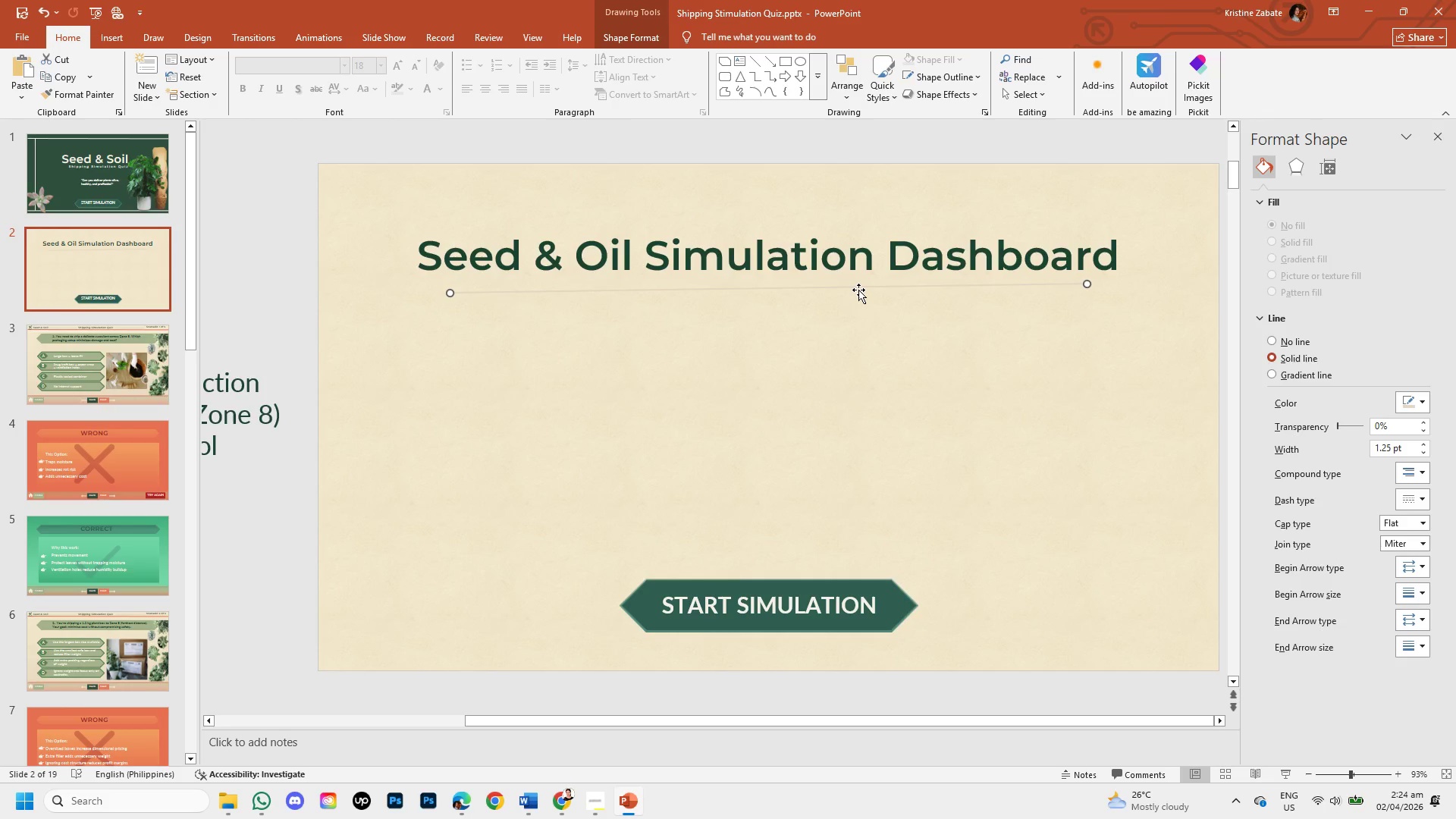 
left_click([858, 290])
 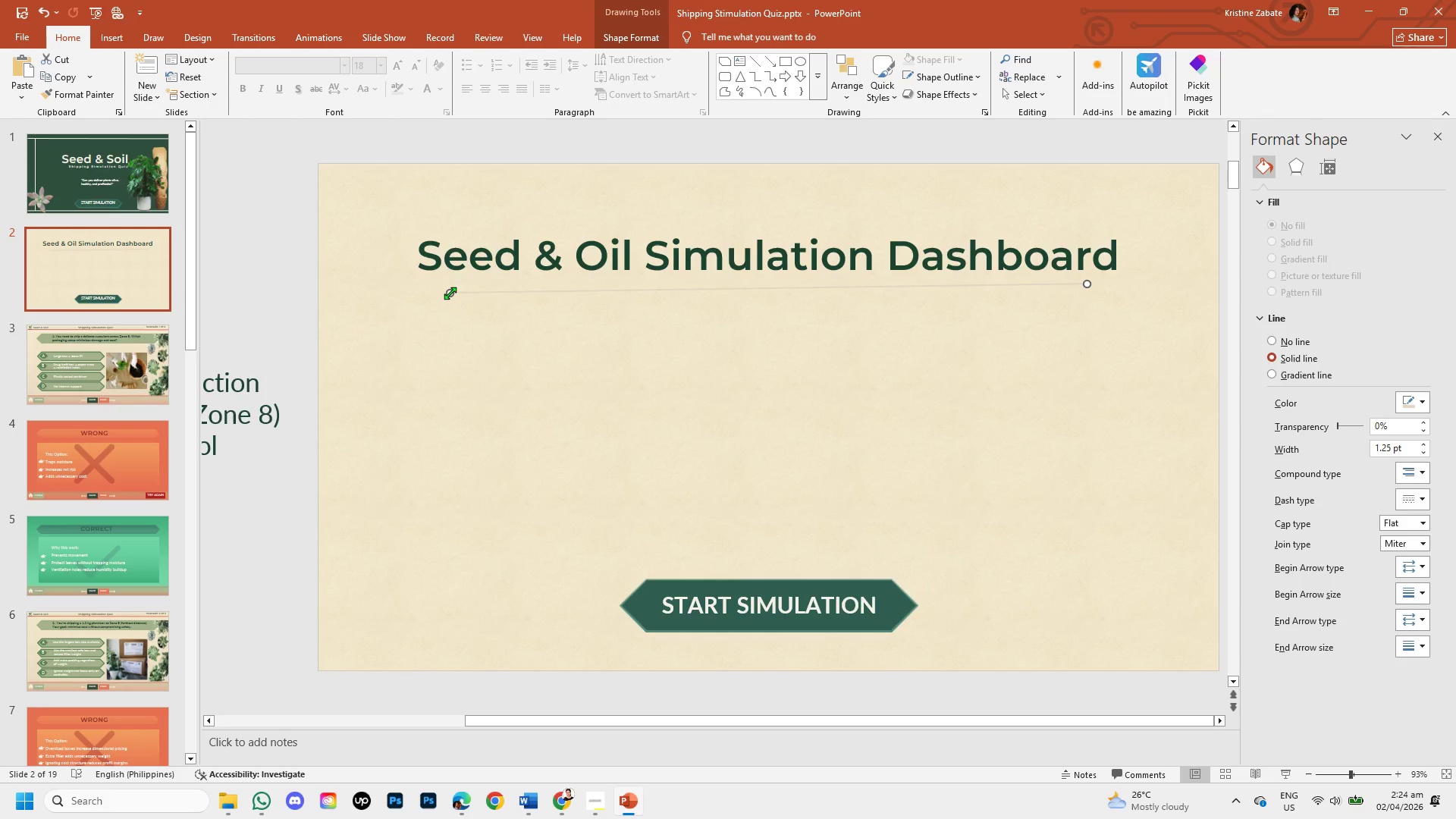 
left_click_drag(start_coordinate=[450, 293], to_coordinate=[456, 280])
 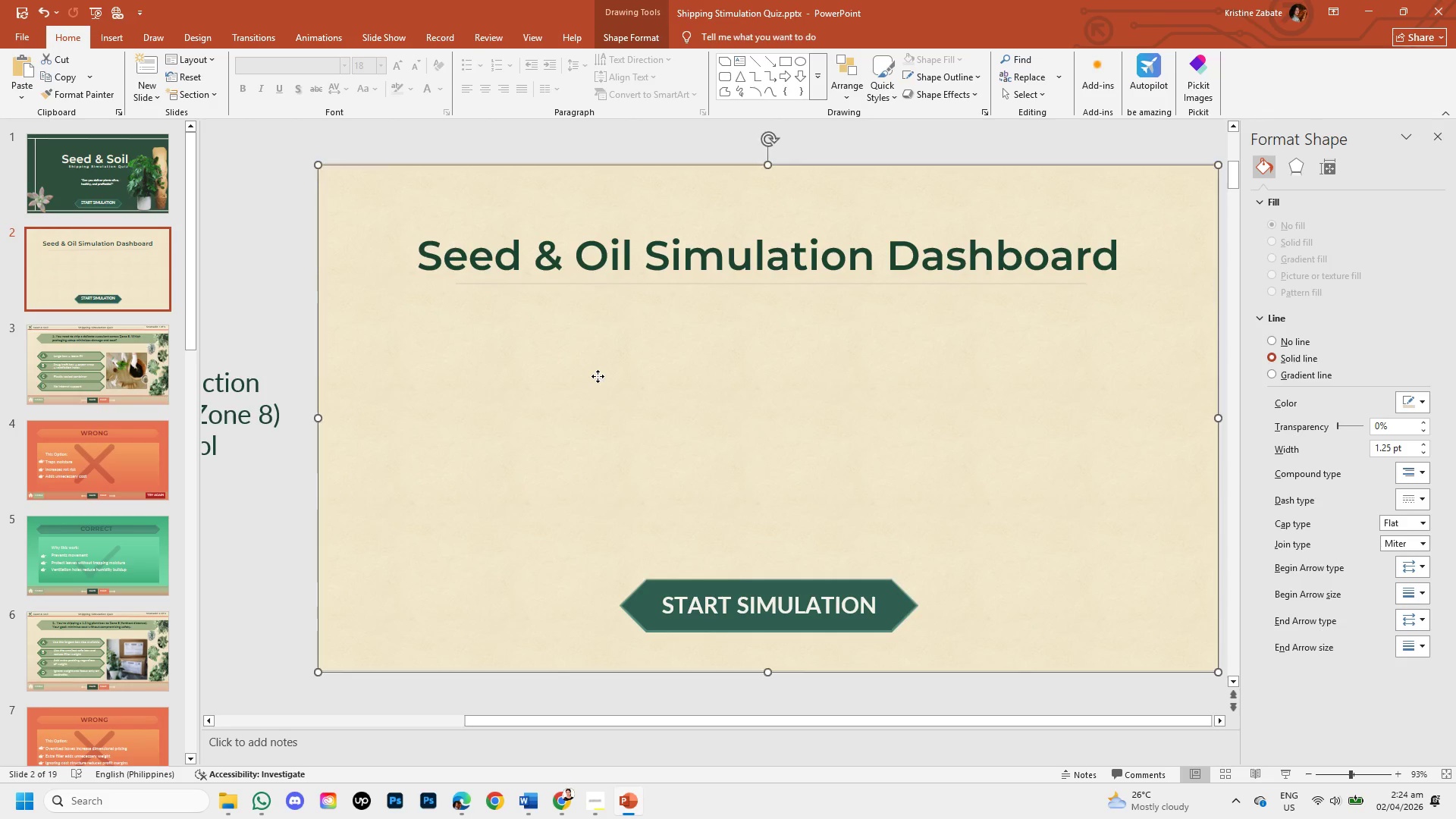 
left_click([598, 376])
 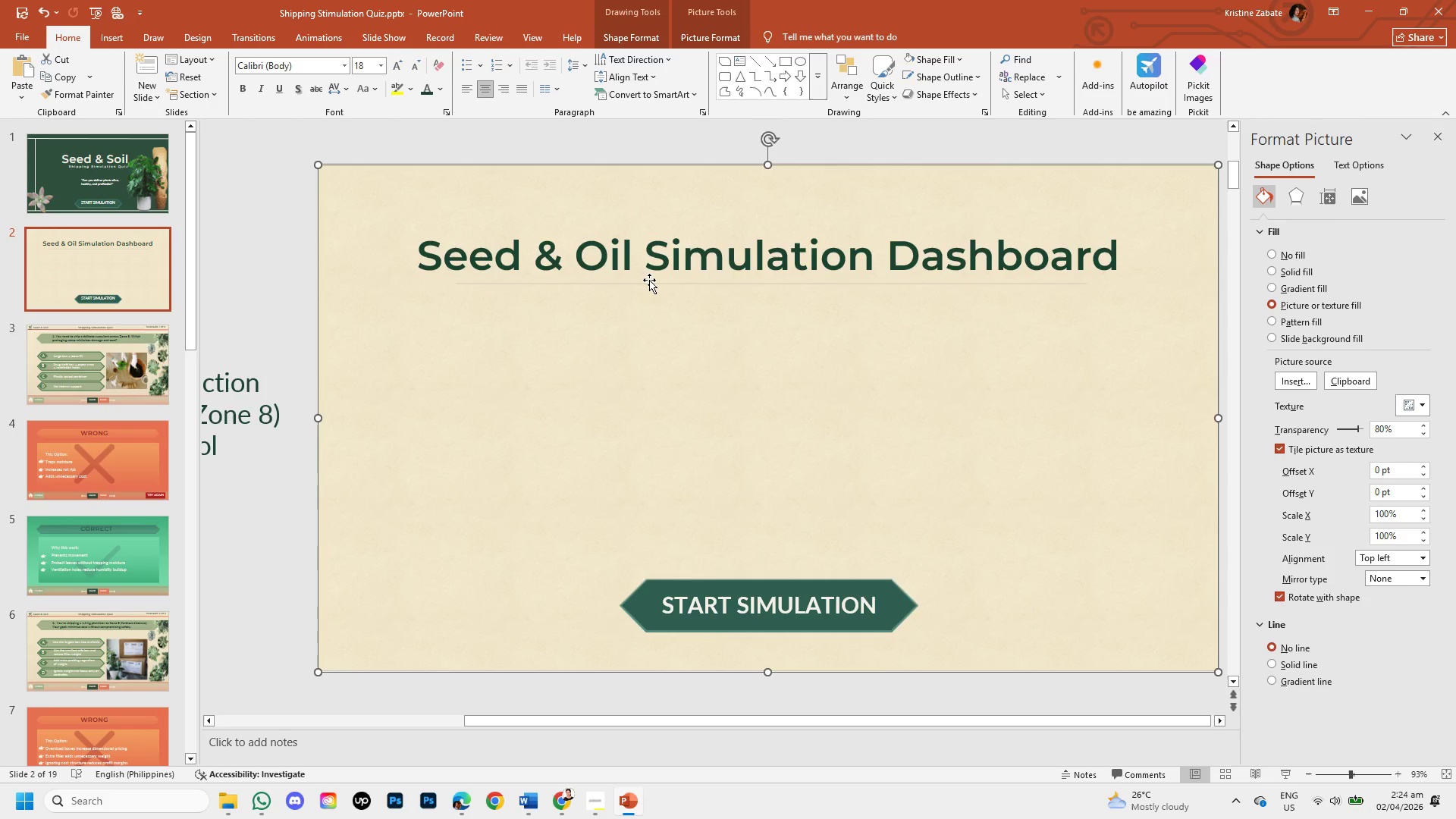 
left_click([657, 284])
 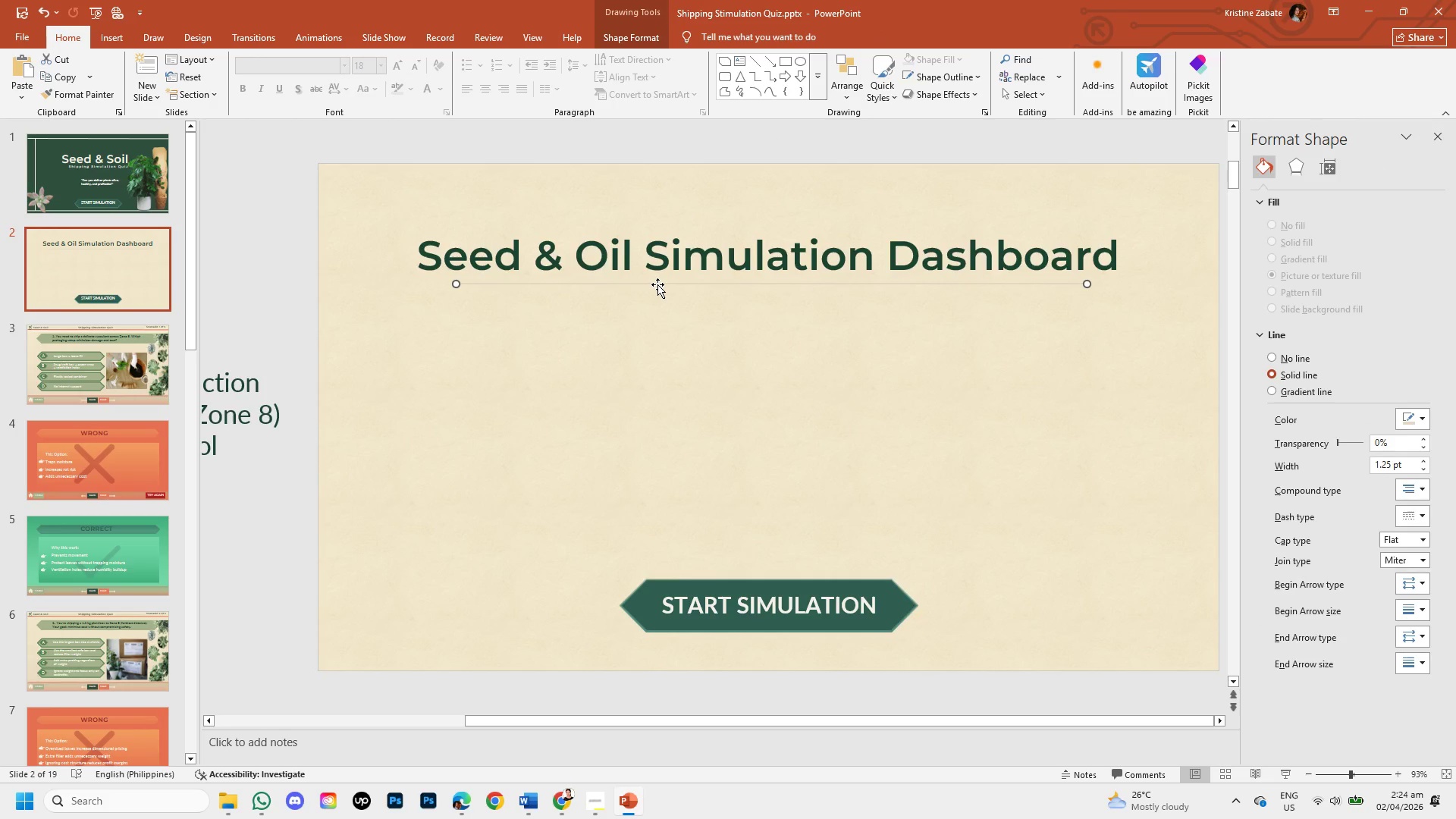 
key(ArrowRight)
 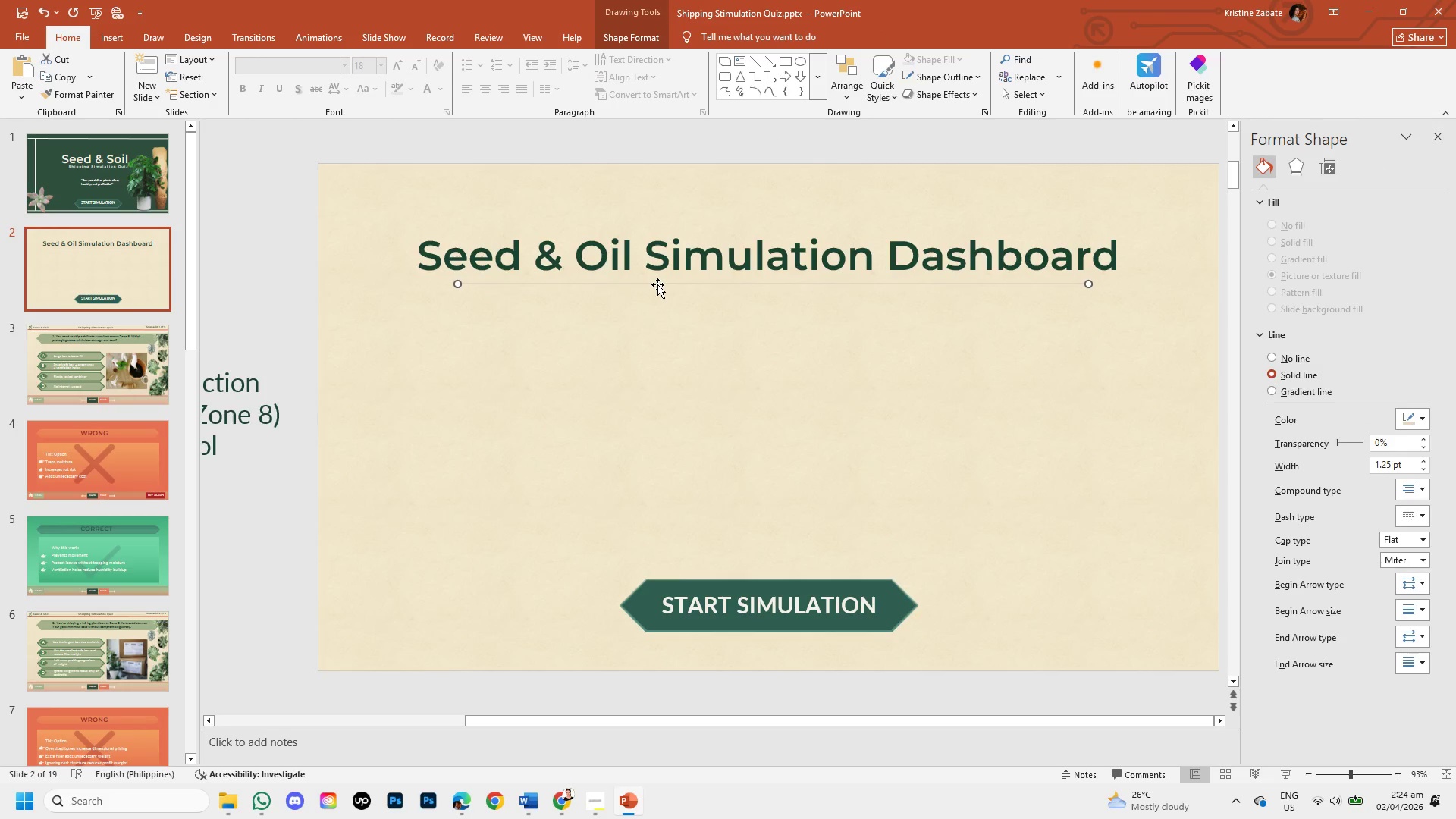 
key(ArrowRight)
 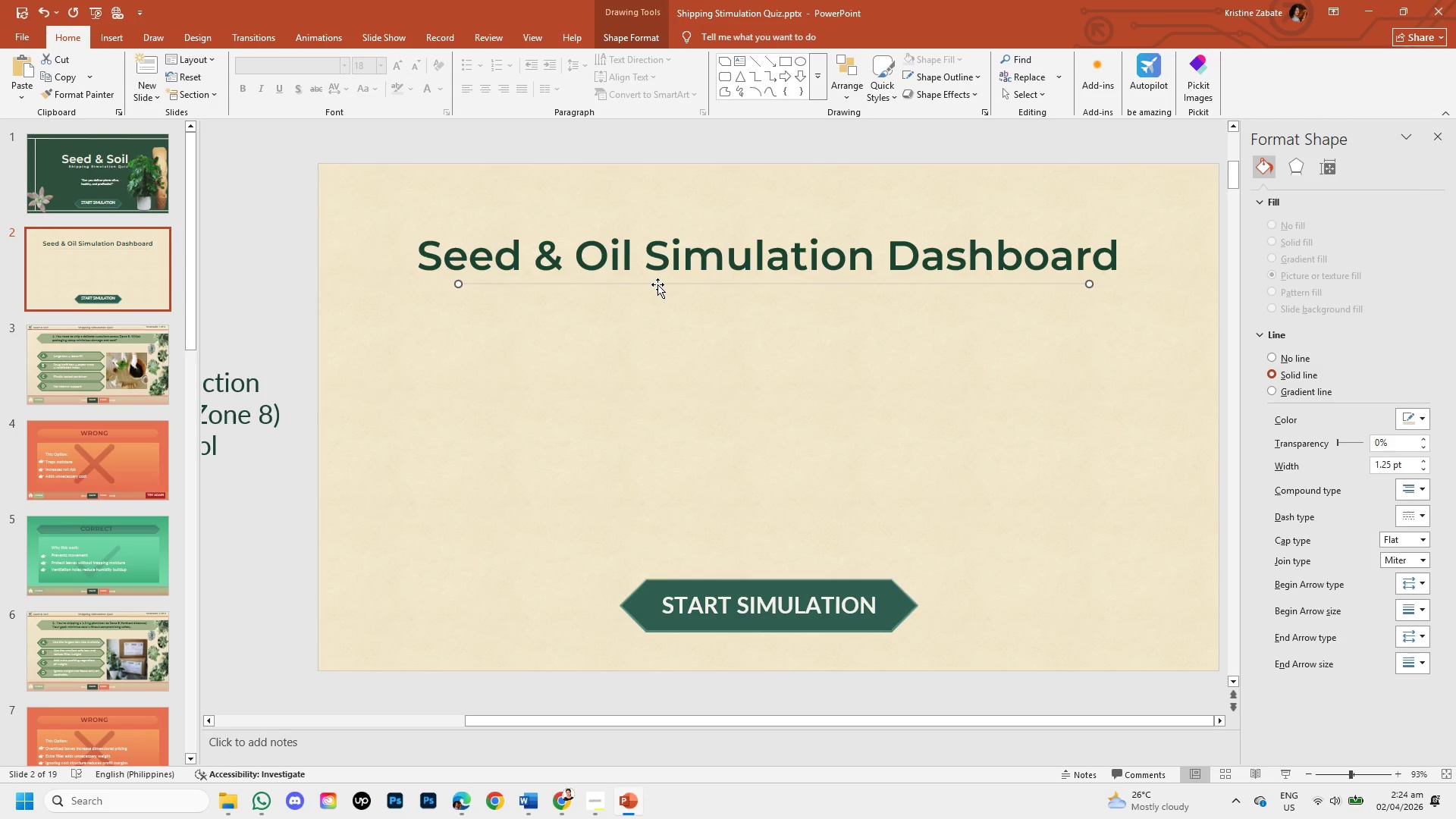 
key(ArrowRight)
 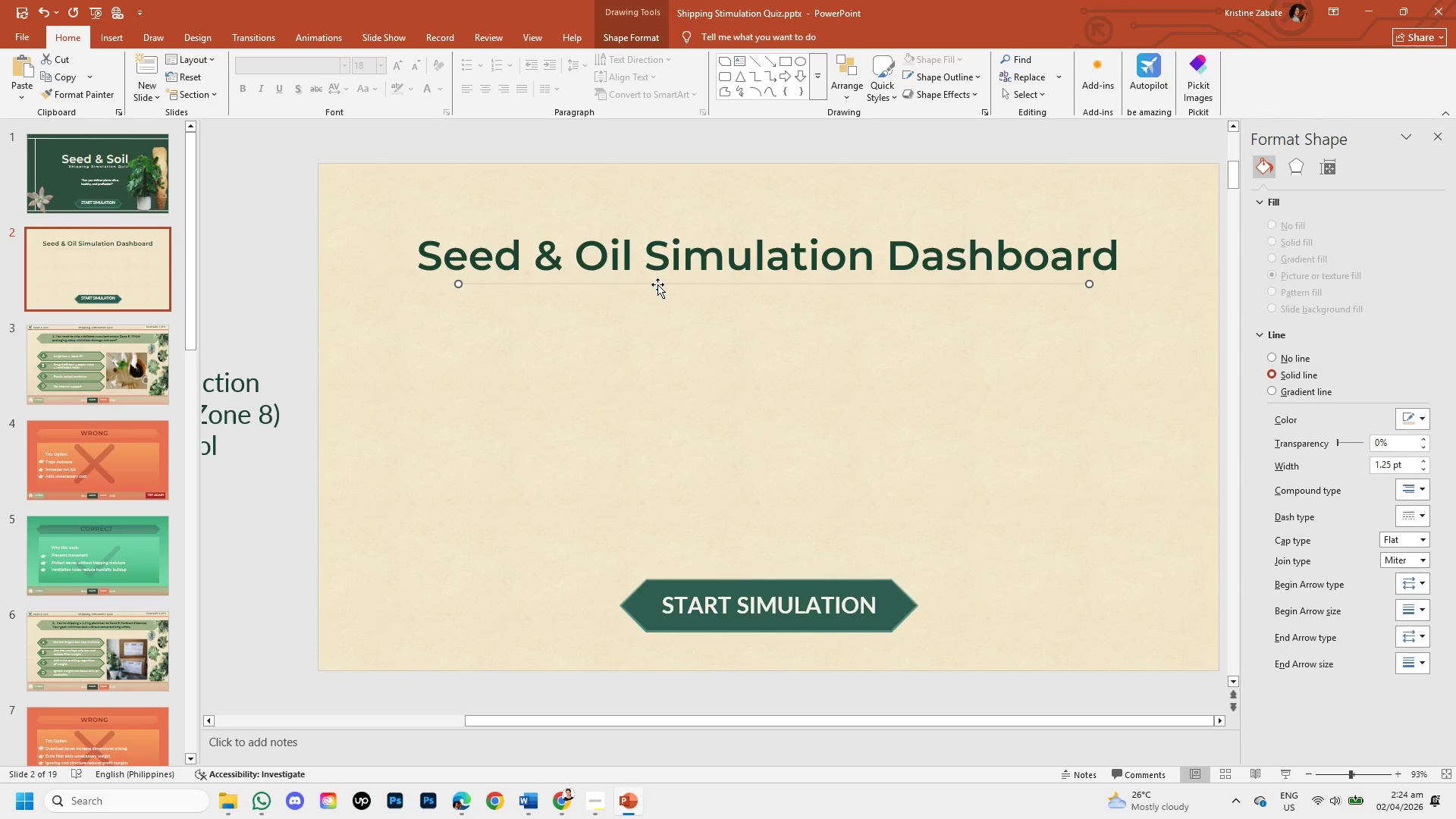 
key(ArrowLeft)
 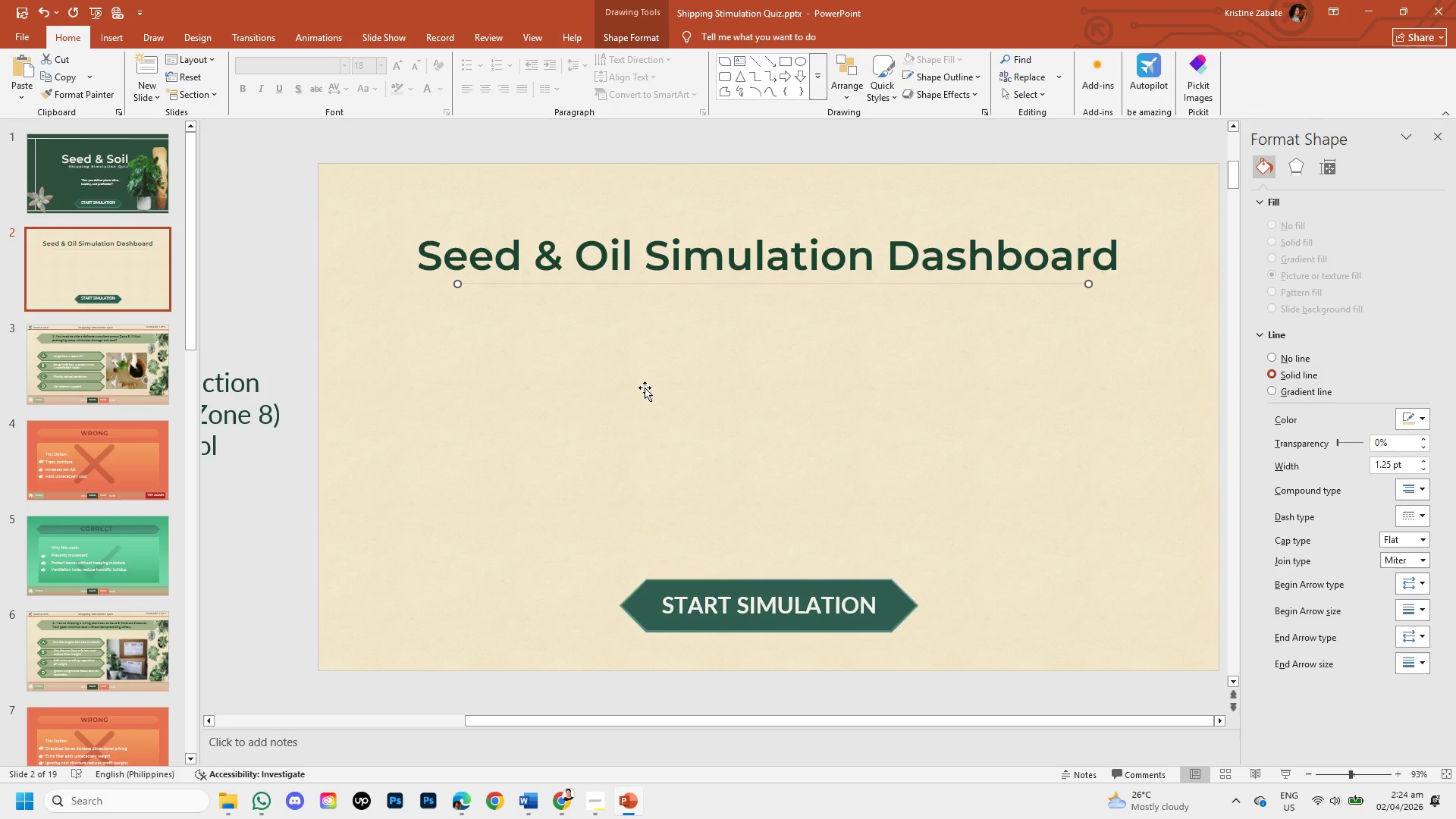 
left_click([645, 388])
 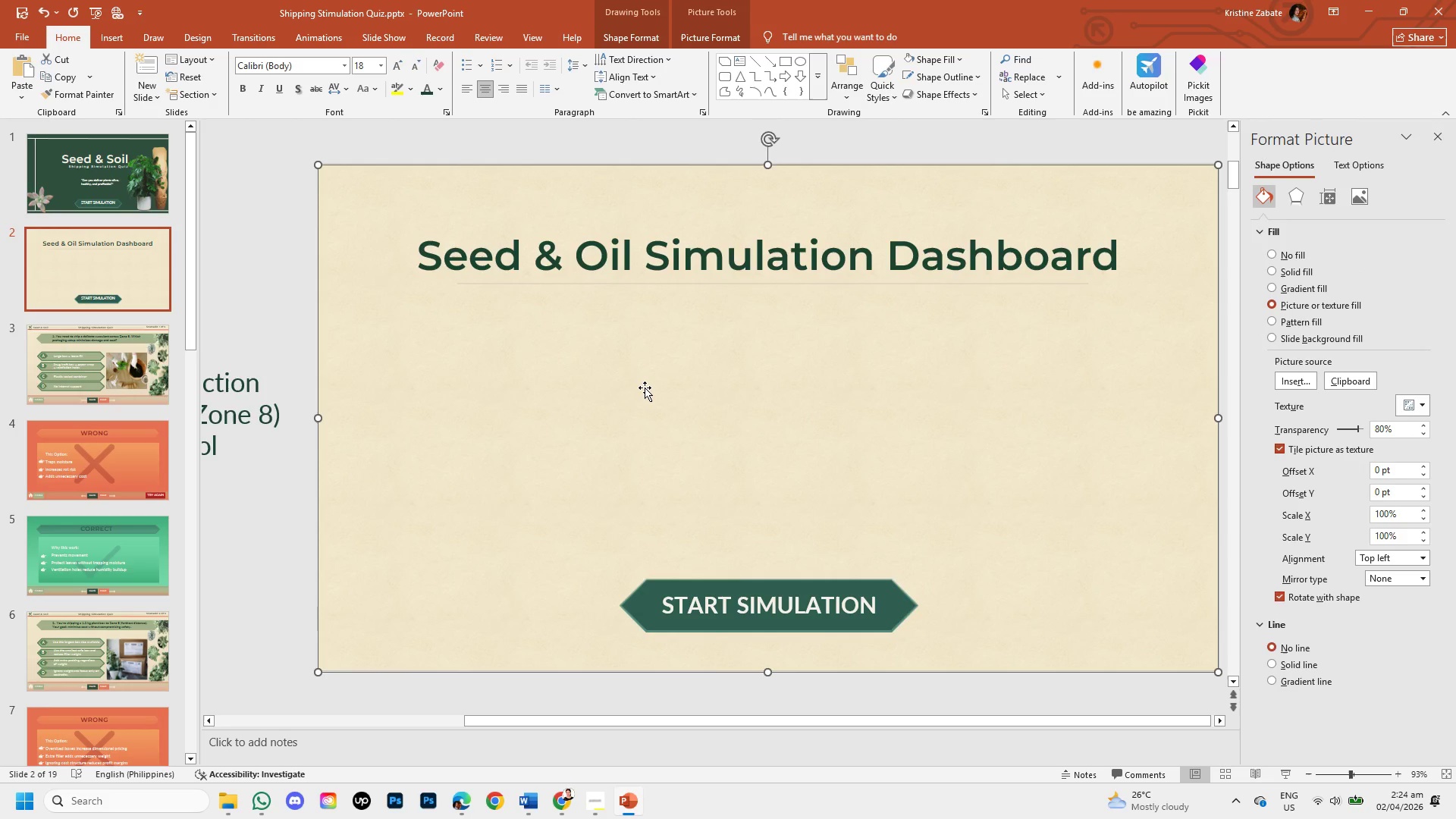 
wait(8.27)
 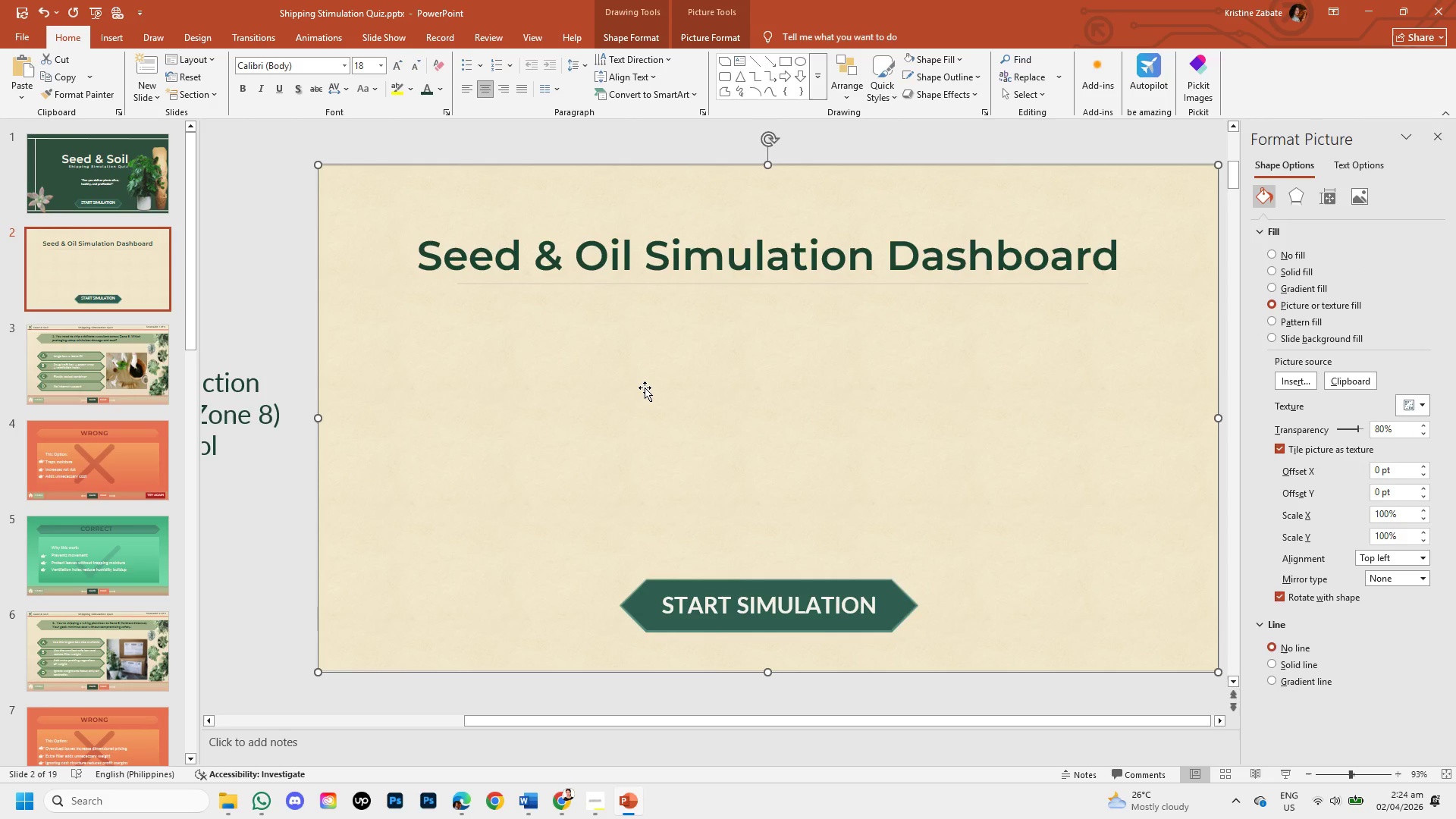 
left_click([93, 145])
 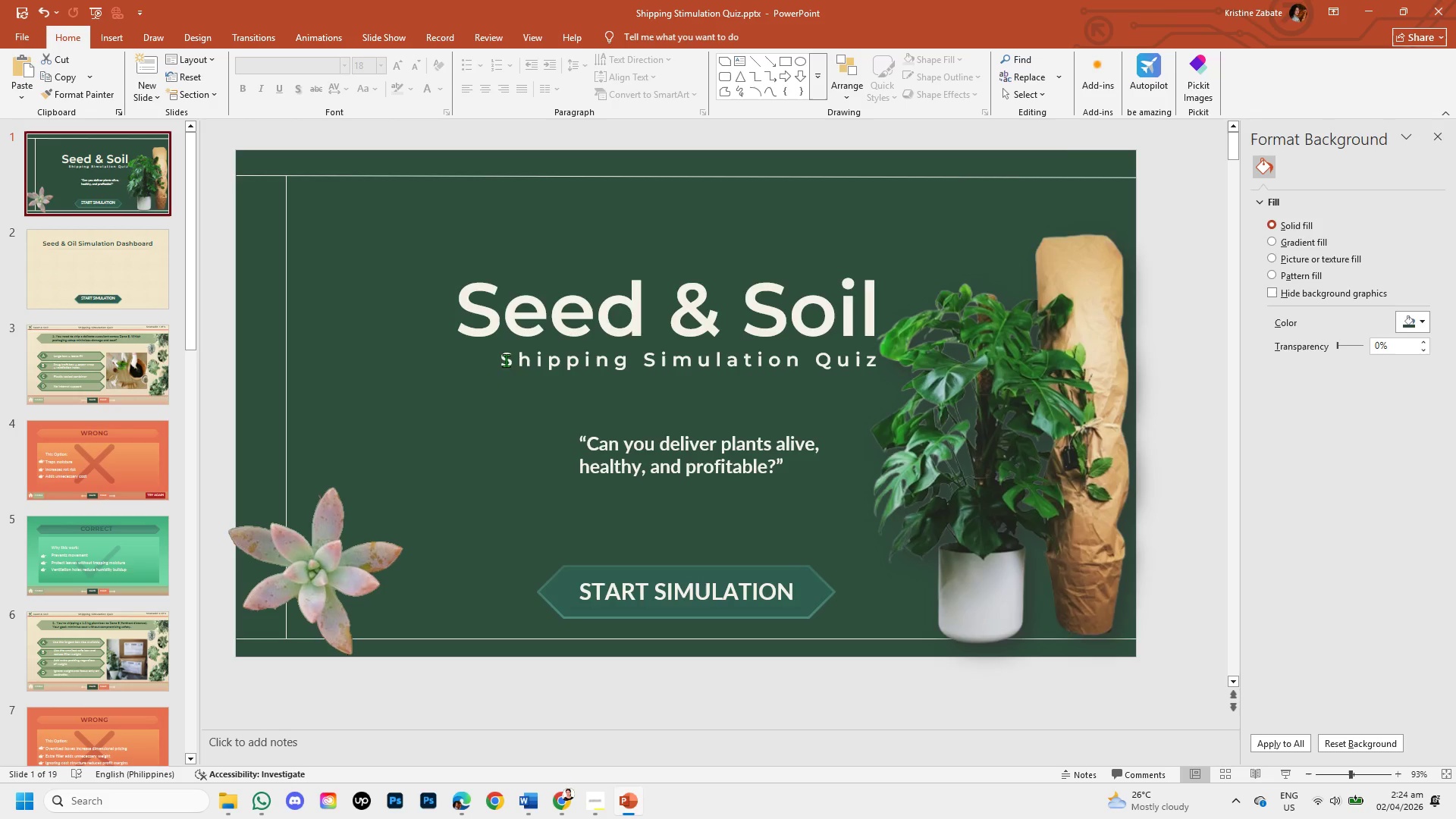 
left_click([506, 359])
 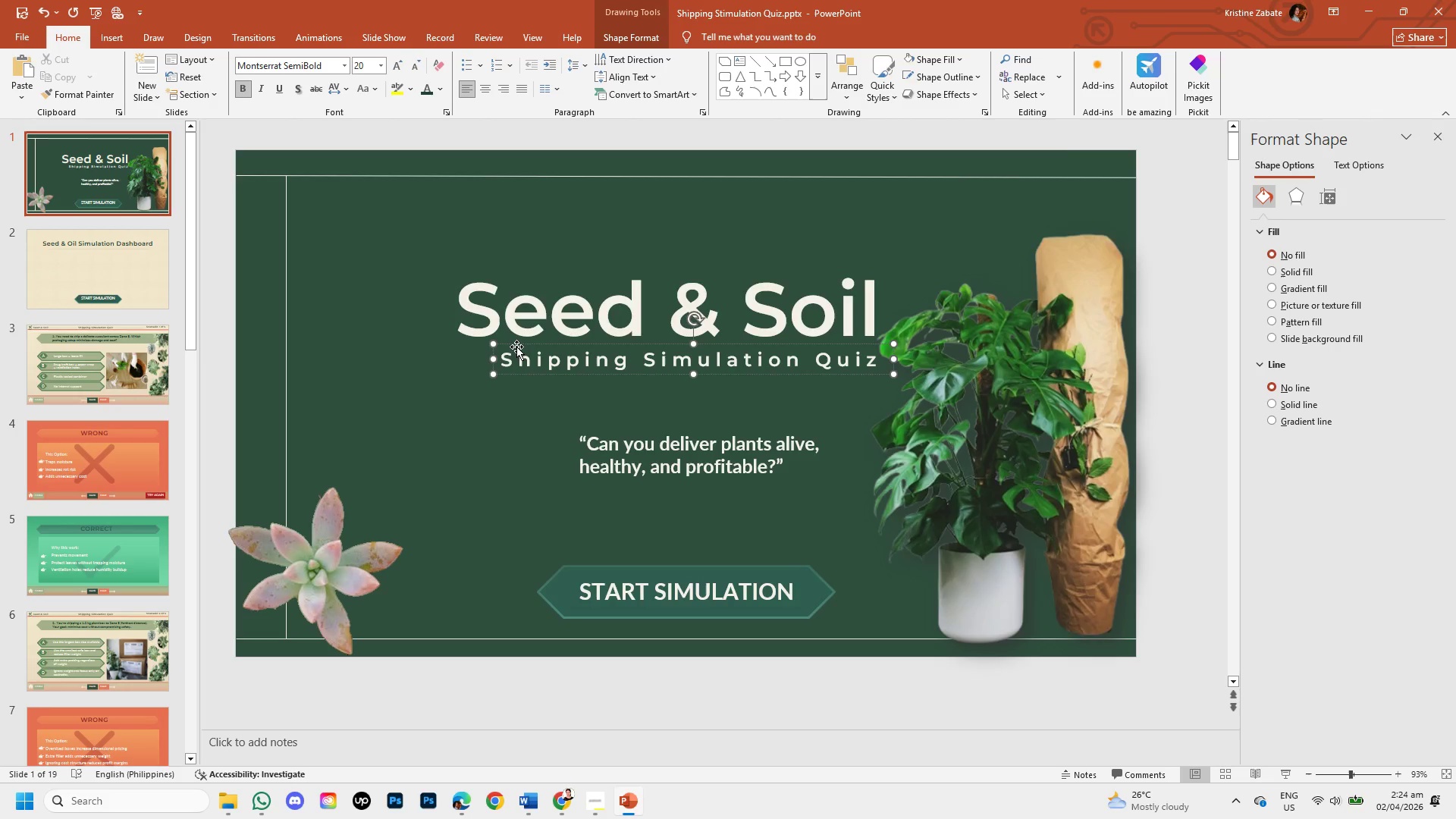 
left_click([516, 347])
 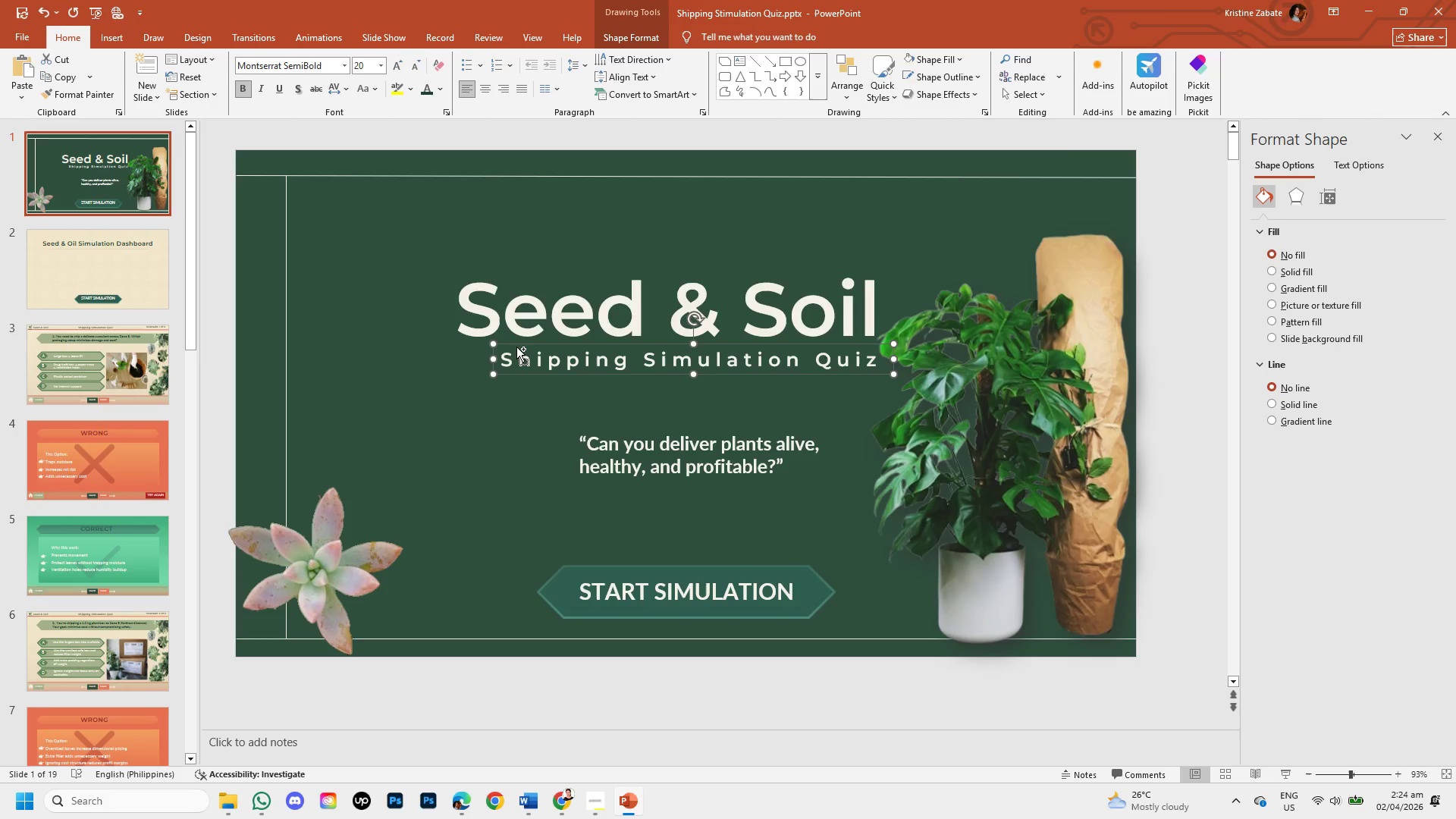 
key(Control+C)
 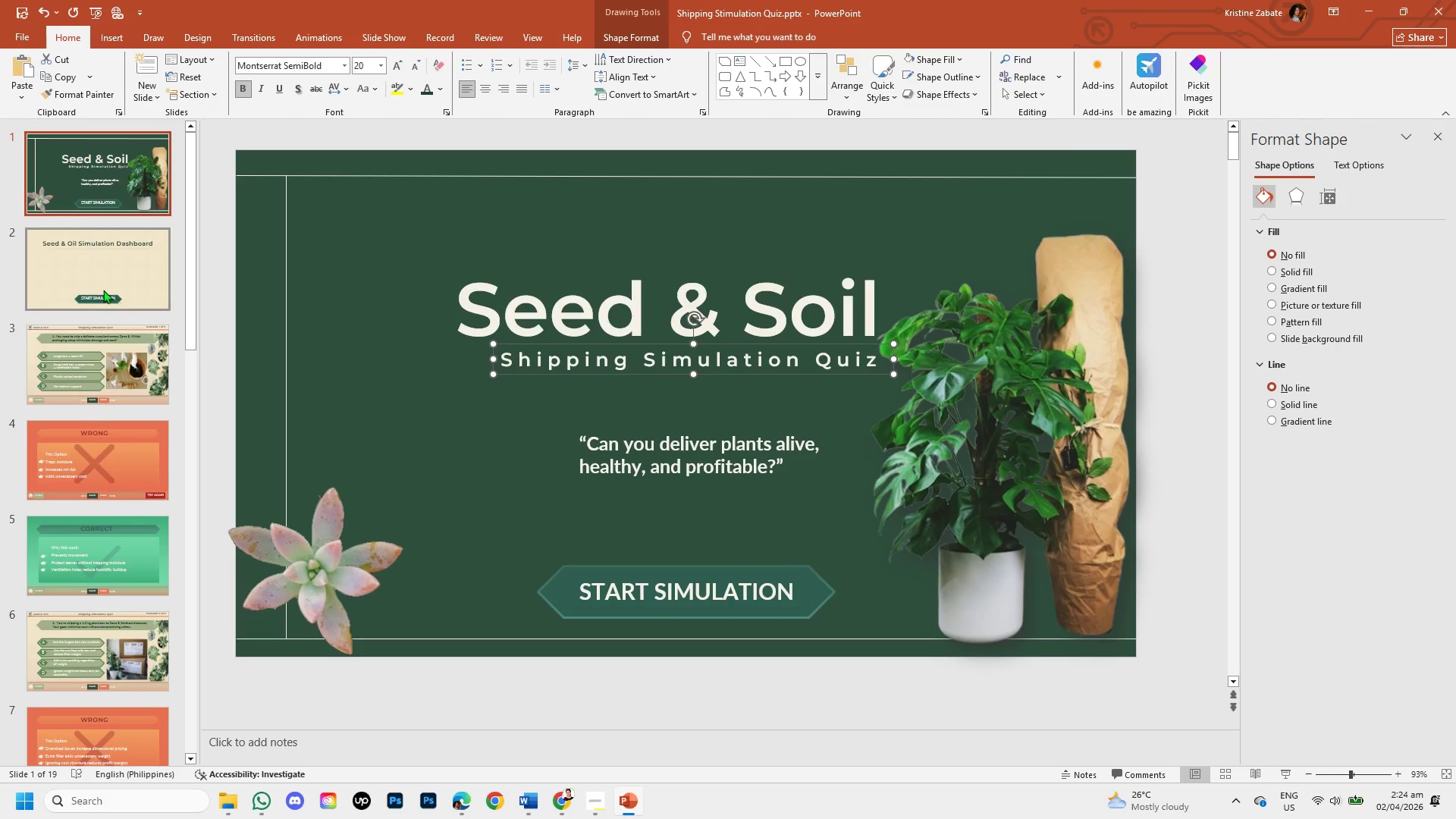 
left_click([100, 284])
 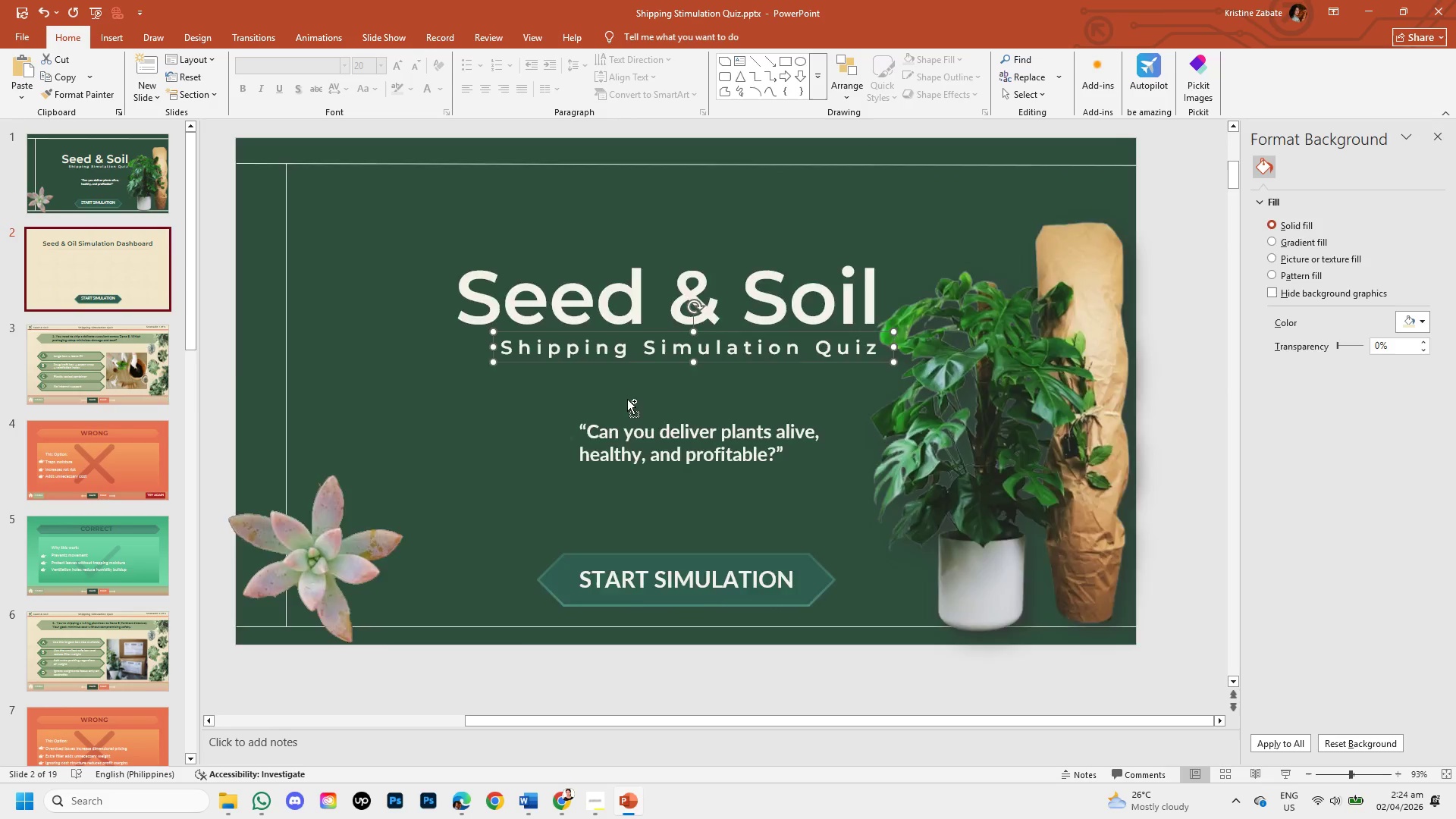 
key(Control+V)
 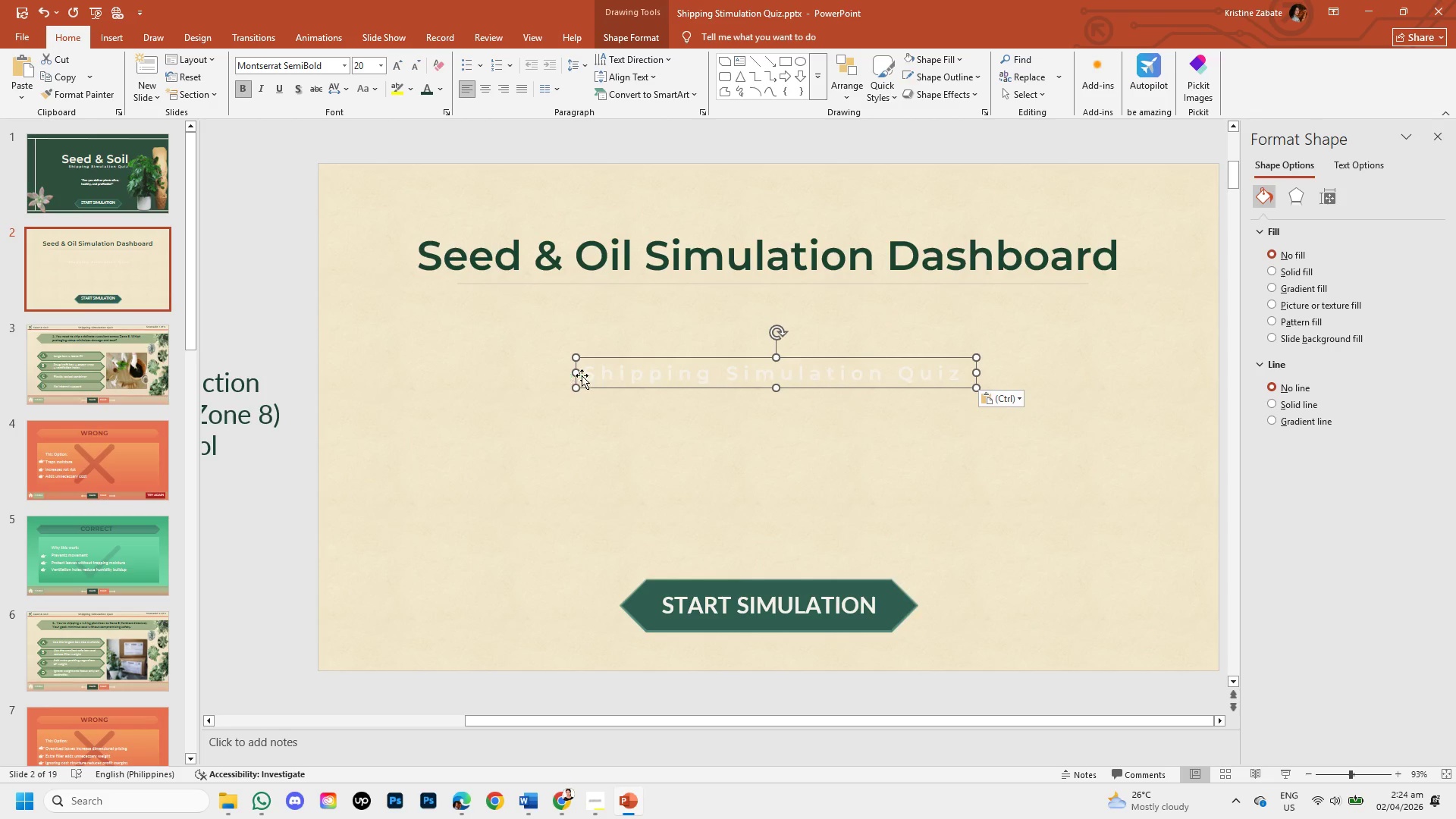 
left_click_drag(start_coordinate=[587, 372], to_coordinate=[975, 369])
 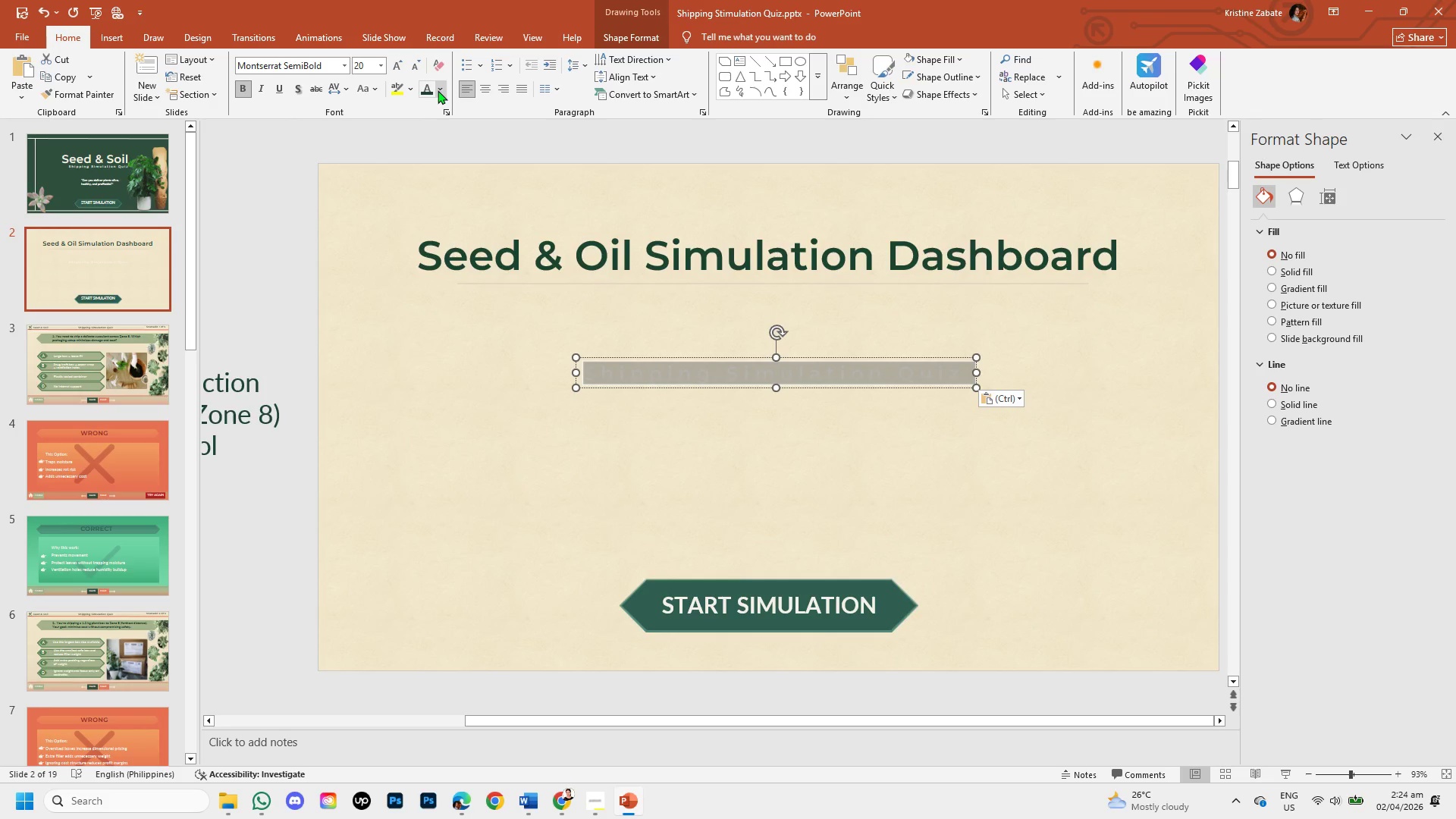 
left_click([423, 87])
 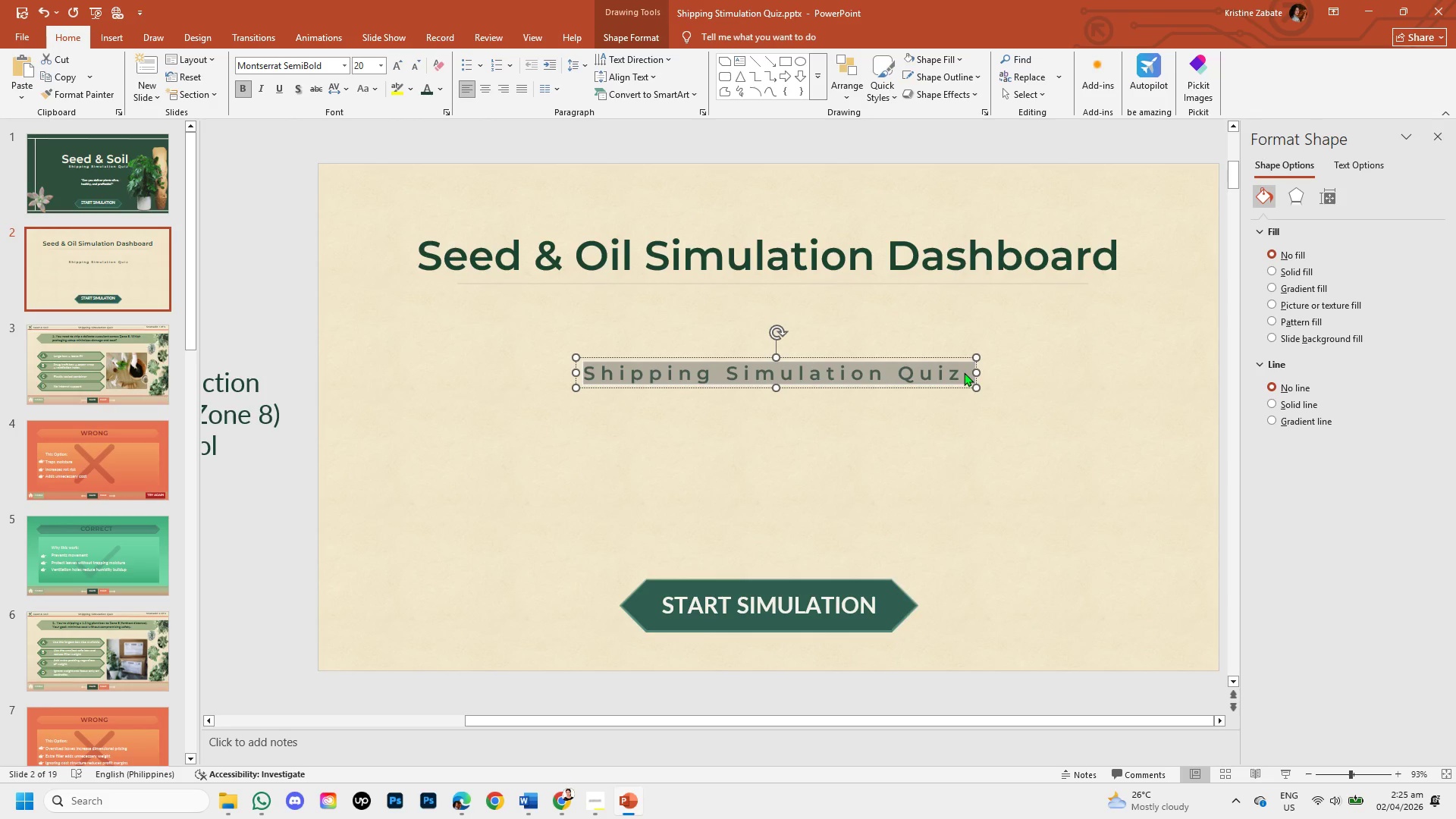 
double_click([962, 370])
 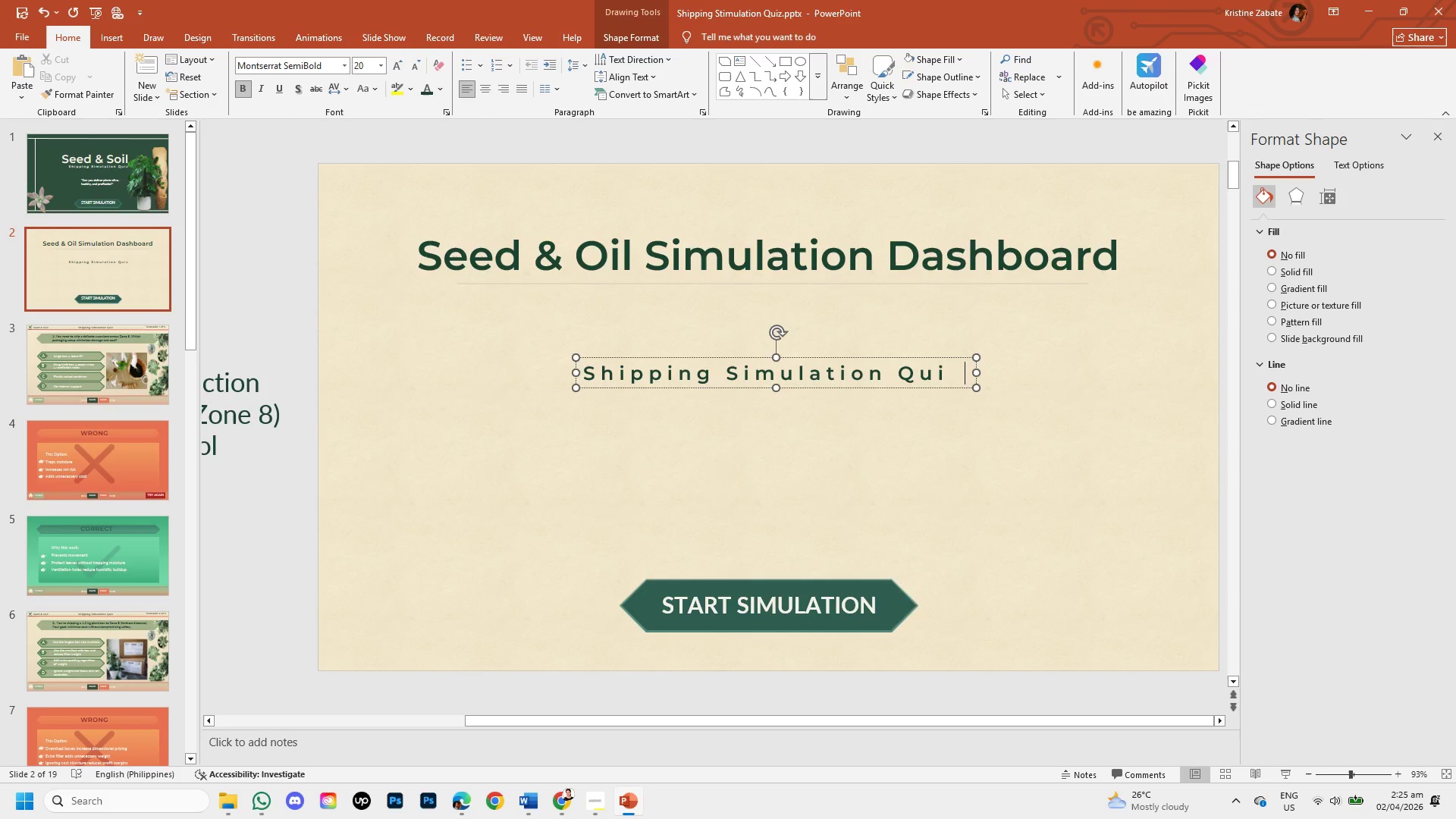 
hold_key(key=Backspace, duration=1.2)
 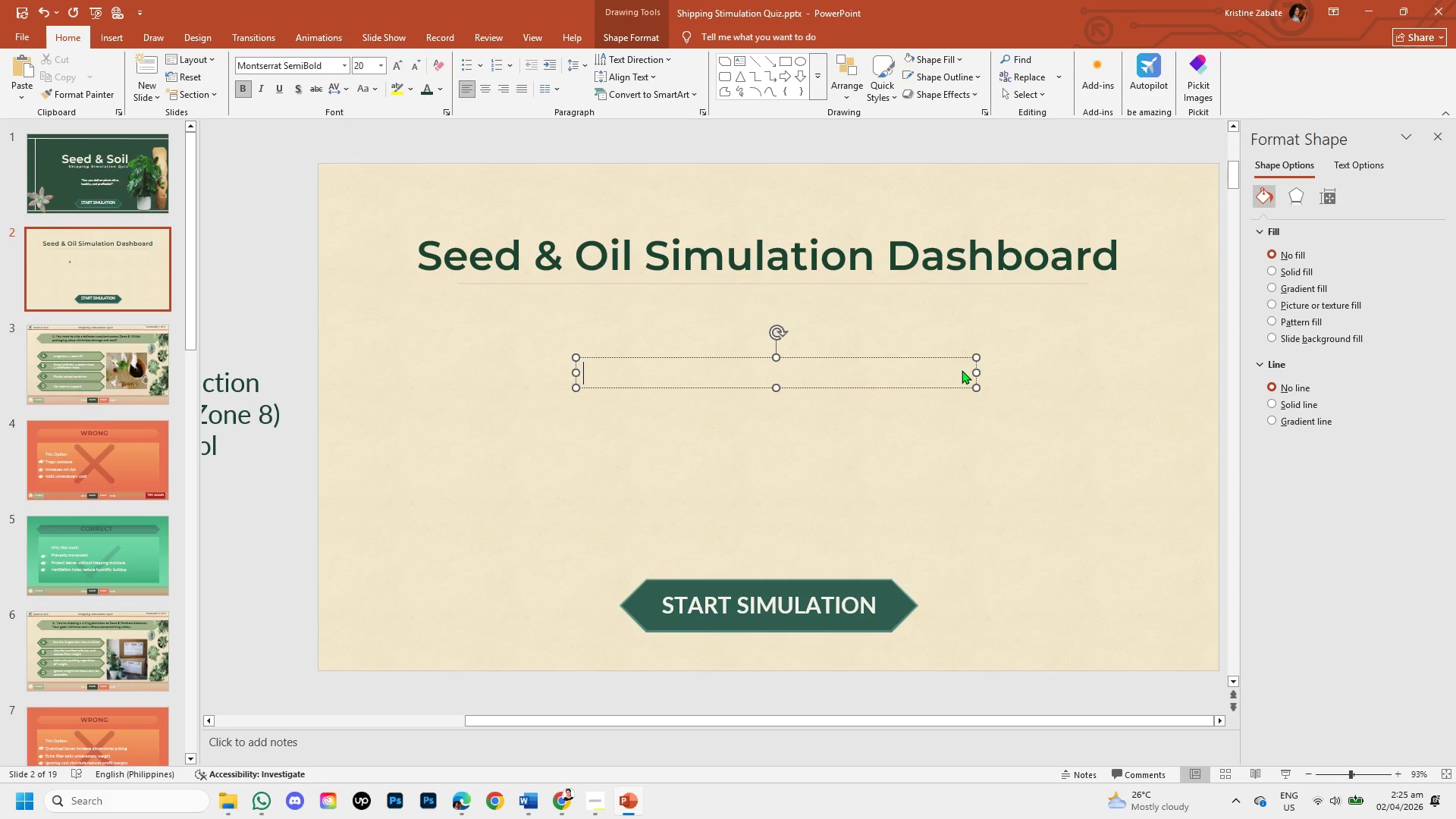 
hold_key(key=Backspace, duration=0.45)
 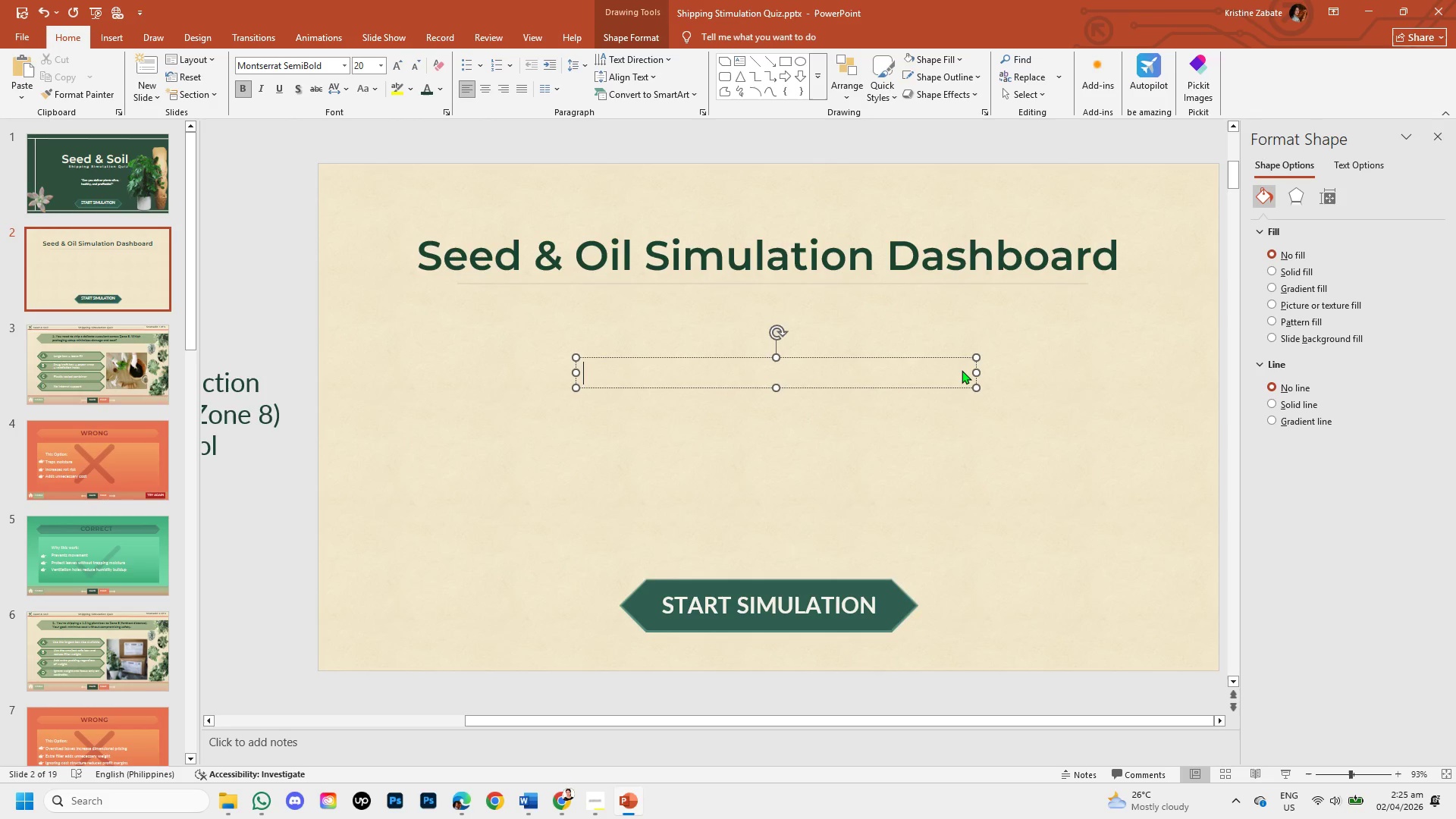 
type(cHPOO)
key(Backspace)
key(Backspace)
key(Backspace)
key(Backspace)
key(Backspace)
type(c)
key(Backspace)
type(Choose a scenario or review key concepts )
 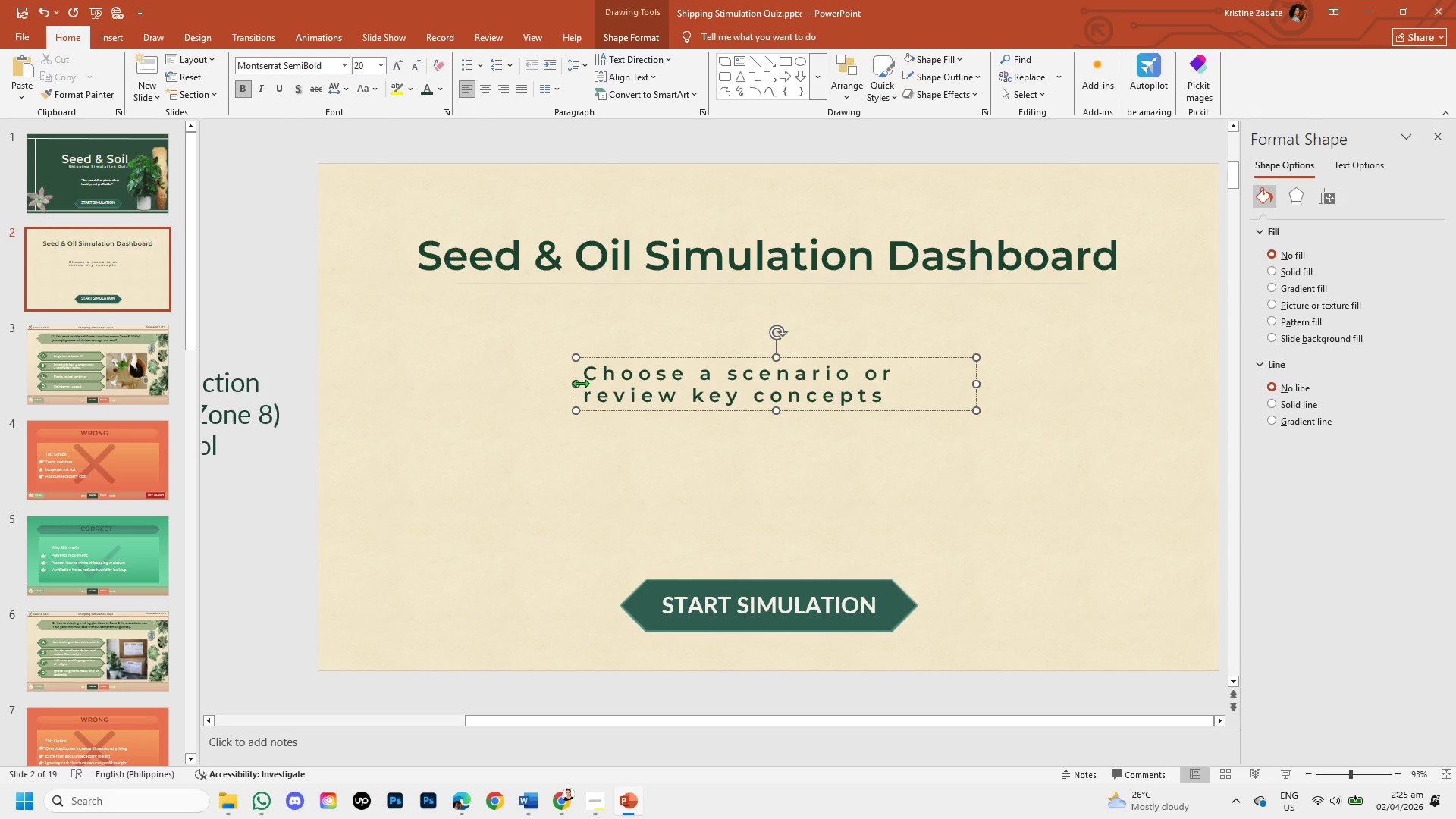 
left_click_drag(start_coordinate=[588, 372], to_coordinate=[952, 415])
 